 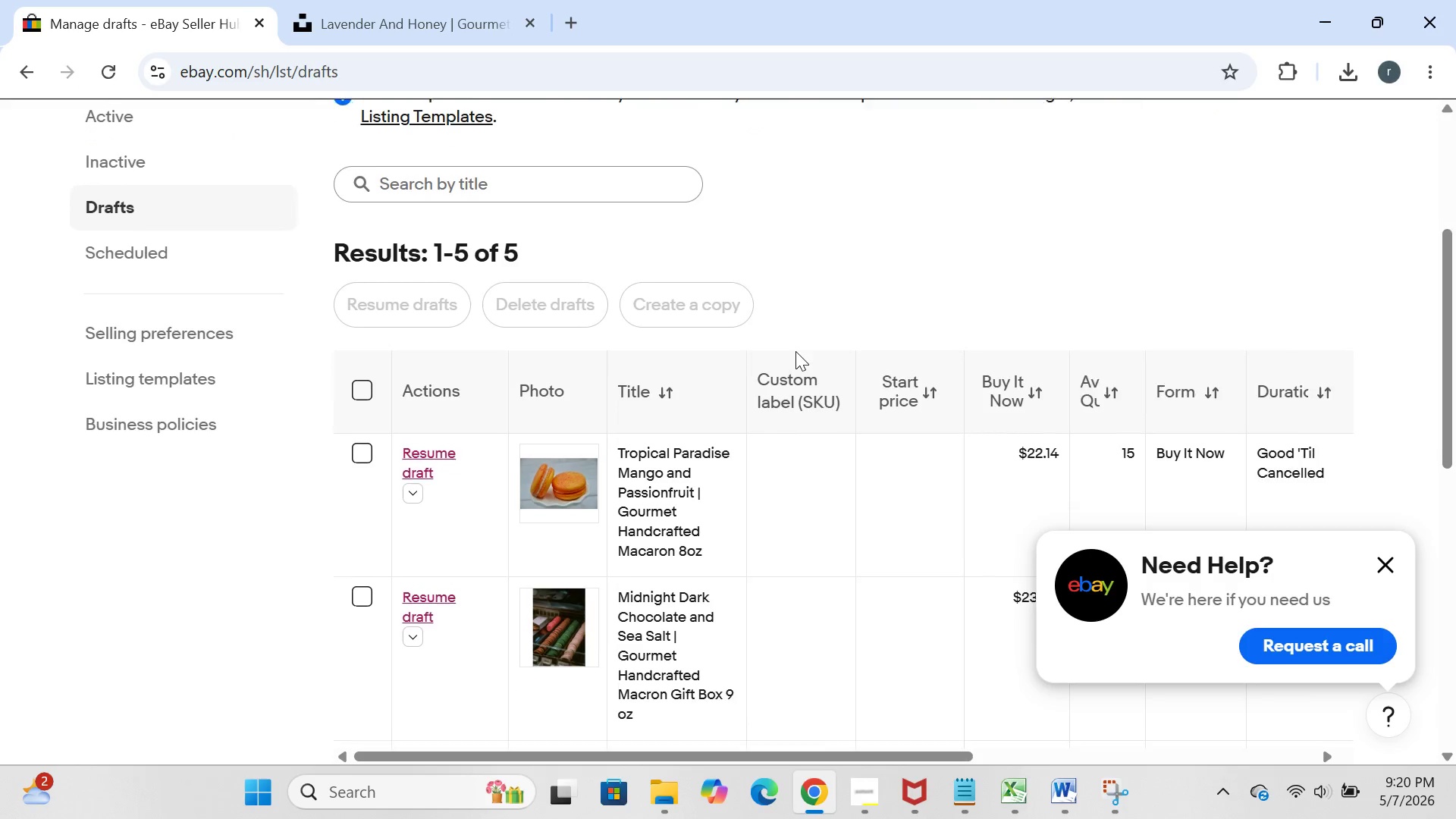 
left_click([439, 568])
 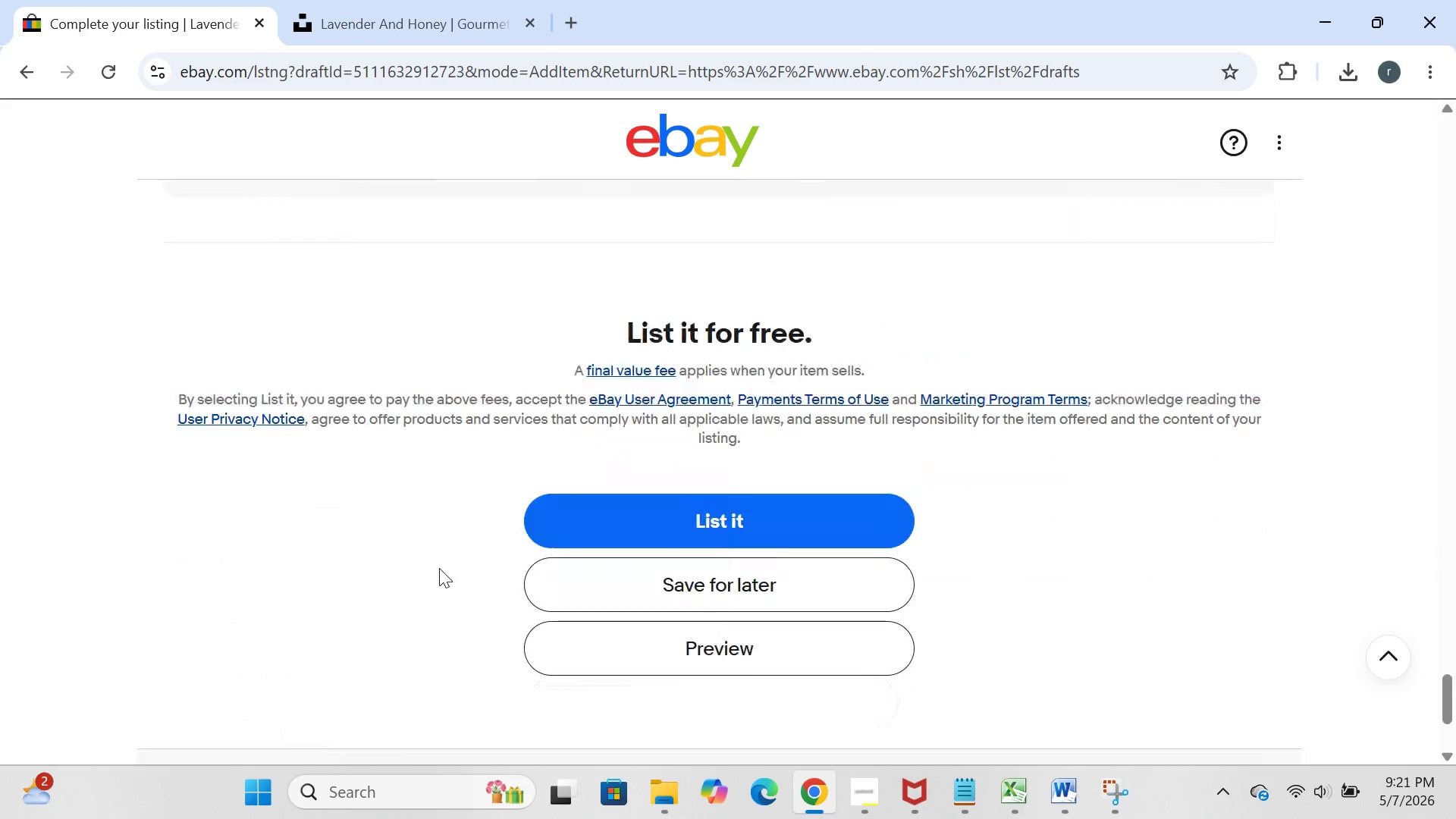 
wait(60.02)
 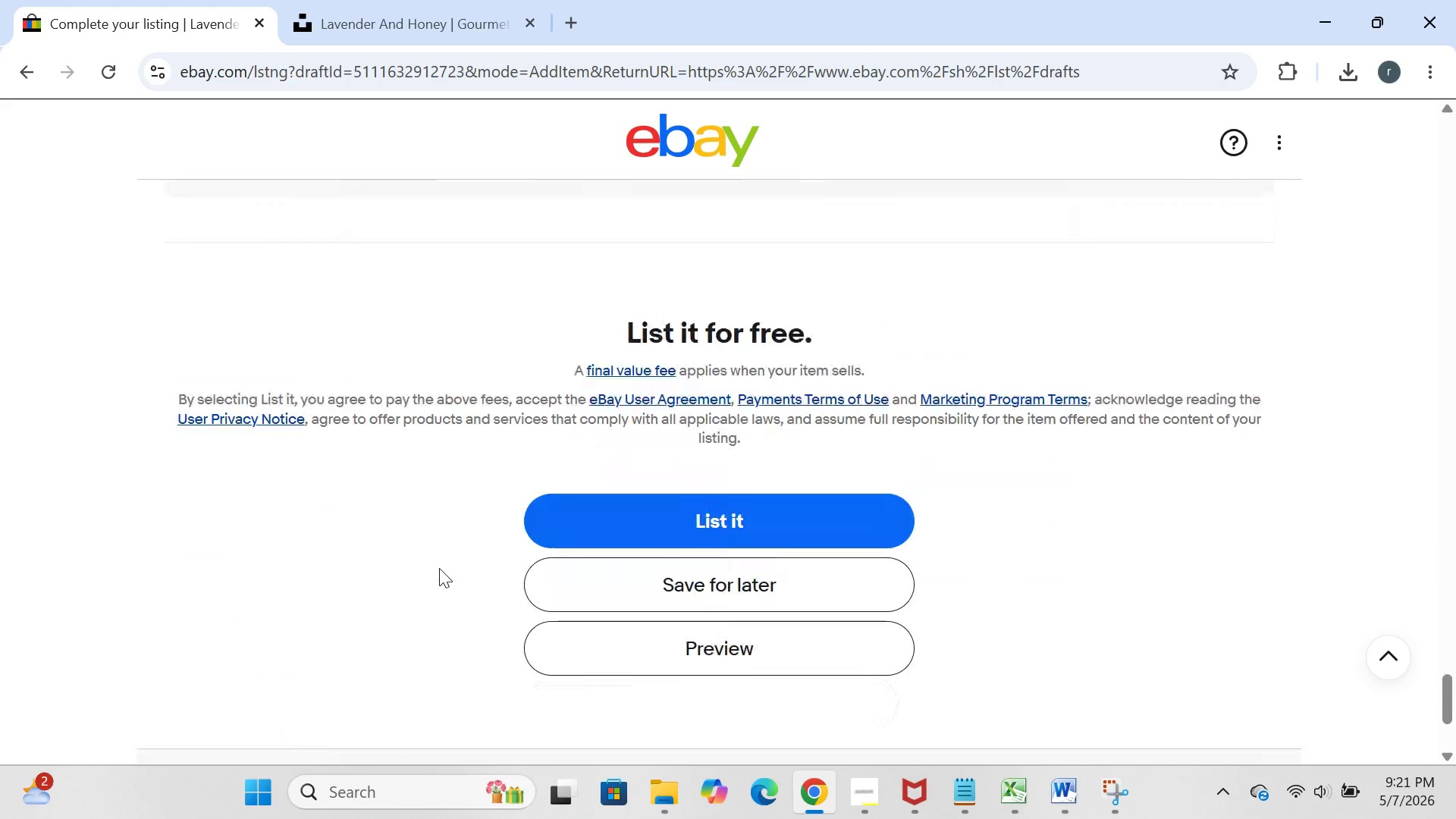 
left_click([702, 384])
 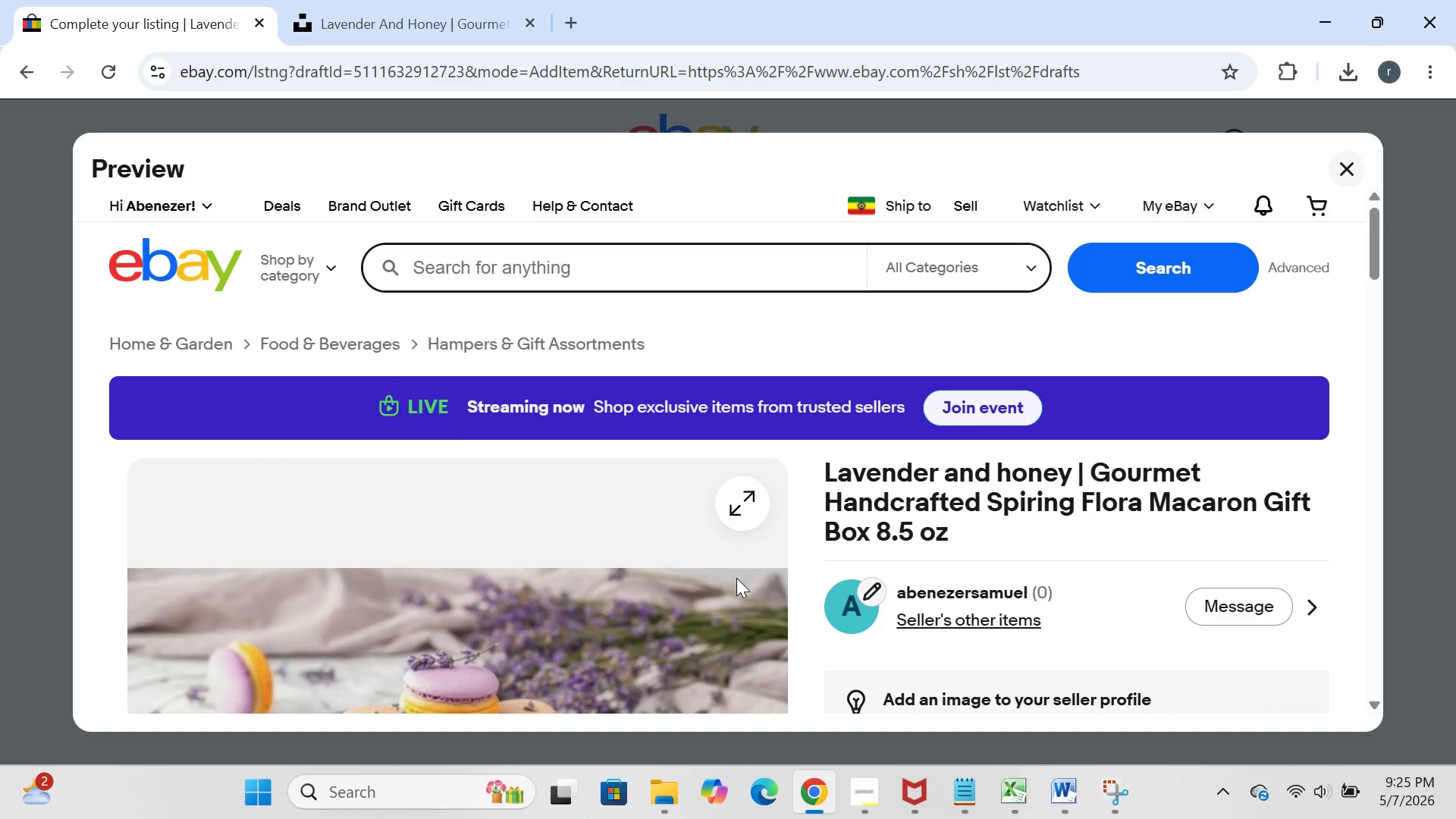 
wait(199.62)
 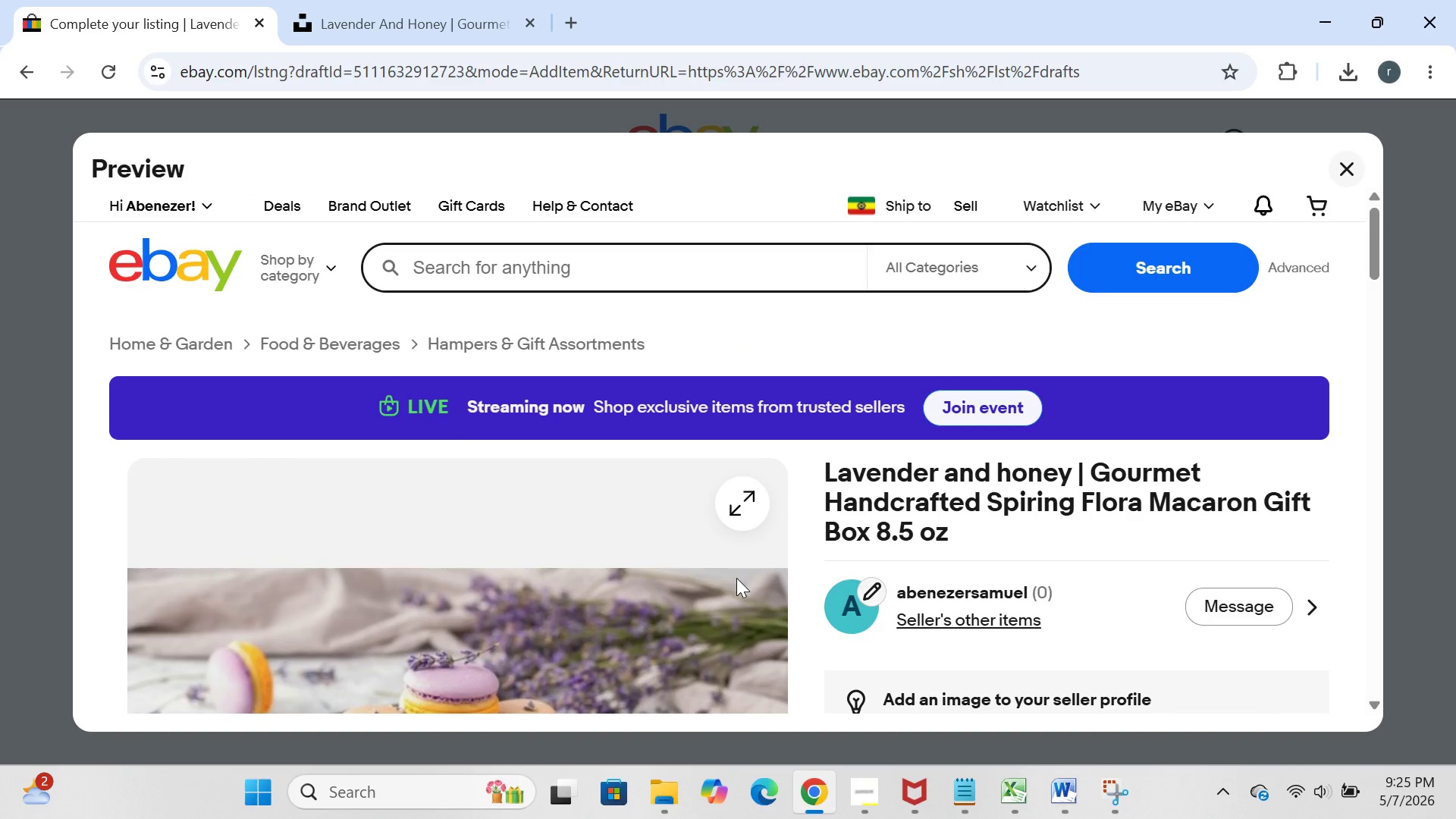 
left_click([269, 795])
 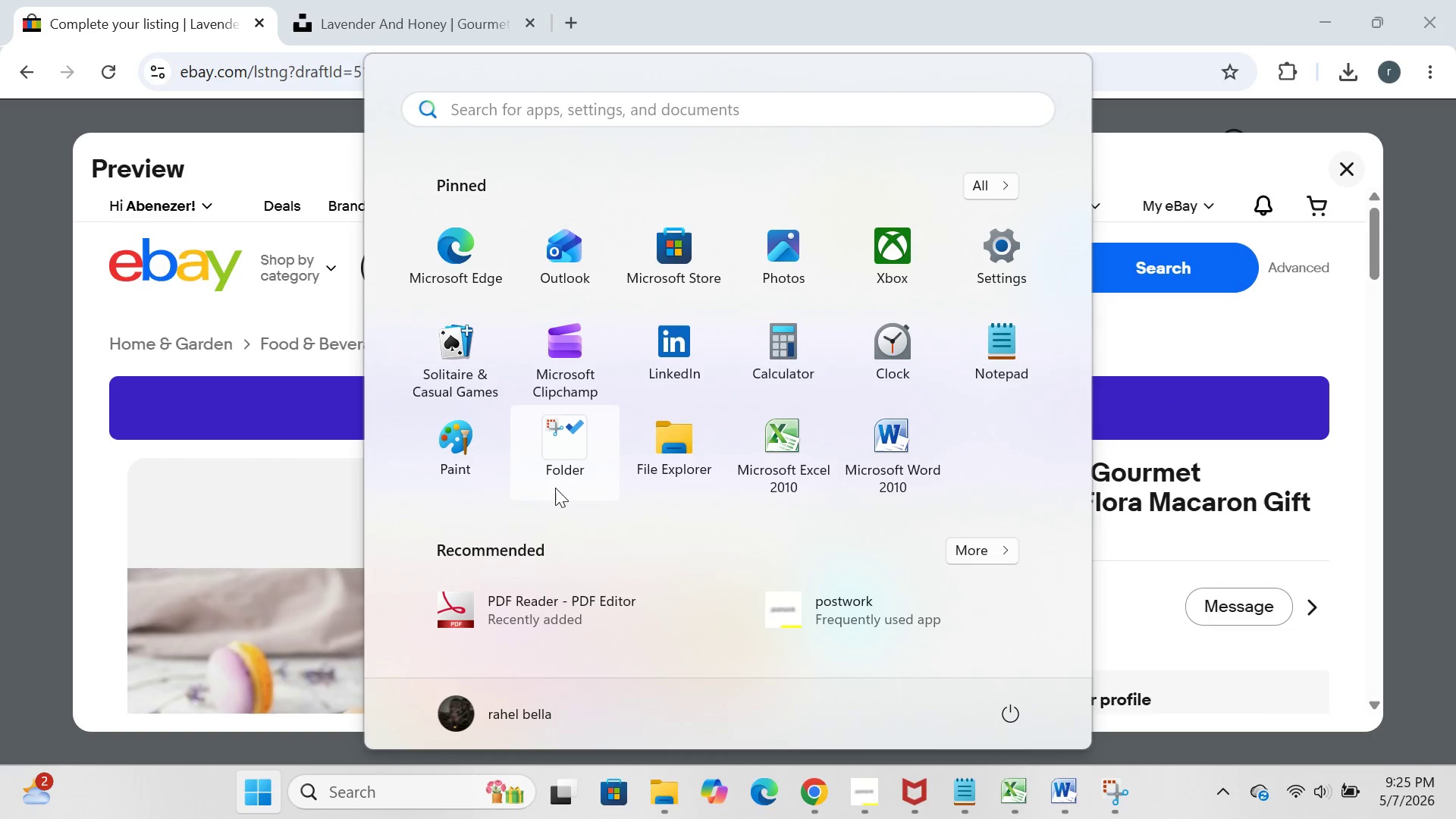 
left_click([555, 488])
 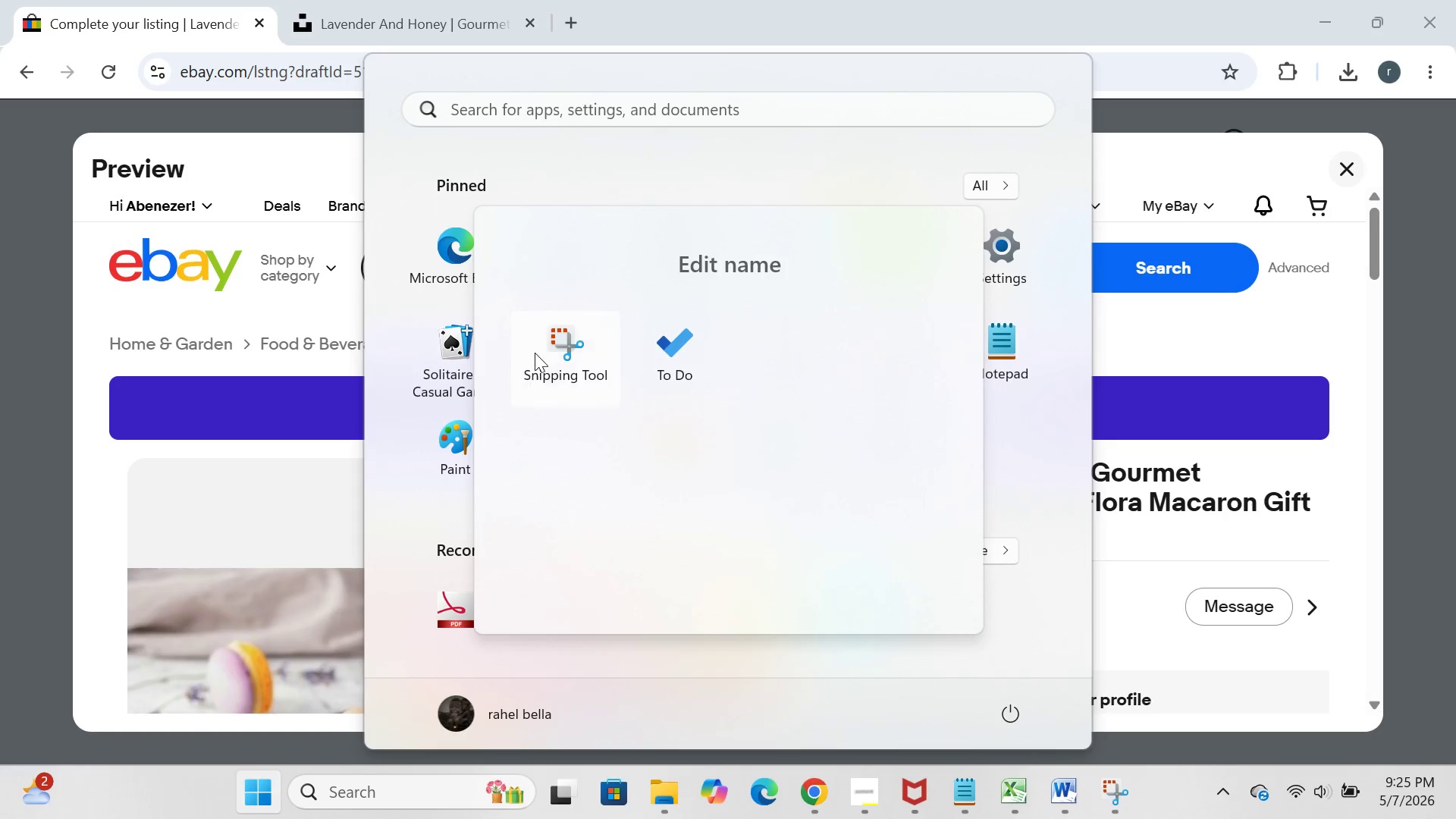 
left_click([535, 352])
 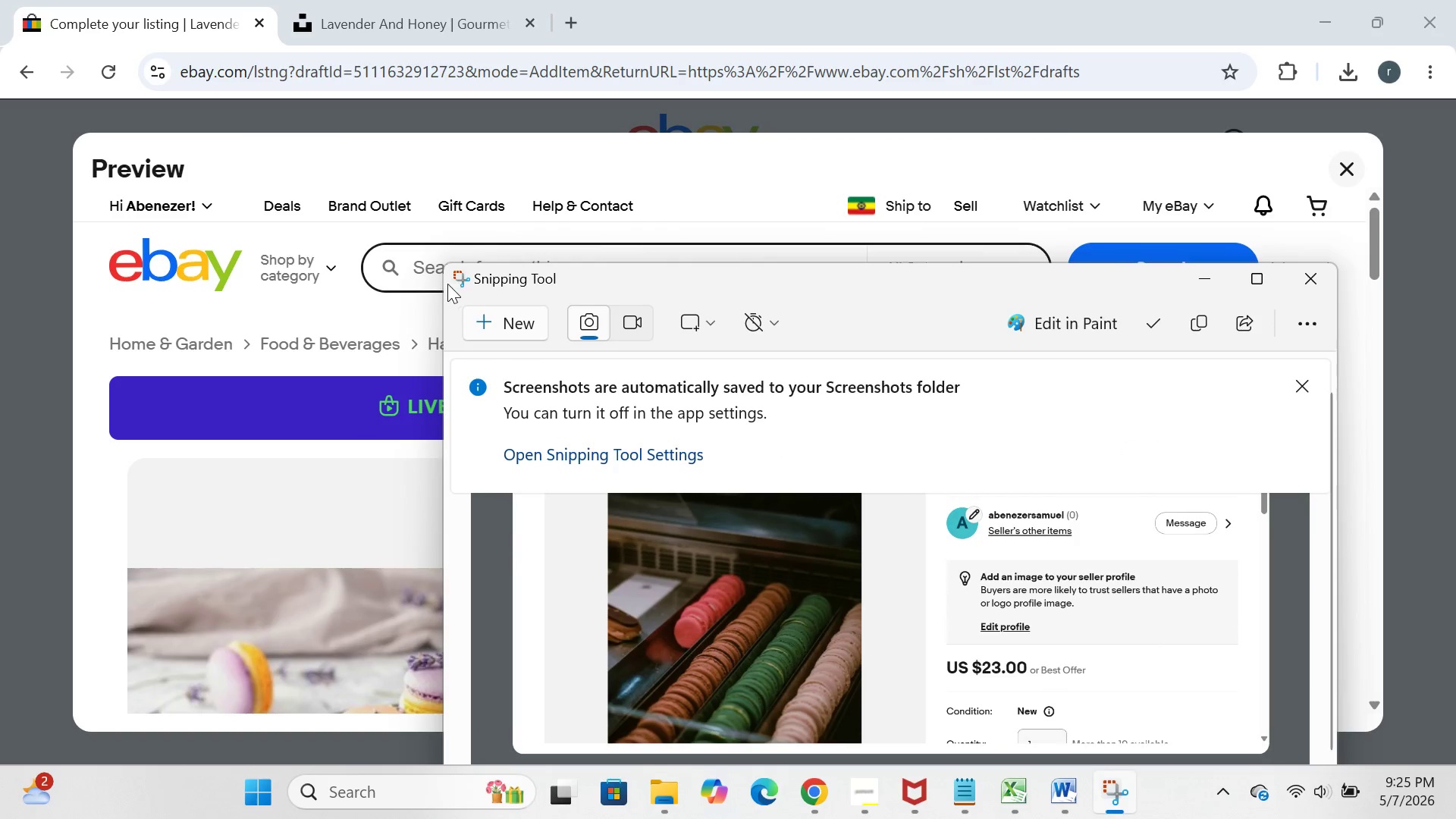 
left_click([472, 322])
 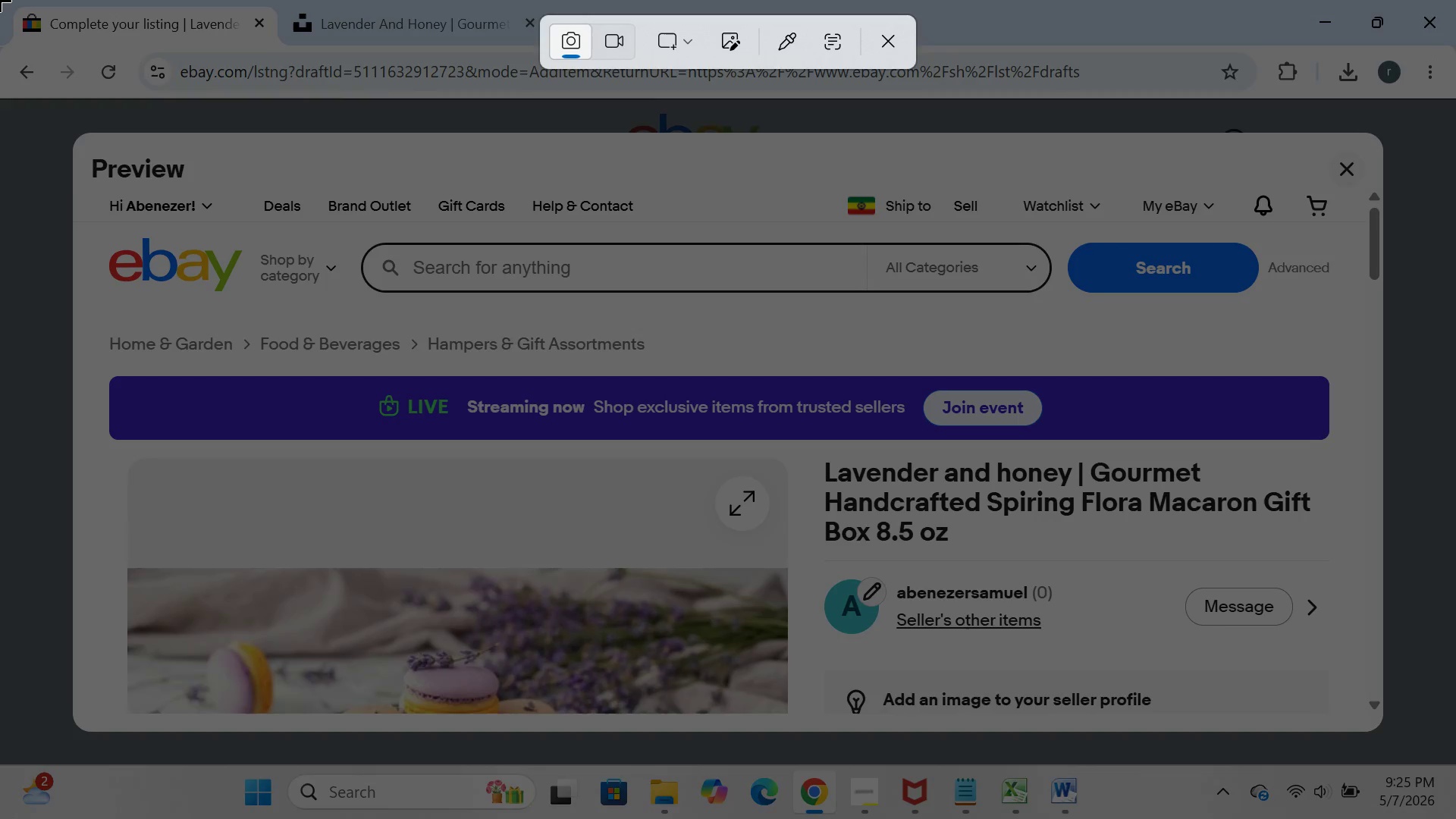 
left_click_drag(start_coordinate=[0, 0], to_coordinate=[1455, 818])
 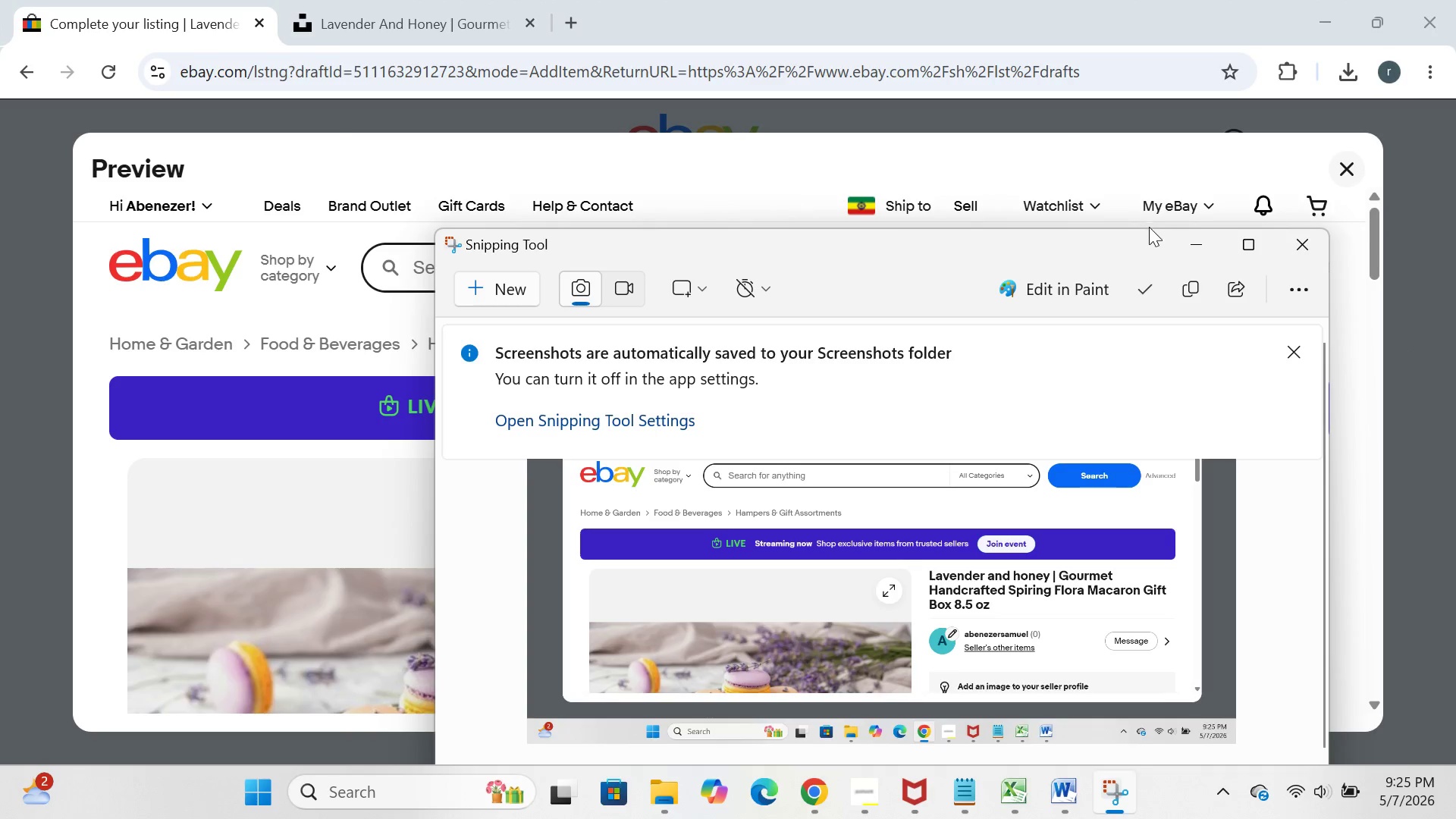 
left_click([1190, 254])
 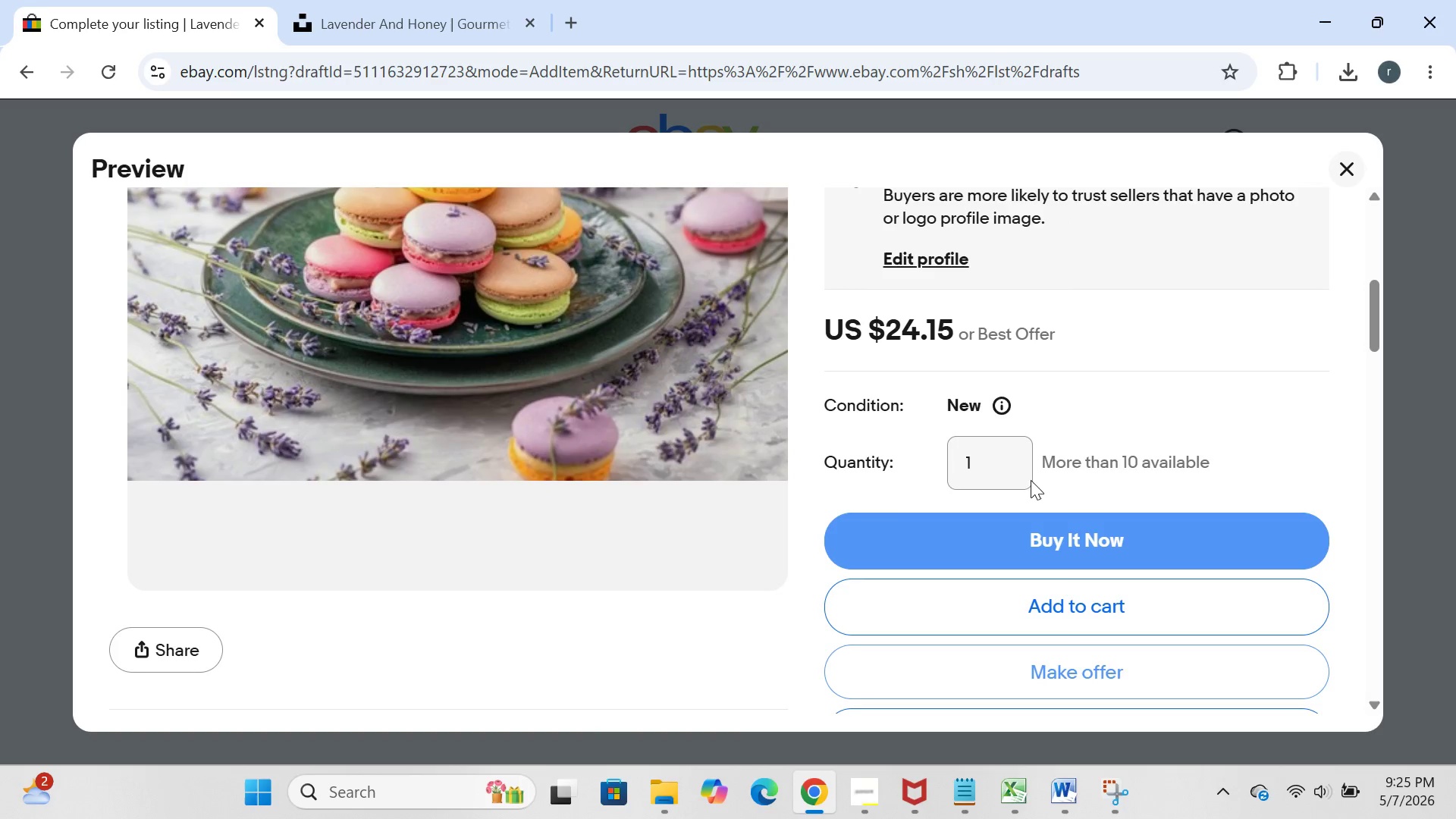 
wait(5.75)
 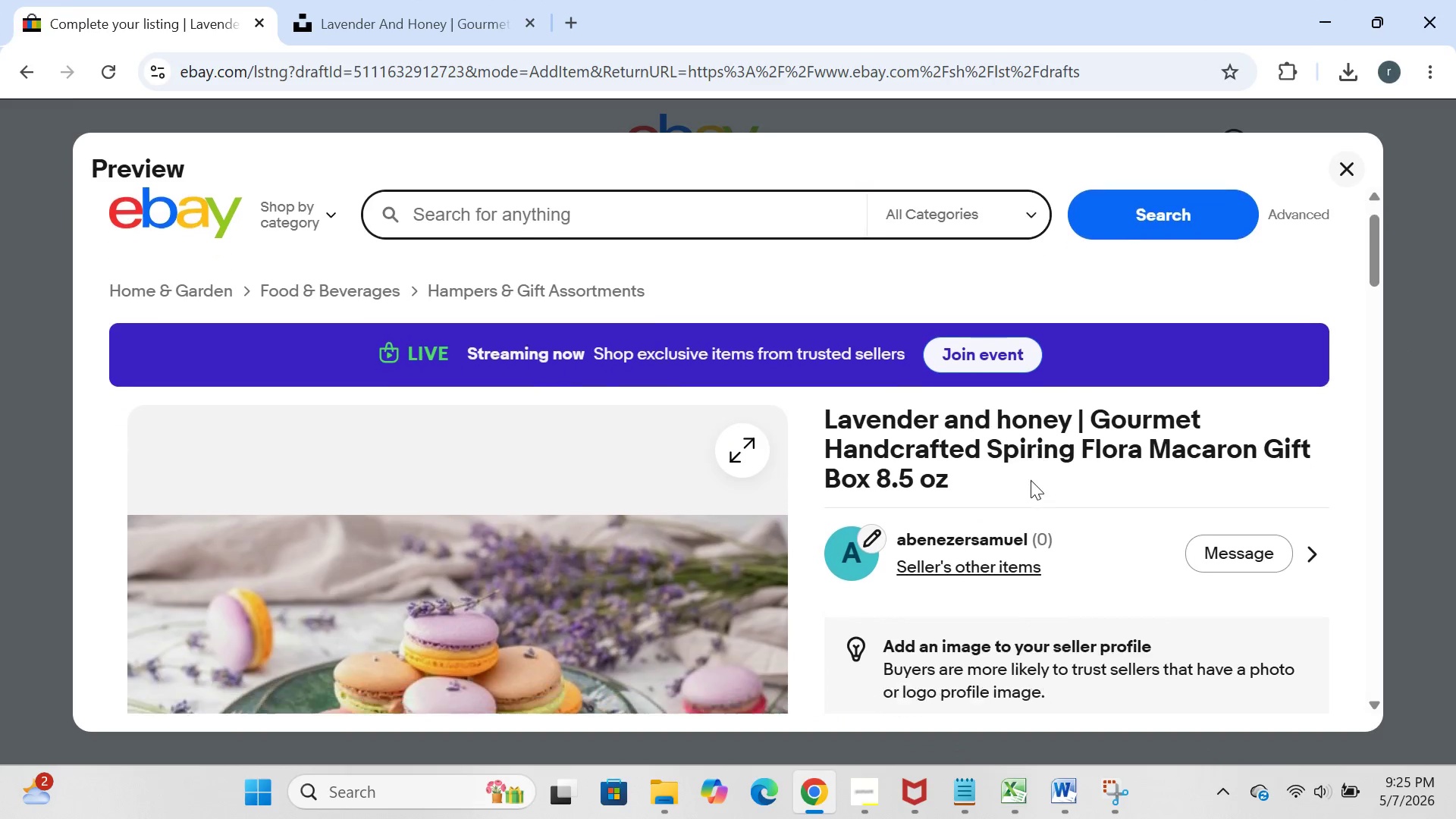 
left_click([266, 774])
 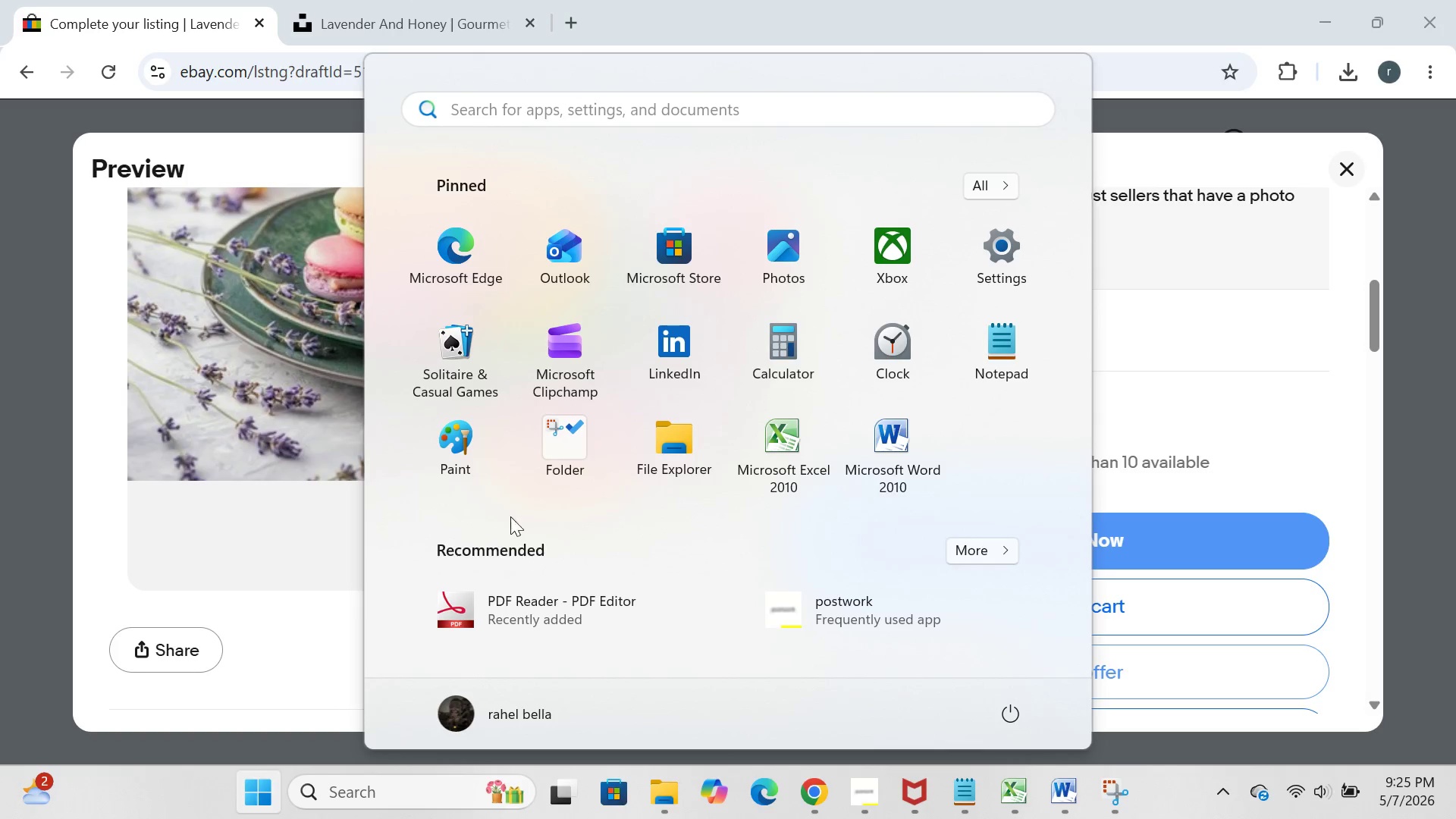 
left_click([564, 480])
 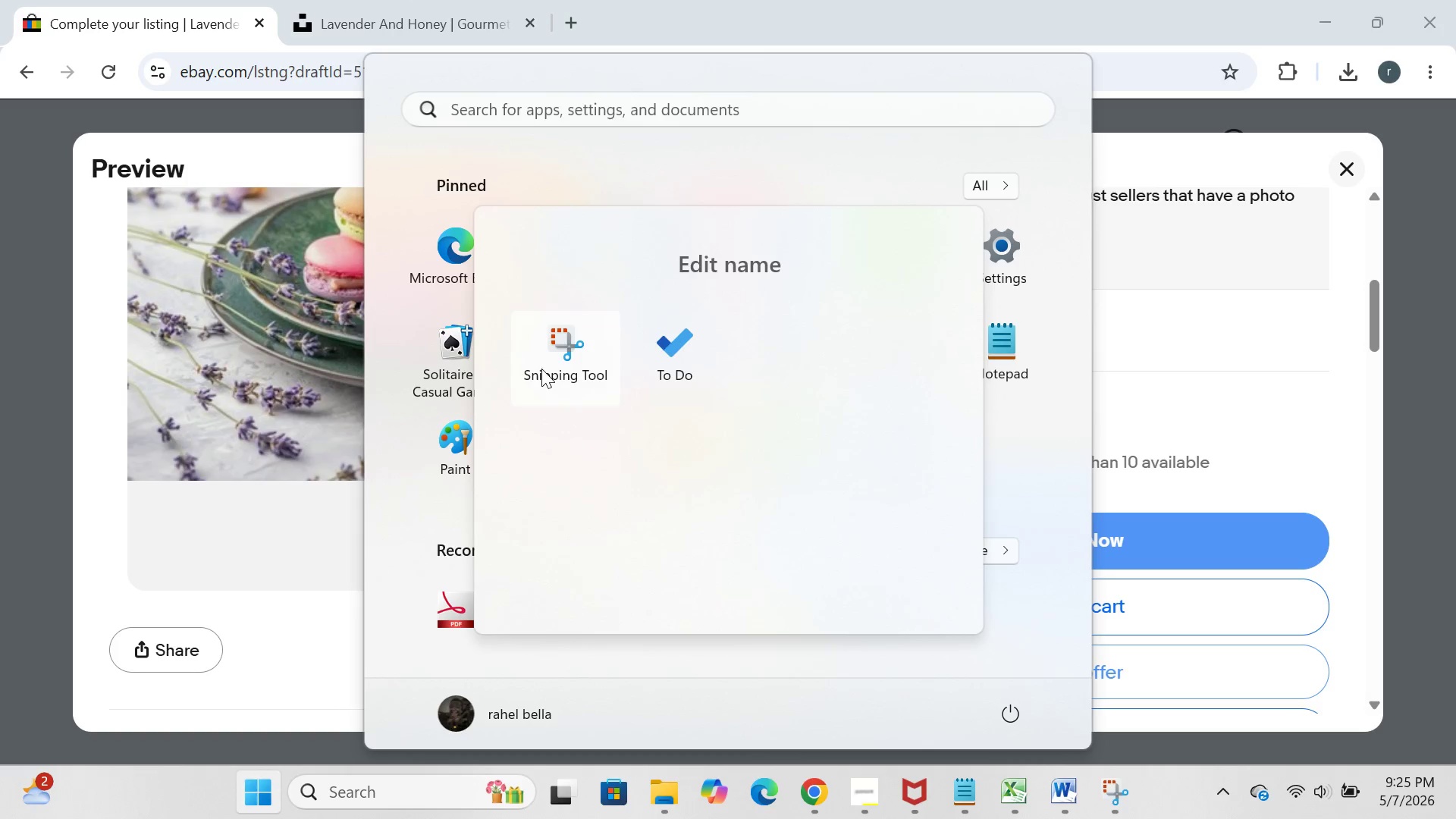 
left_click([551, 359])
 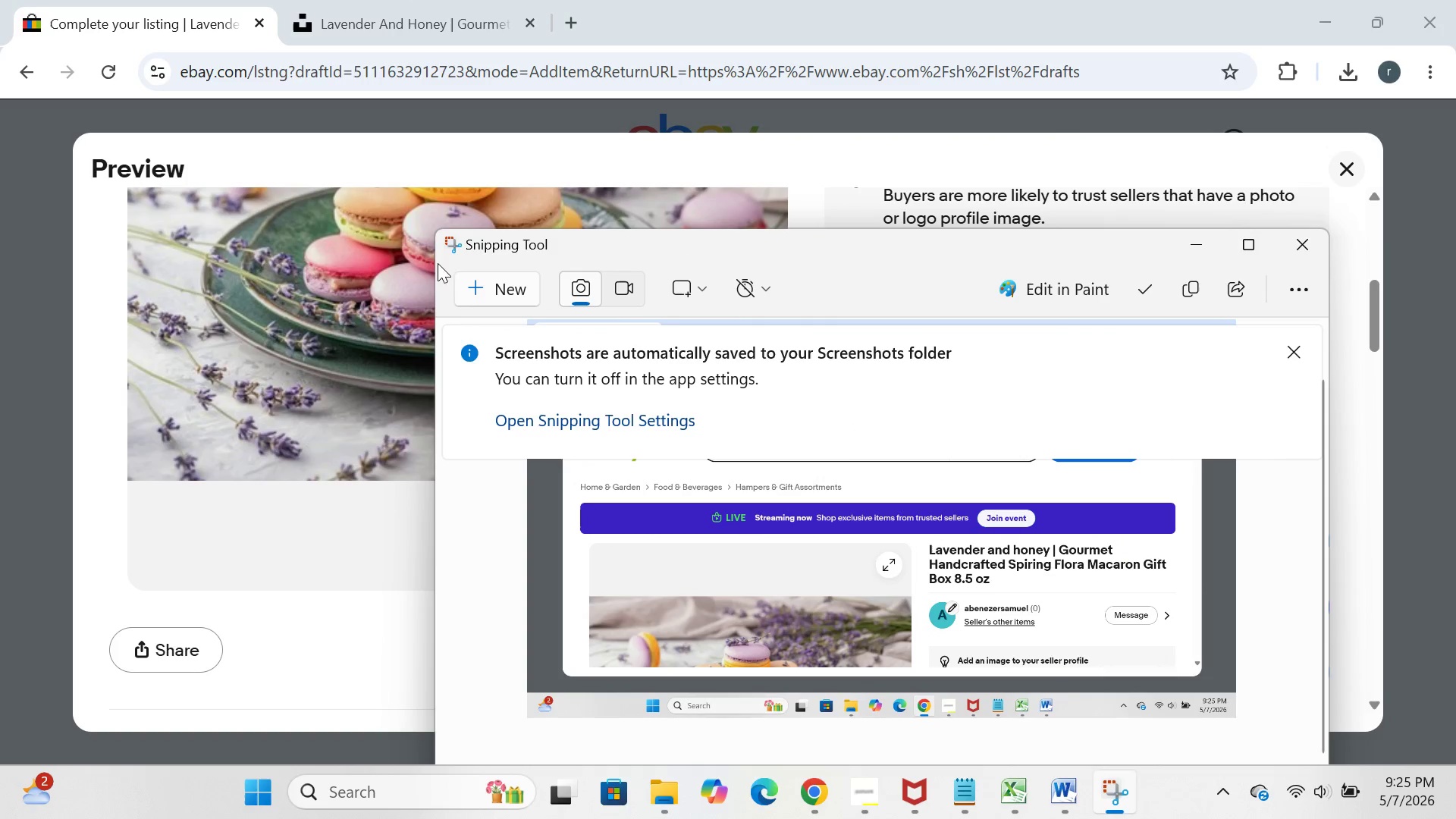 
left_click([463, 292])
 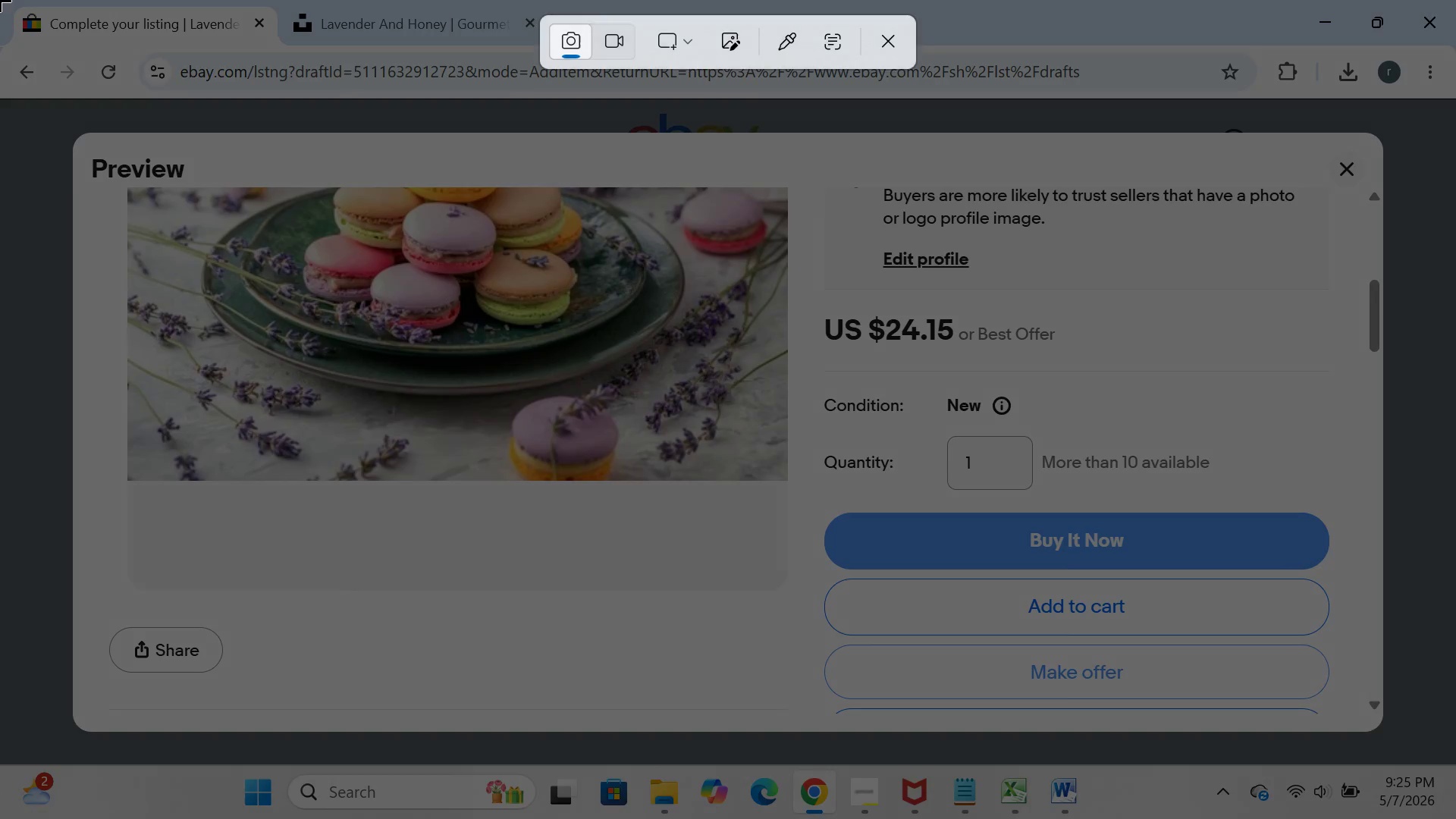 
left_click_drag(start_coordinate=[0, 0], to_coordinate=[1455, 818])
 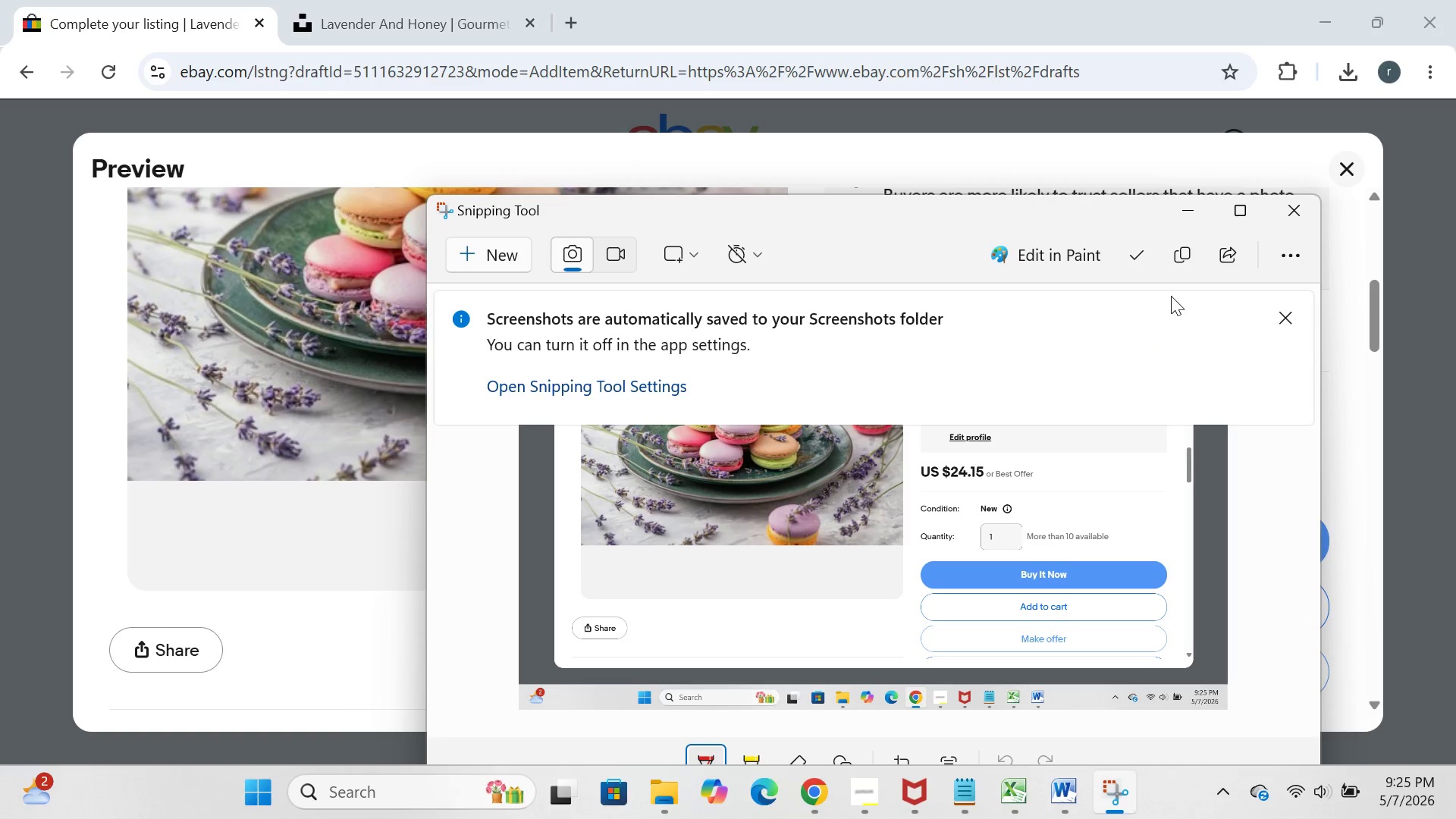 
left_click([1192, 212])
 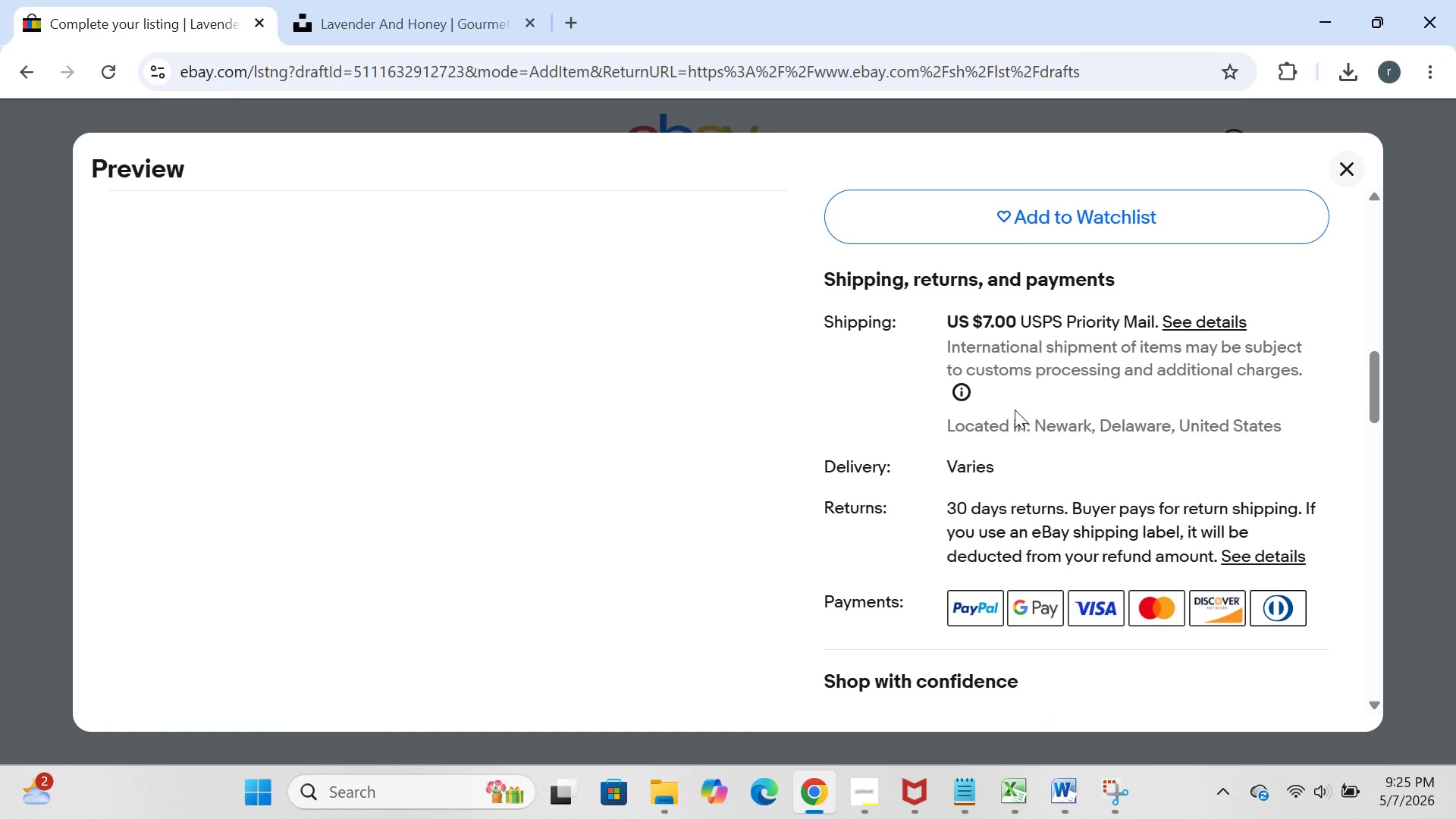 
wait(5.27)
 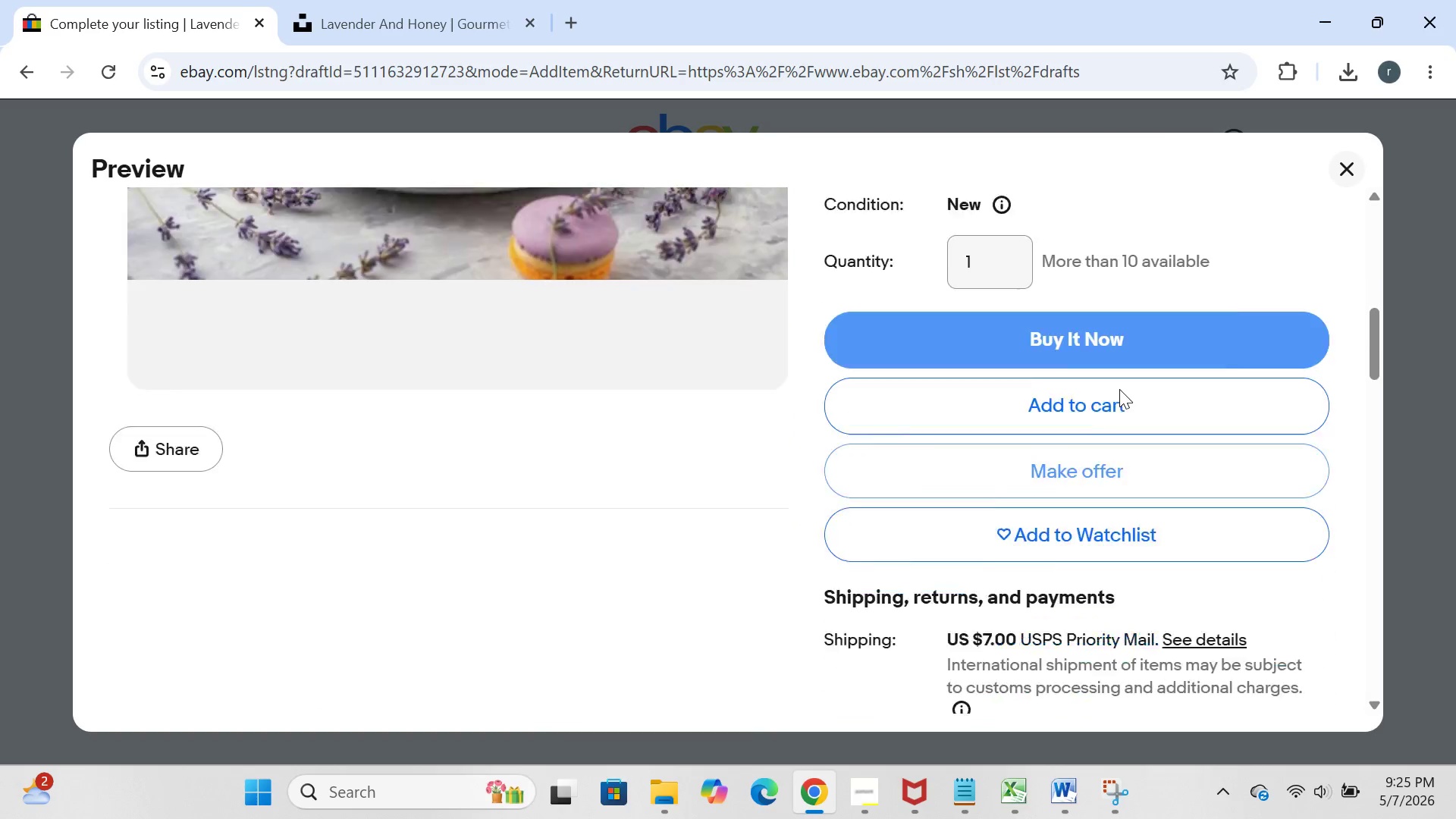 
left_click([260, 776])
 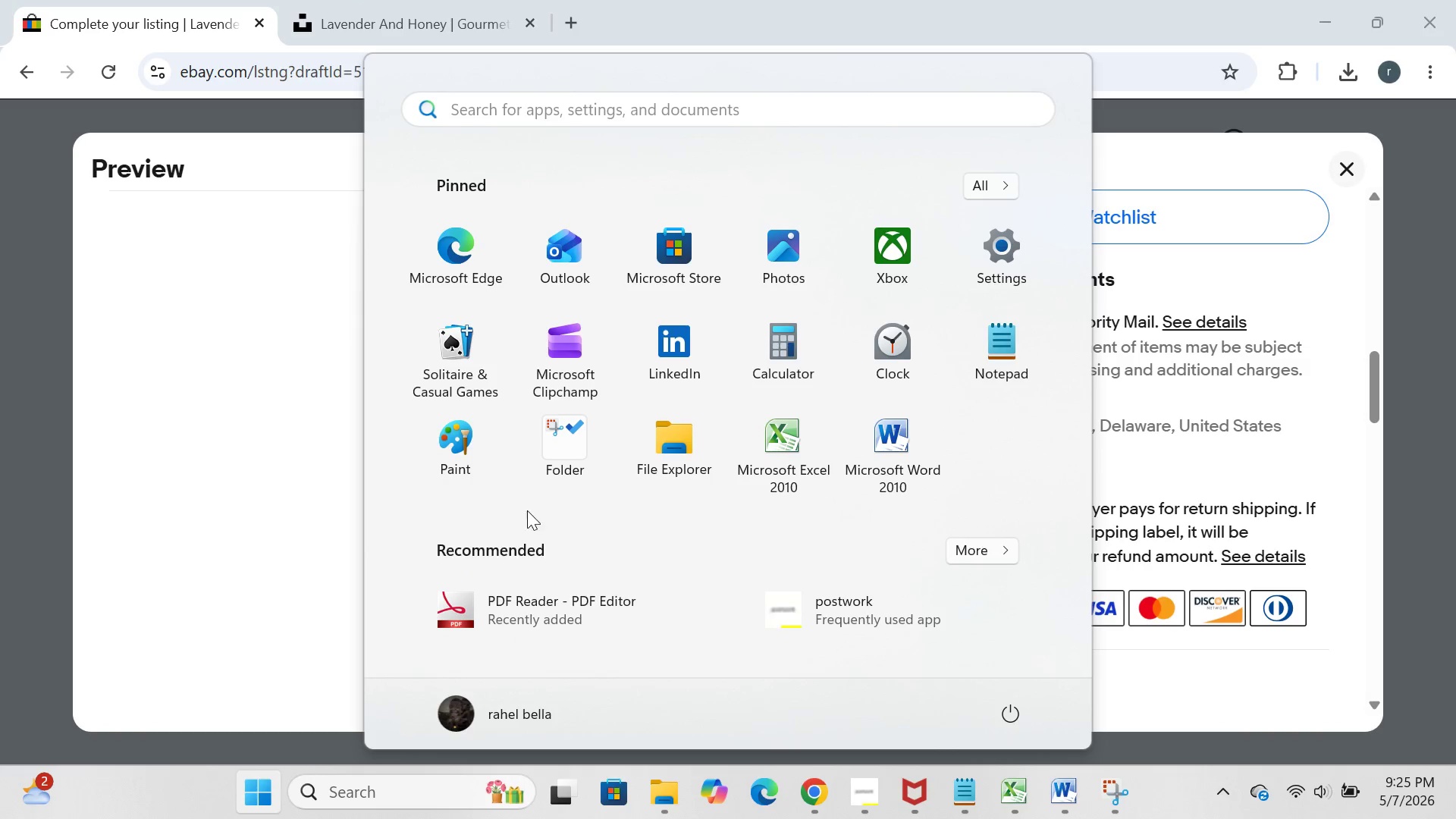 
left_click([545, 495])
 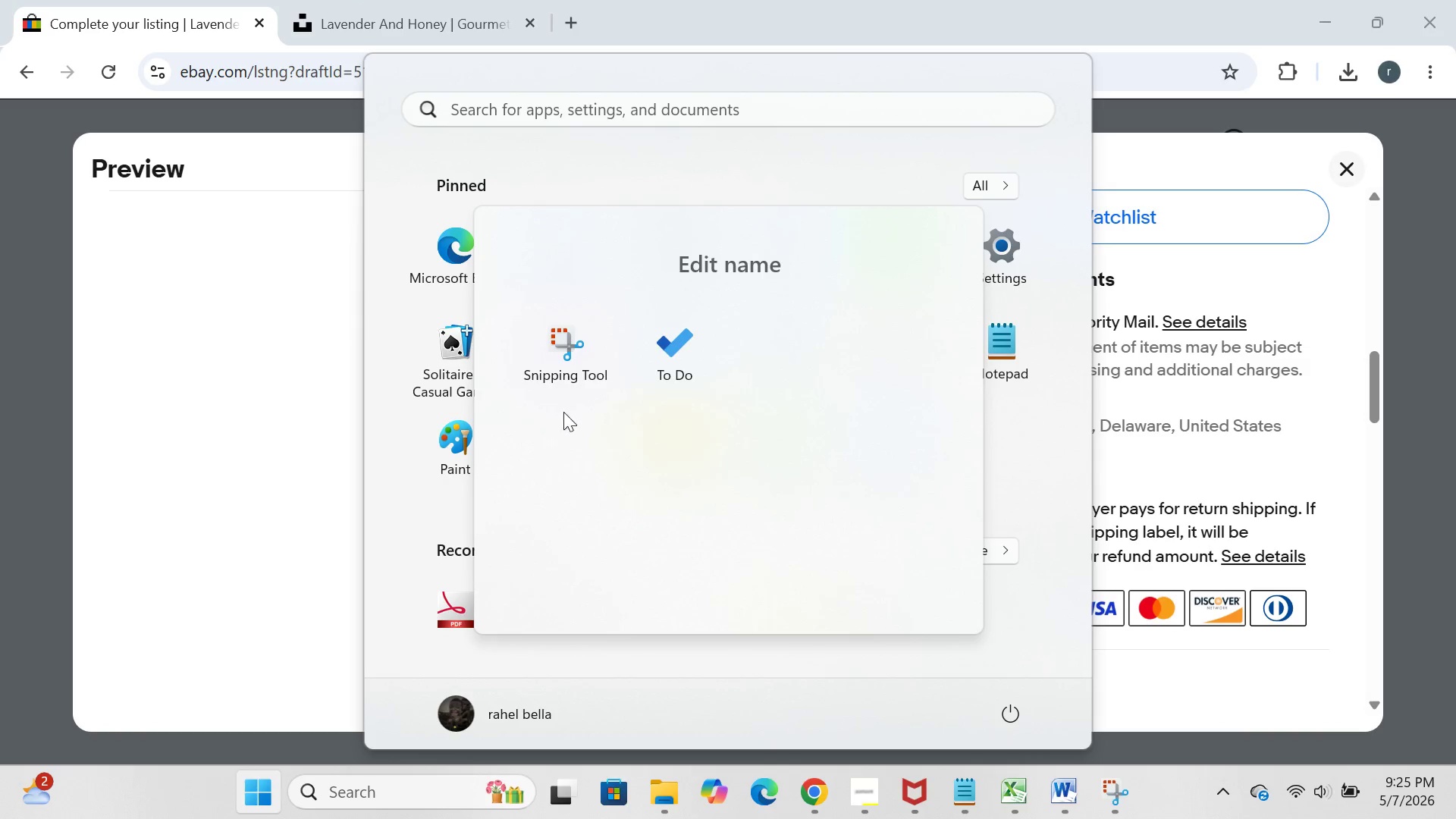 
left_click([563, 381])
 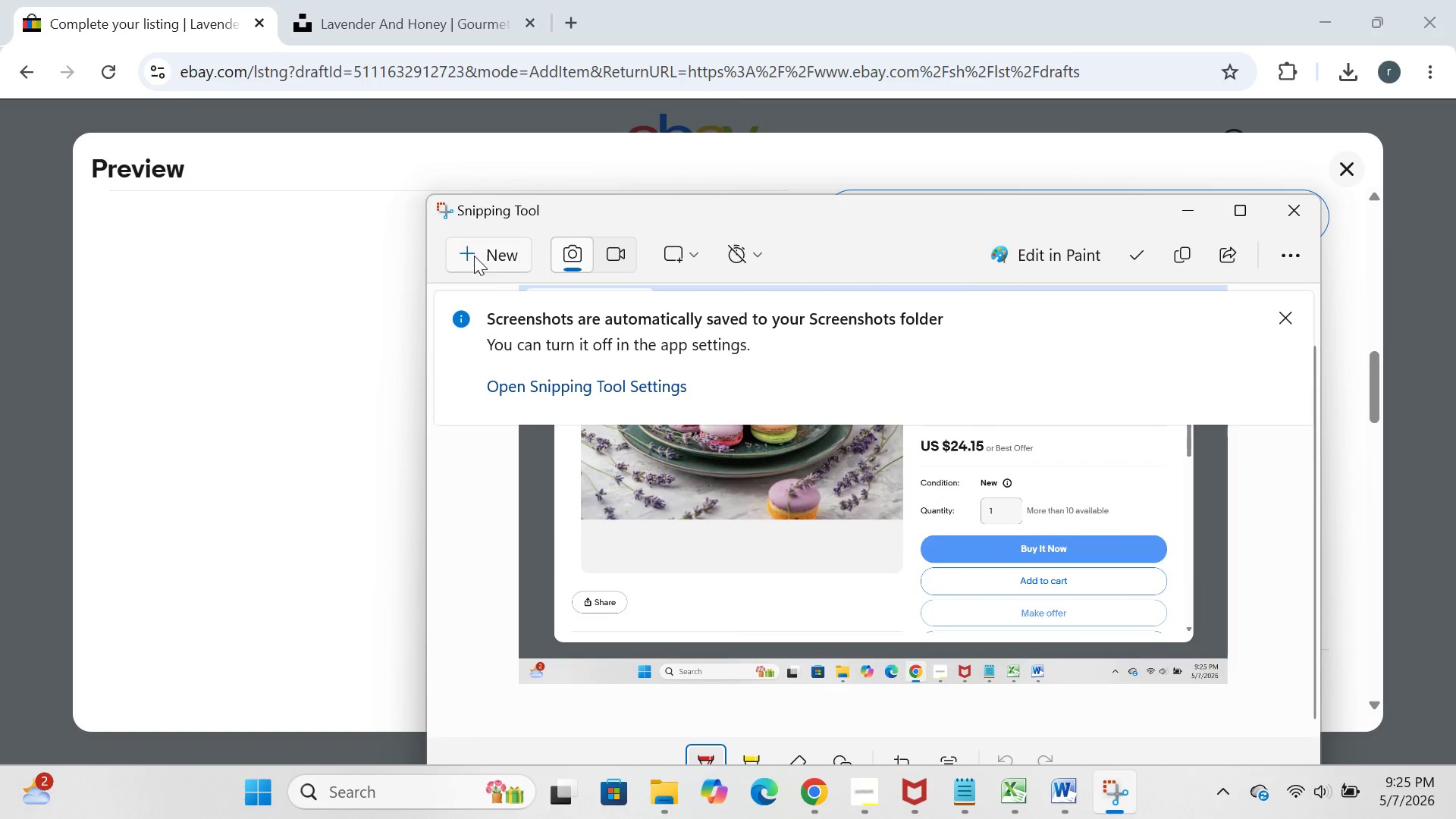 
left_click([488, 265])
 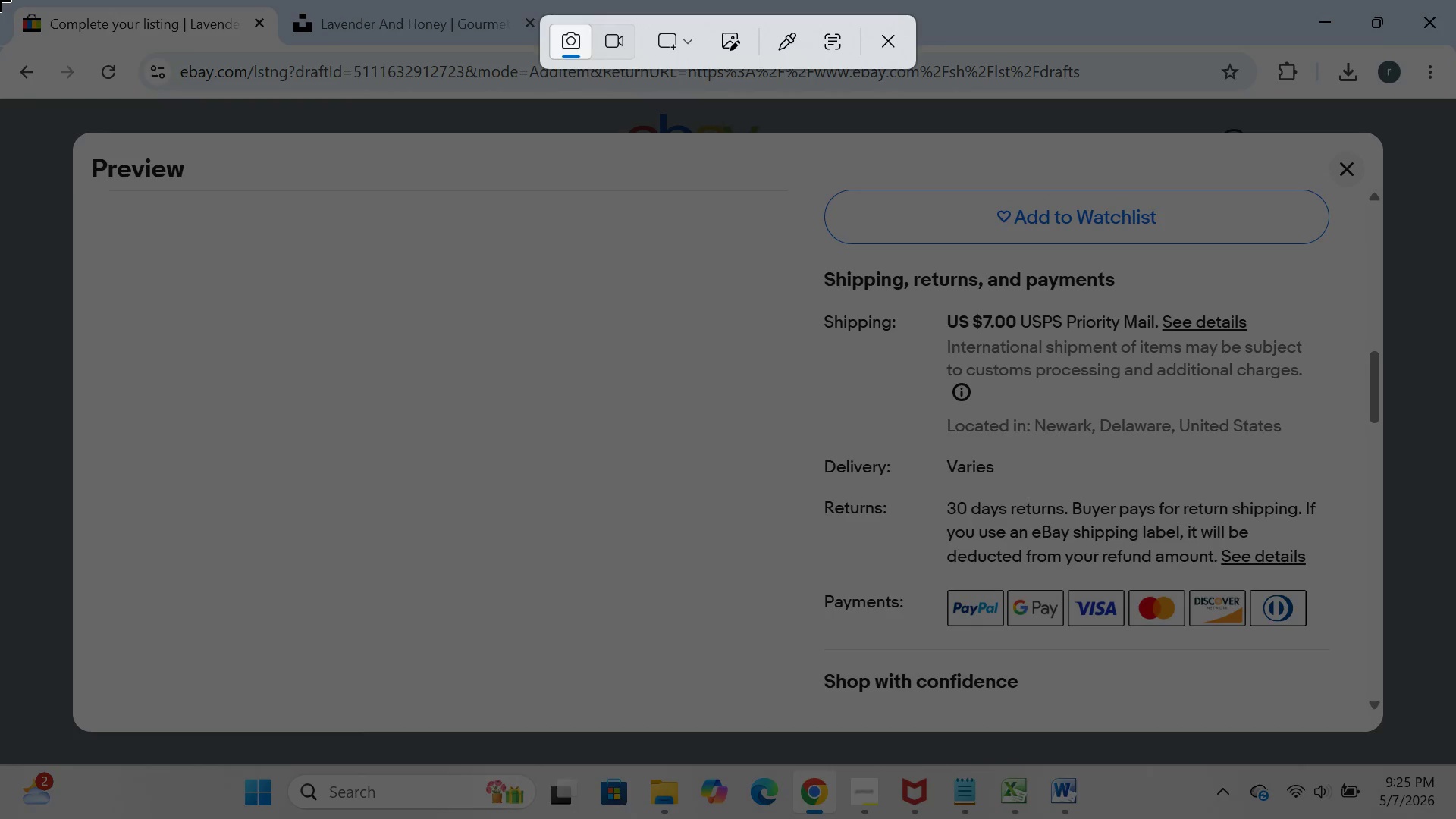 
left_click_drag(start_coordinate=[0, 0], to_coordinate=[1455, 818])
 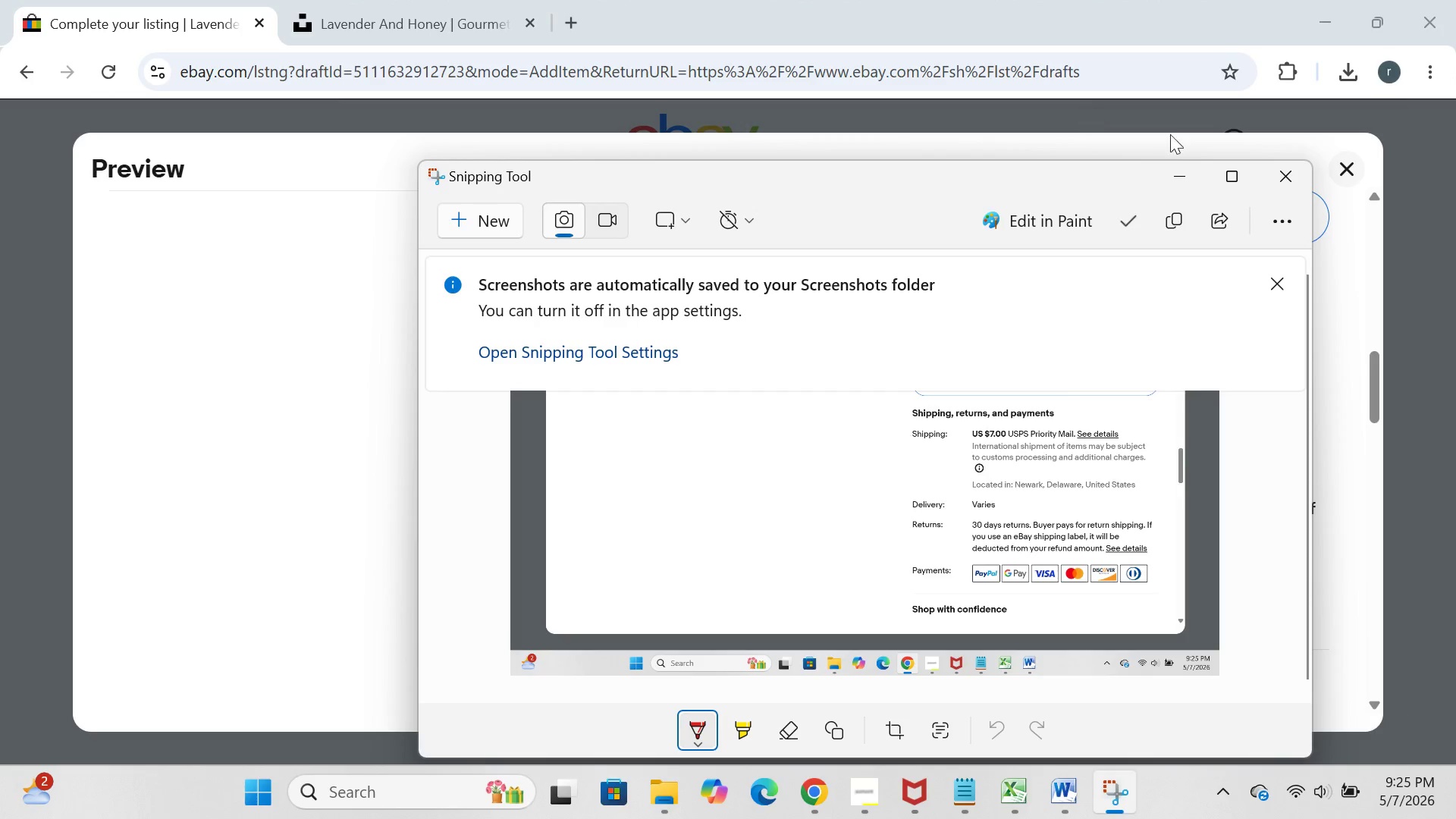 
left_click([1172, 168])
 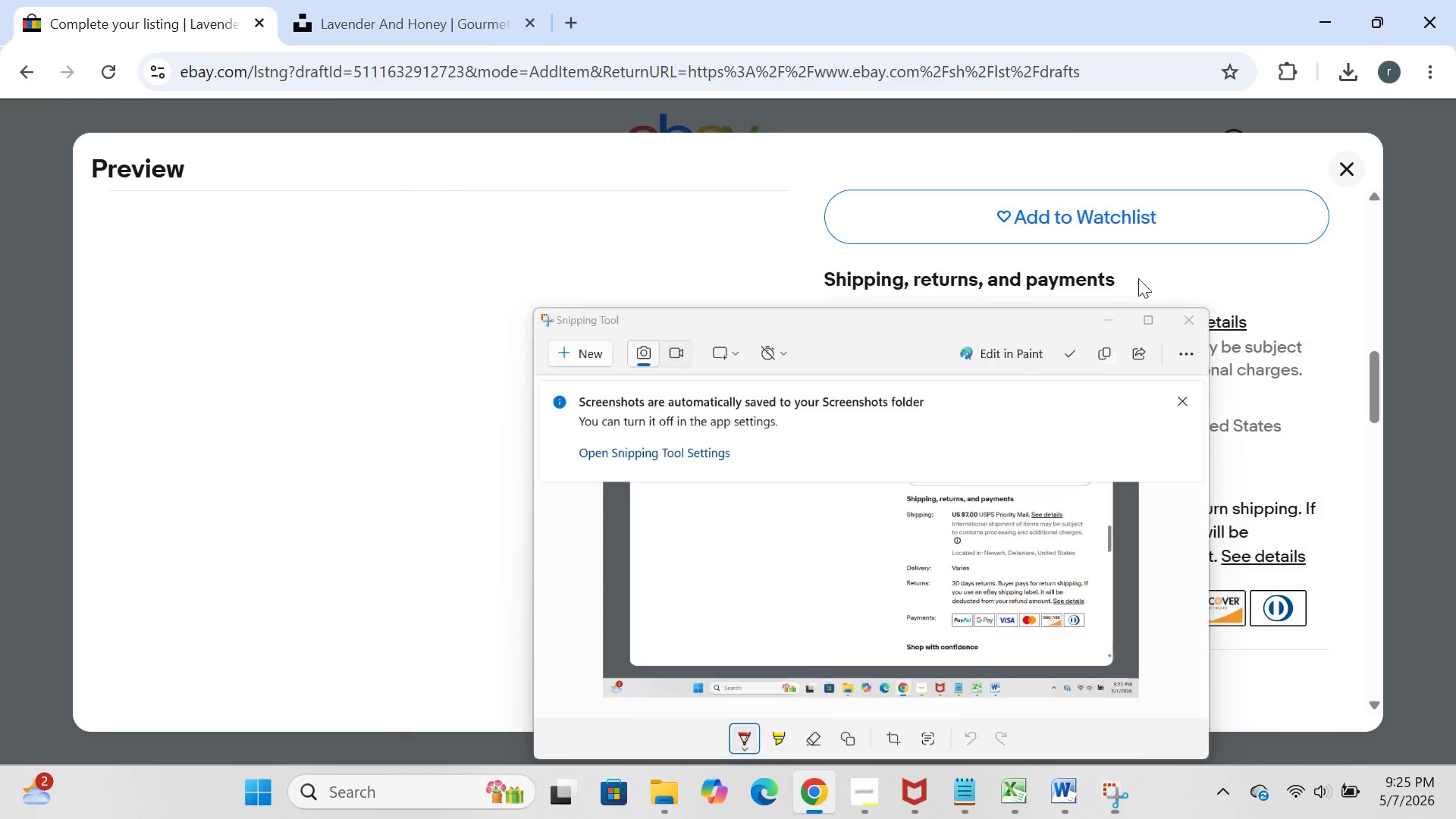 
mouse_move([1017, 467])
 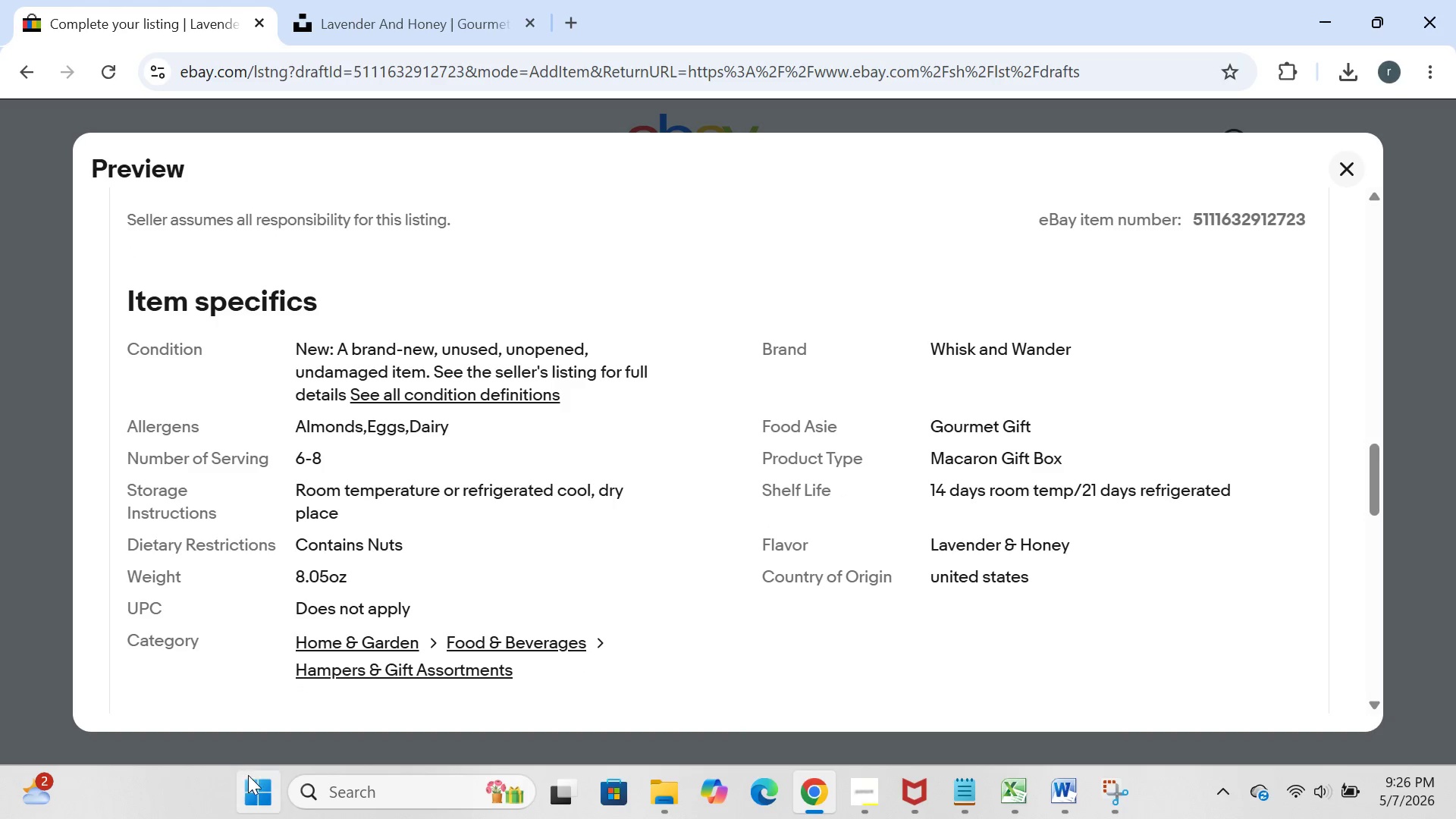 
left_click([249, 777])
 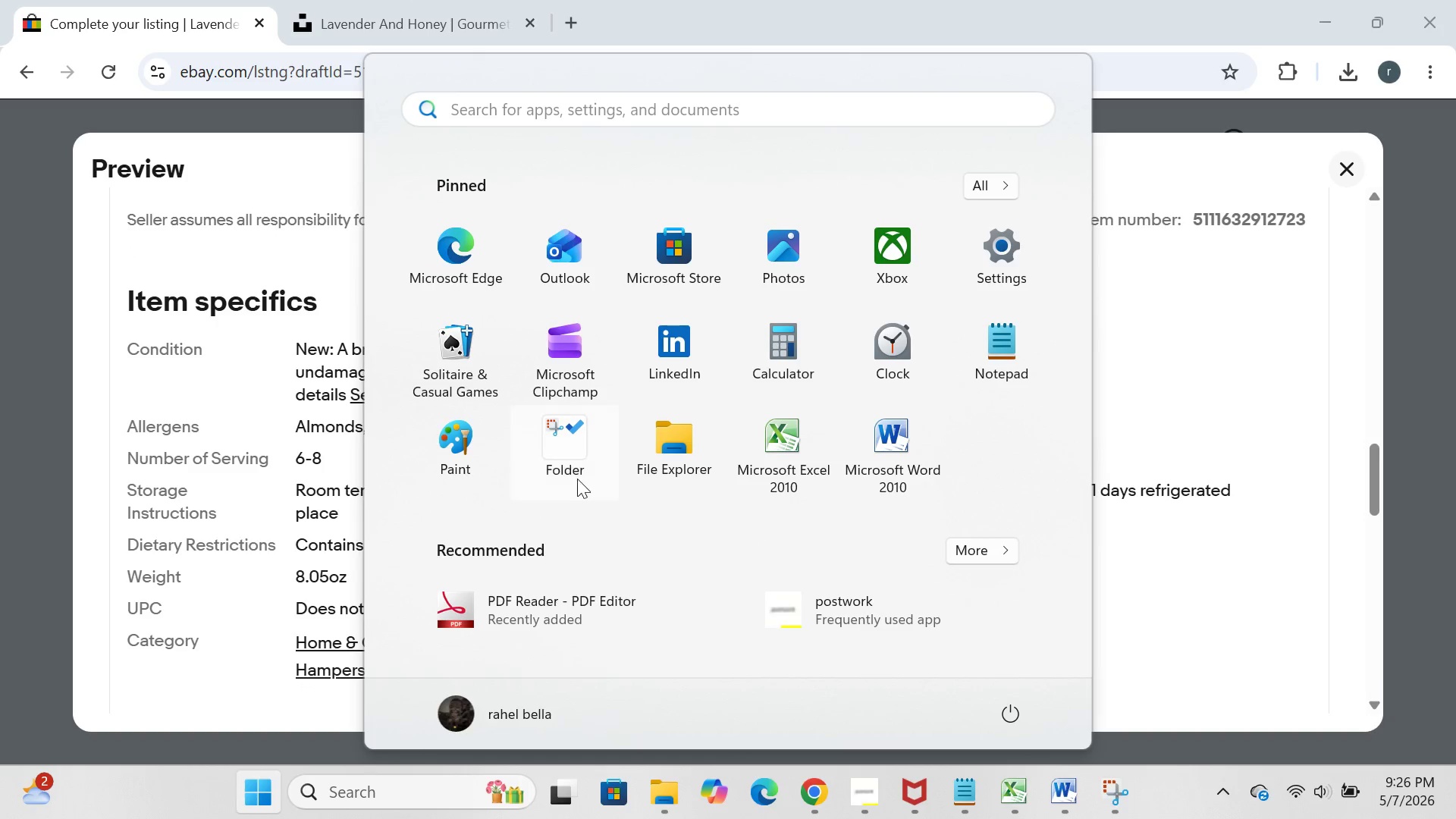 
left_click([579, 472])
 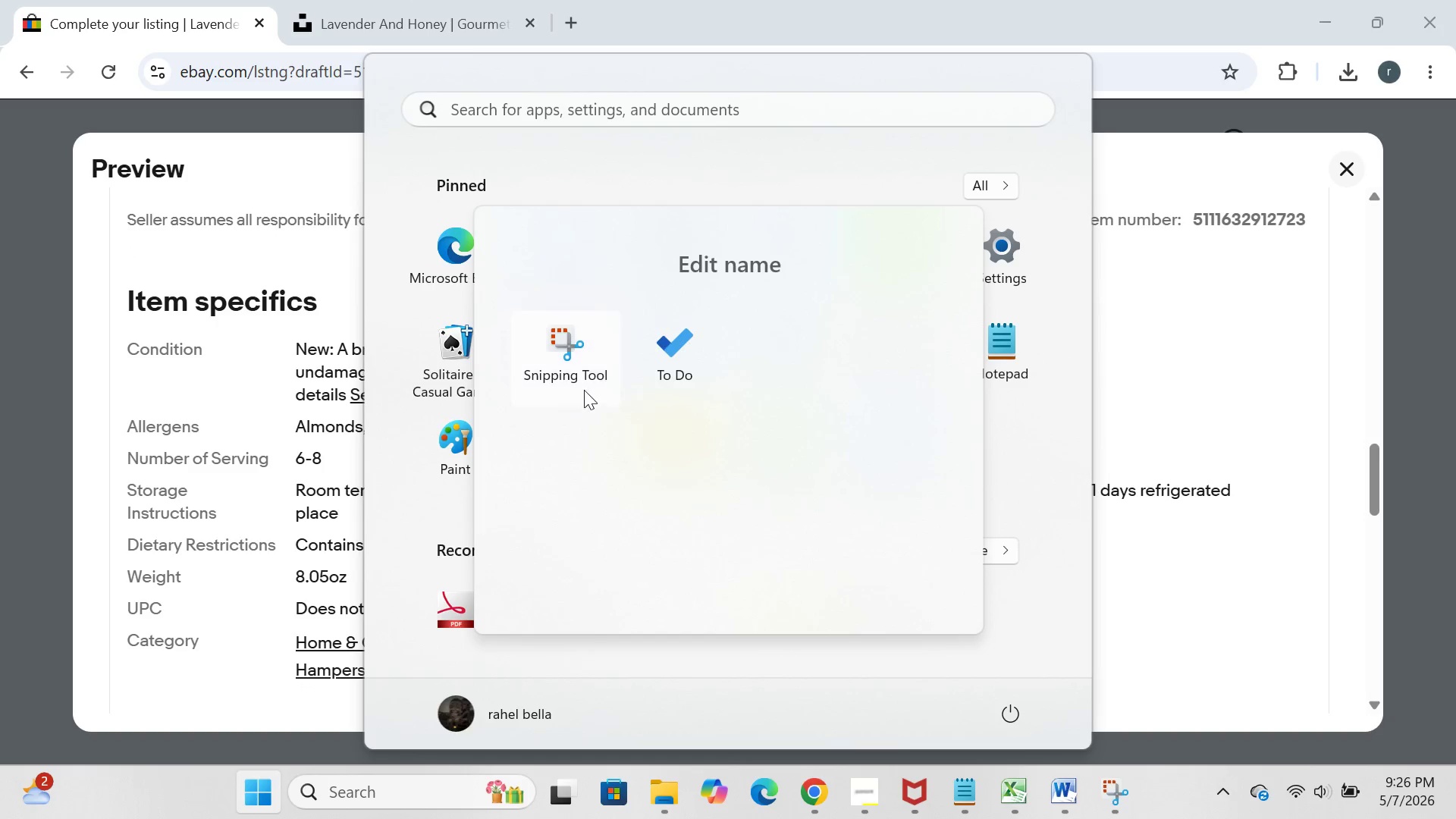 
left_click([584, 388])
 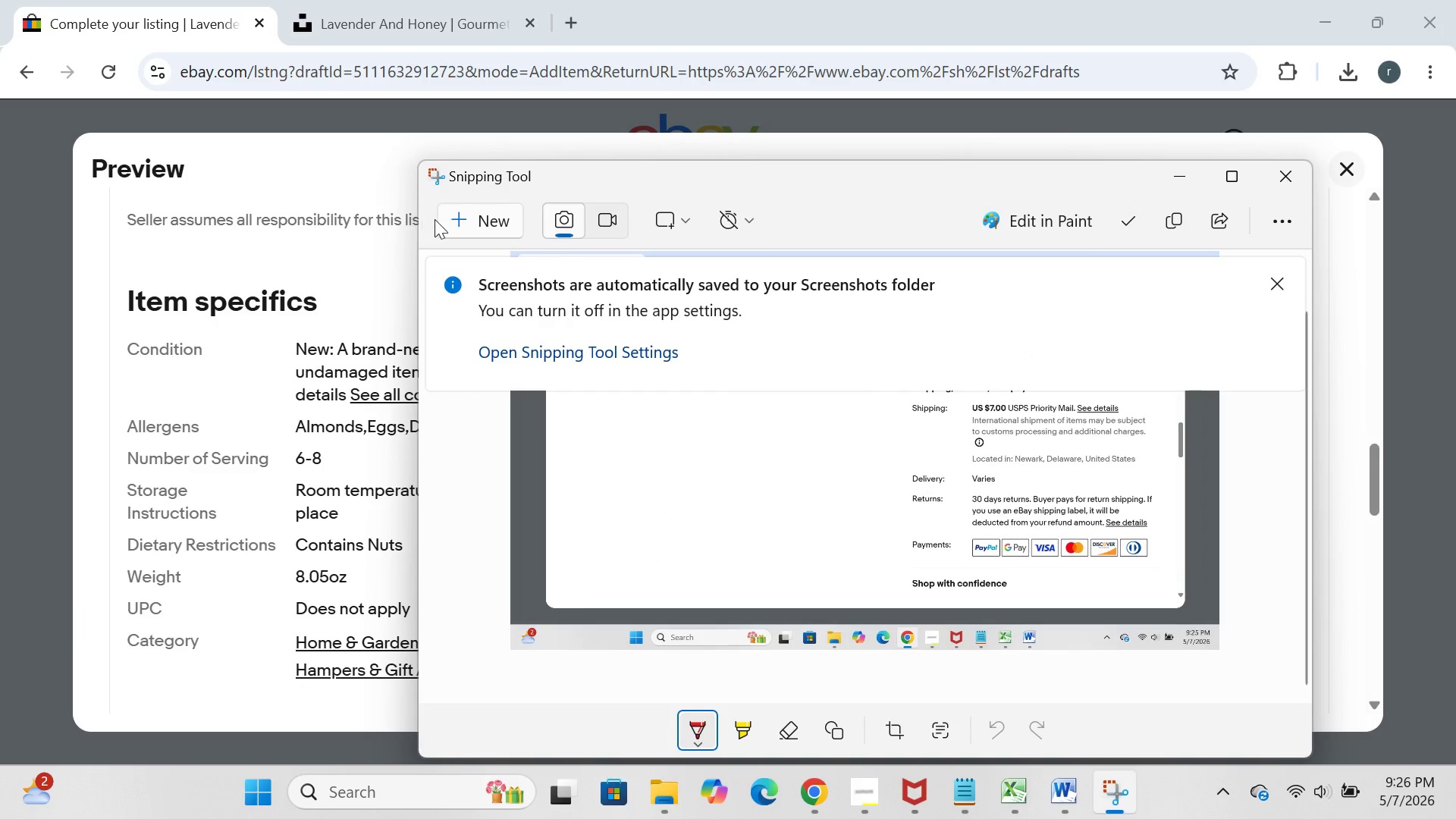 
left_click([466, 221])
 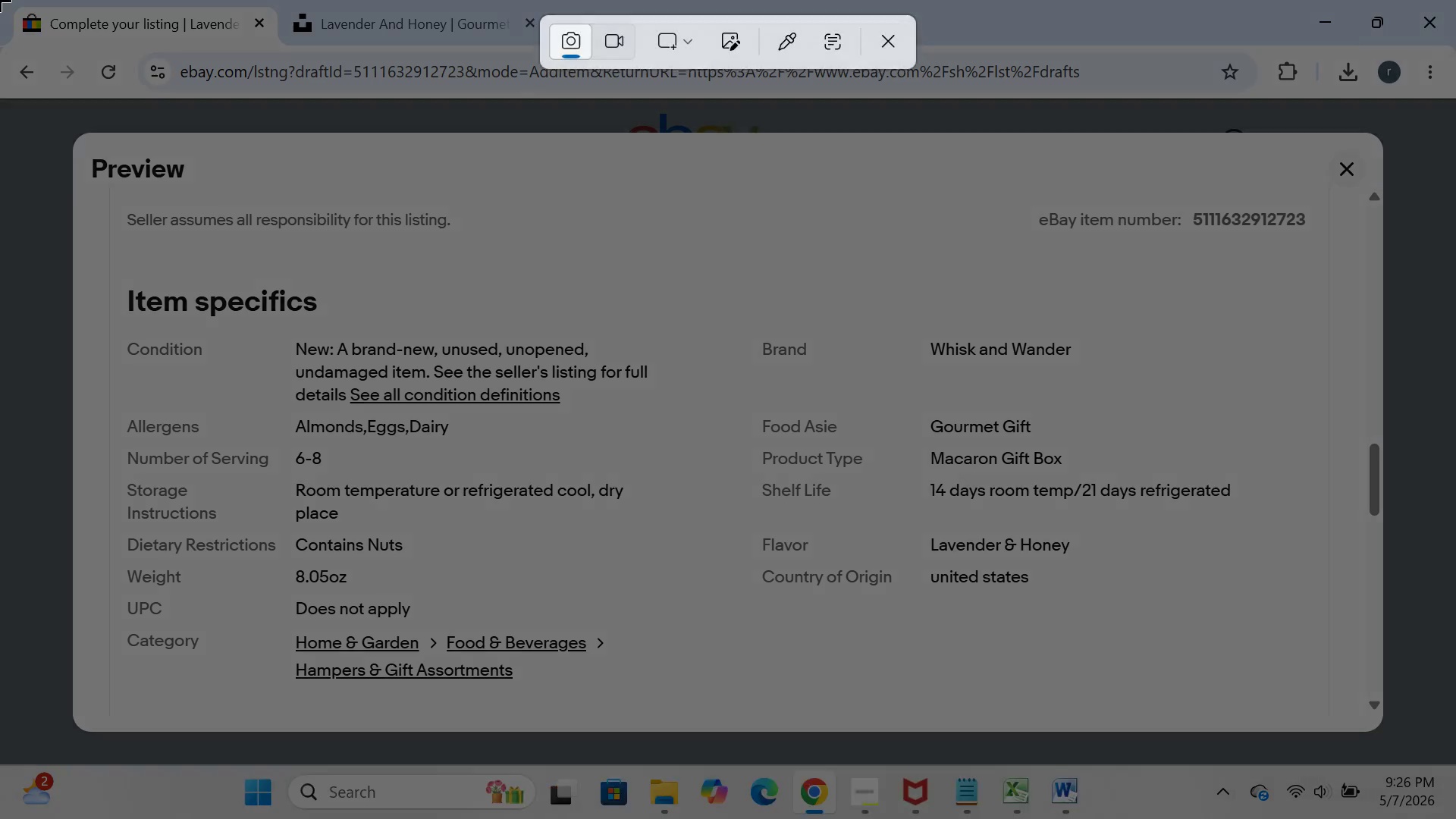 
left_click_drag(start_coordinate=[0, 0], to_coordinate=[1455, 818])
 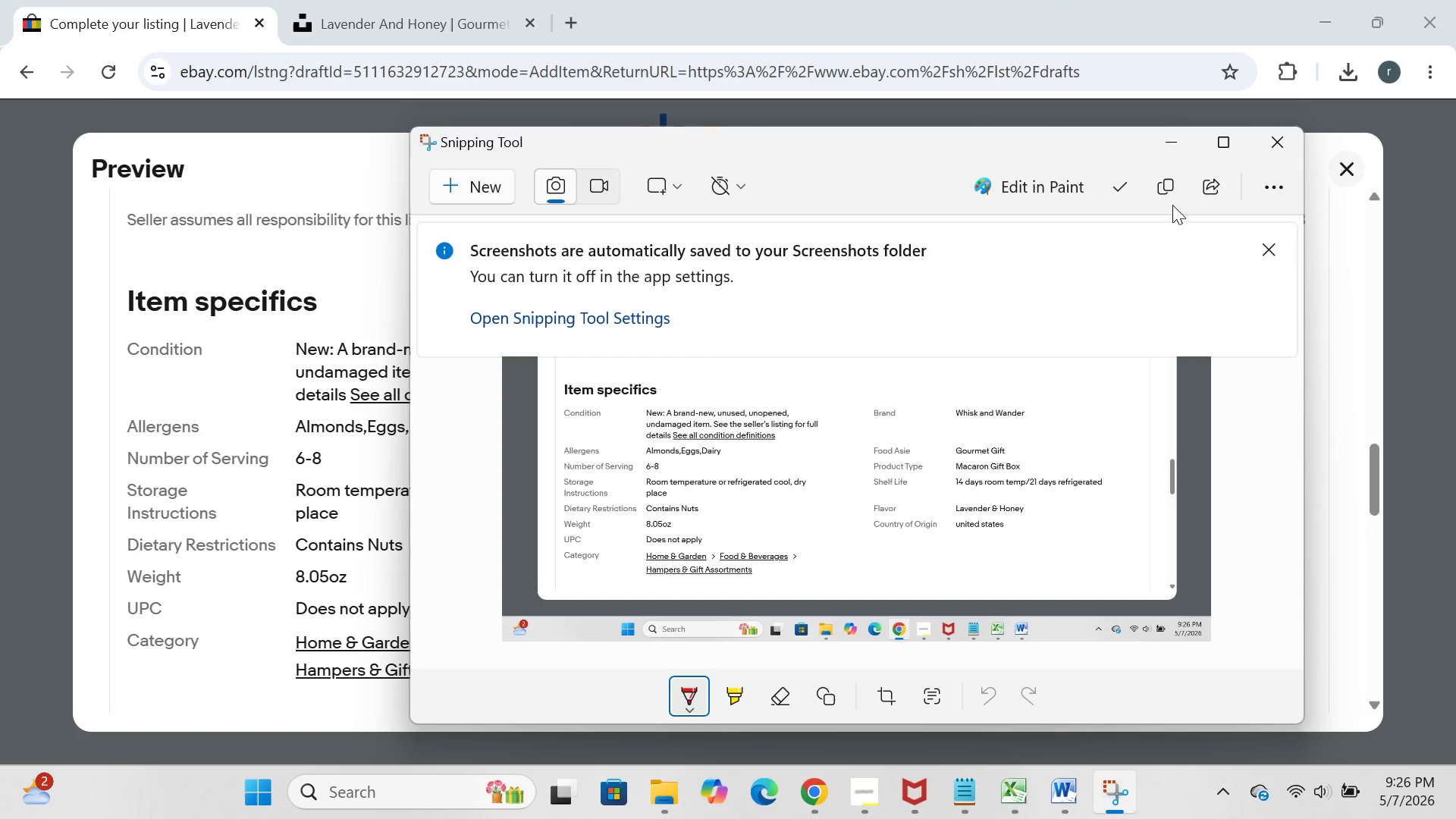 
left_click([1173, 147])
 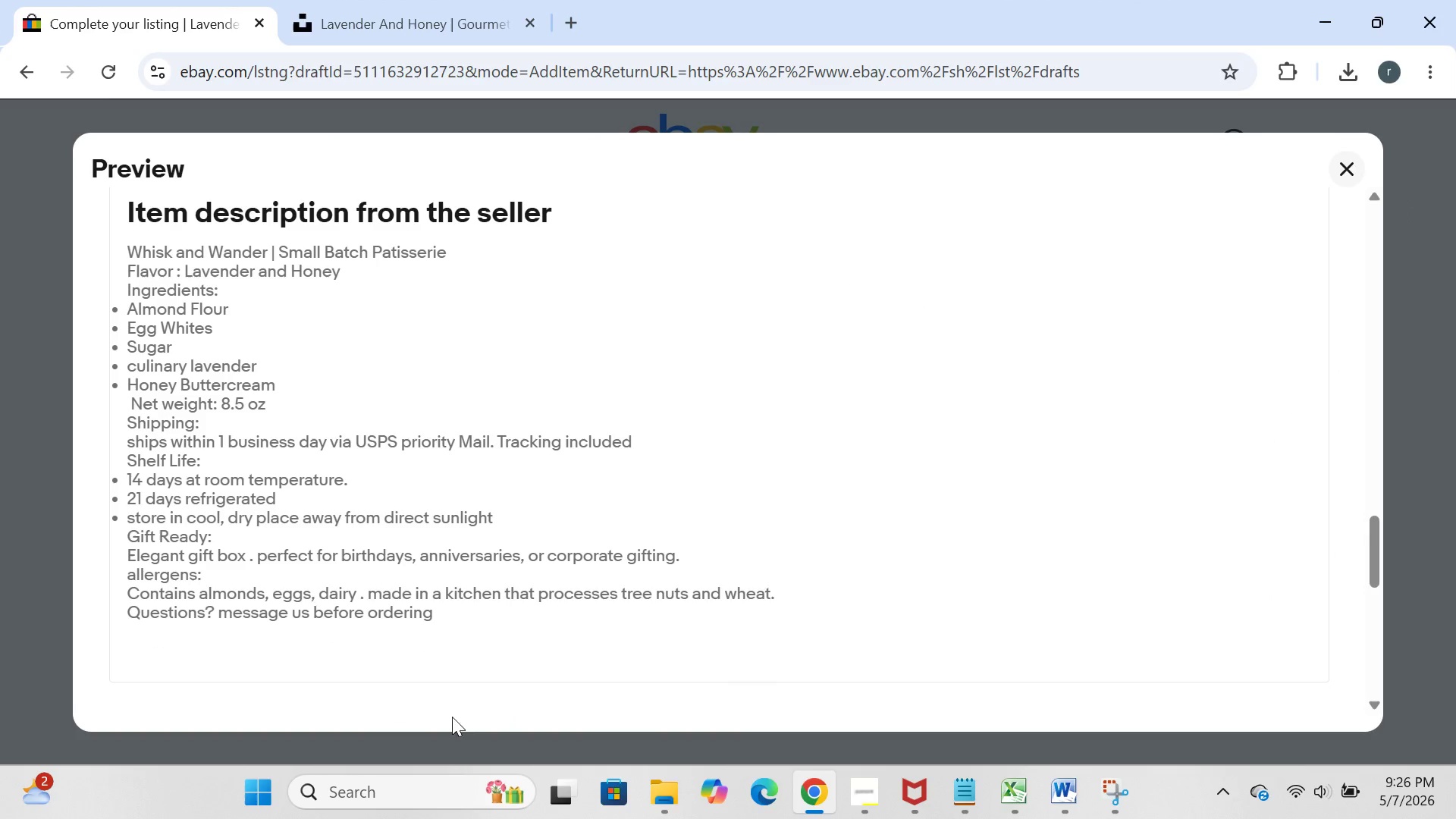 
left_click([270, 794])
 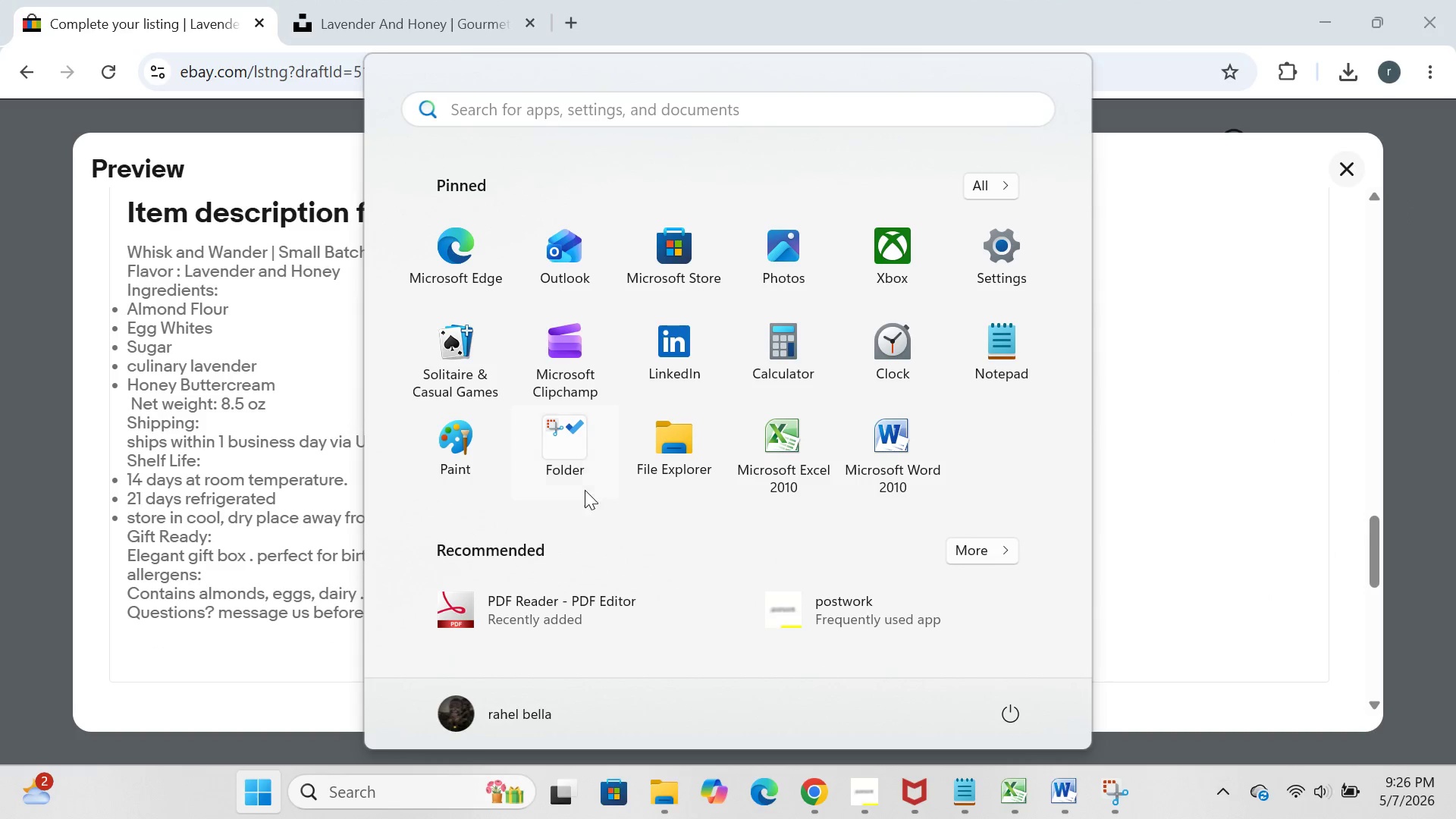 
left_click([579, 474])
 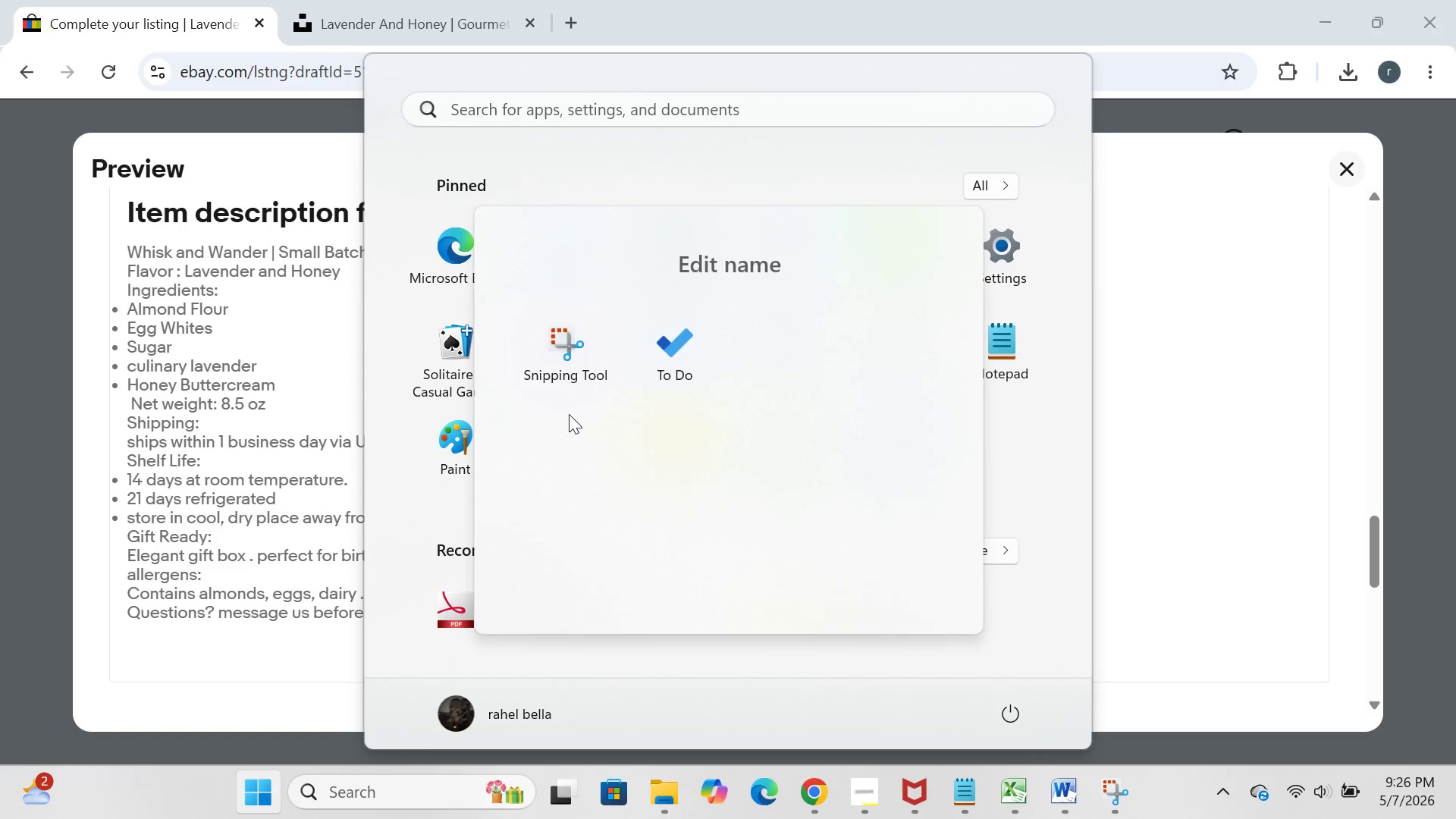 
left_click([557, 370])
 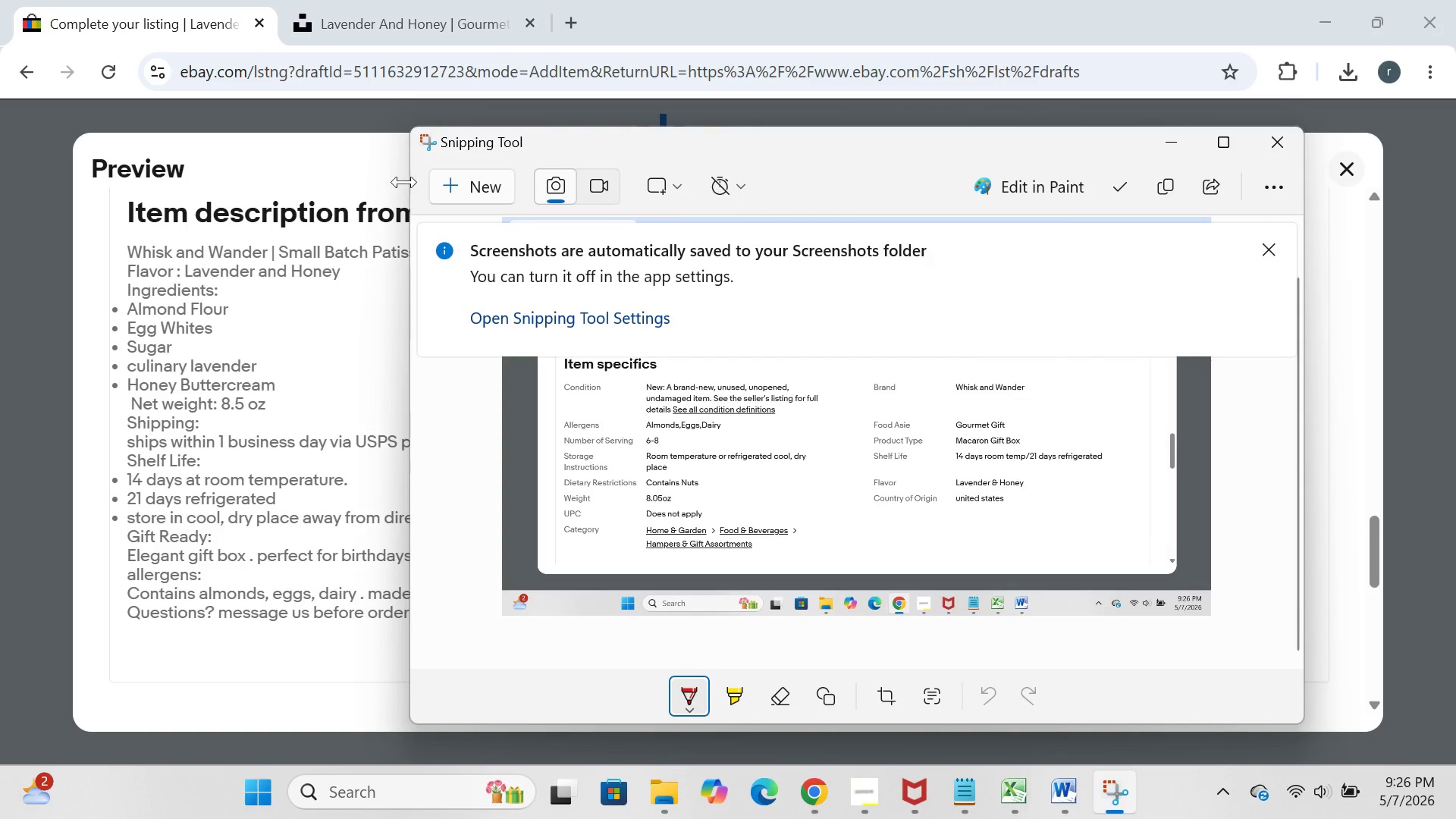 
left_click([455, 193])
 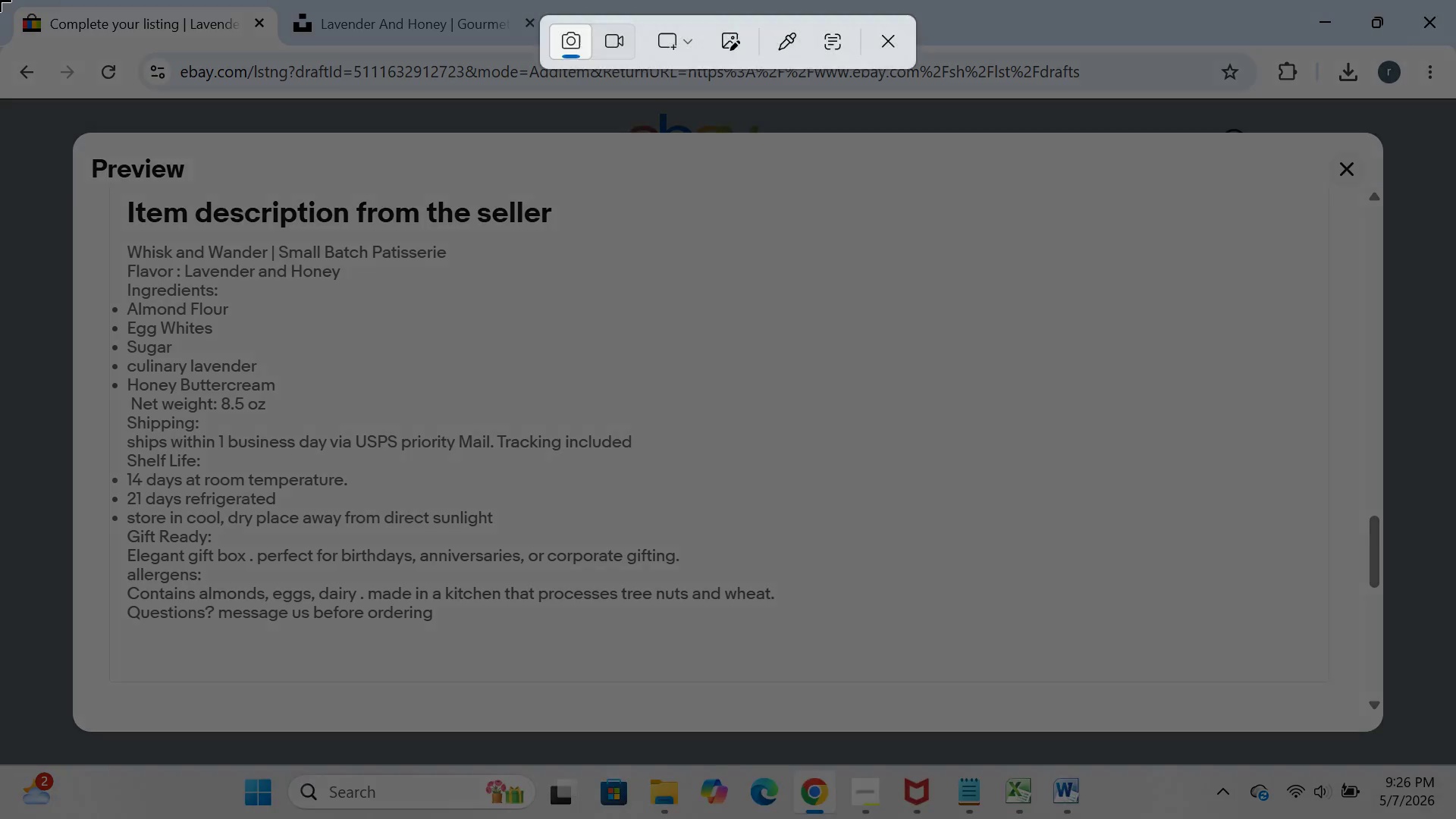 
left_click_drag(start_coordinate=[0, 0], to_coordinate=[1455, 818])
 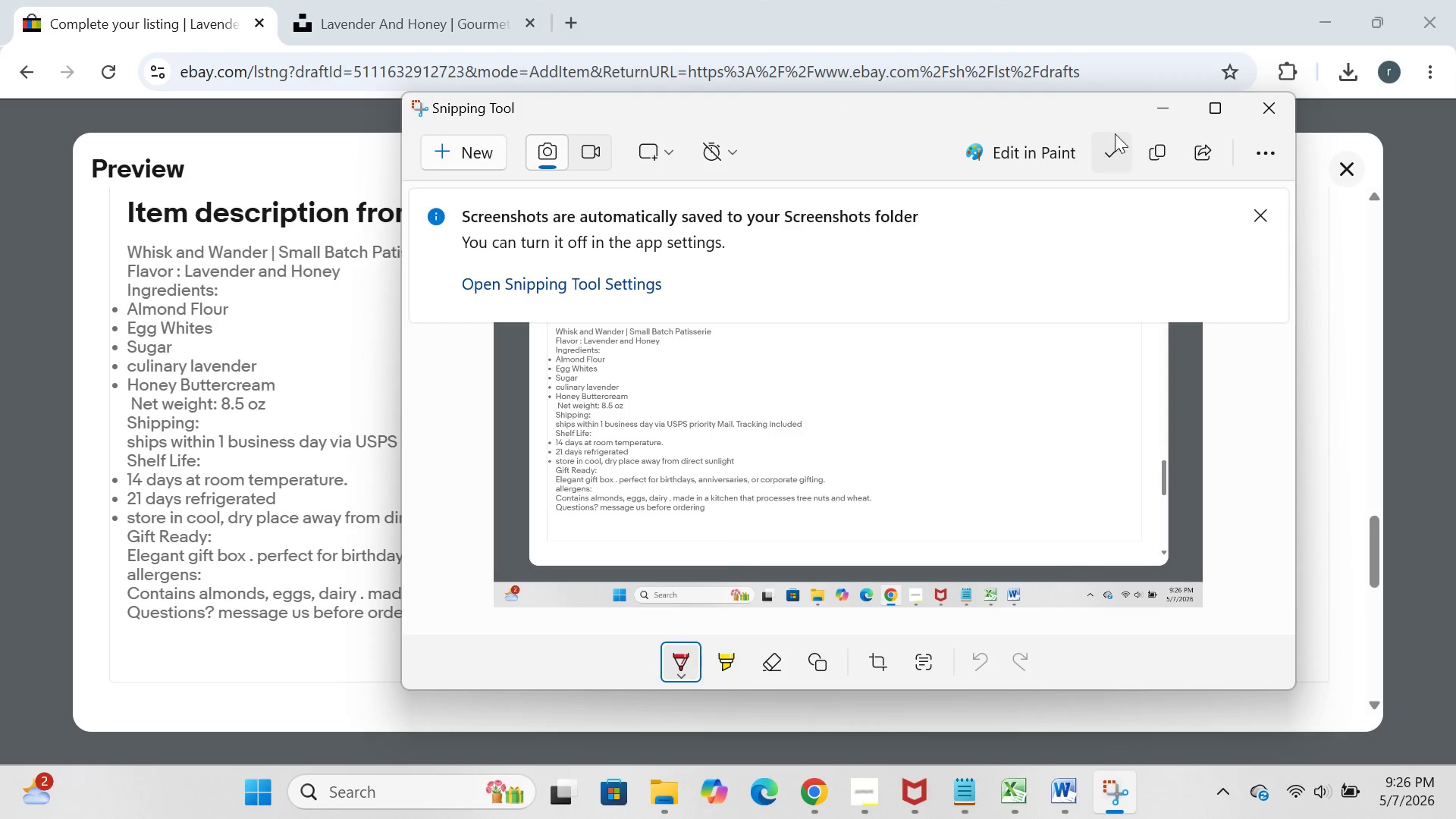 
left_click([1150, 115])
 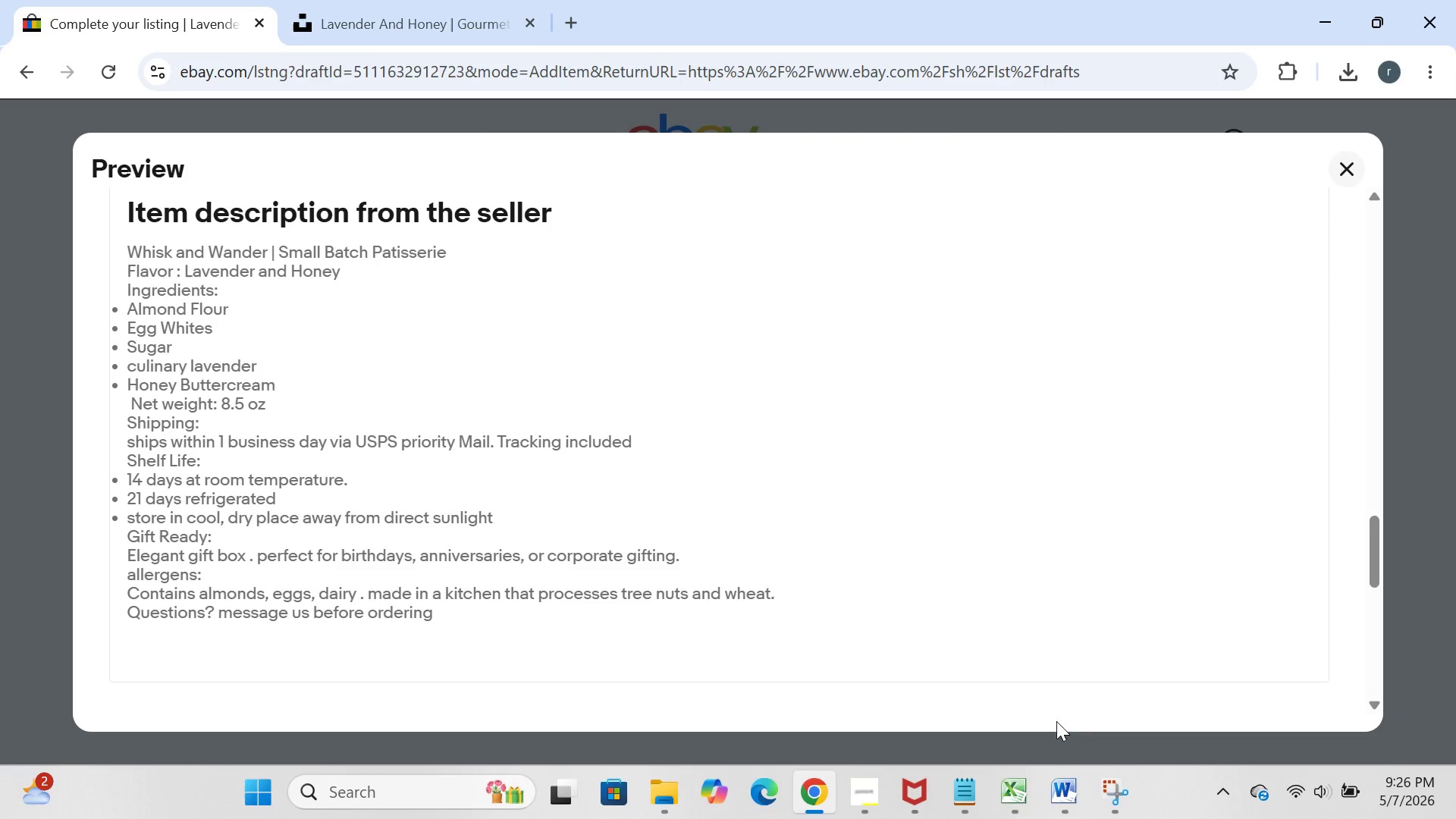 
left_click([1059, 778])
 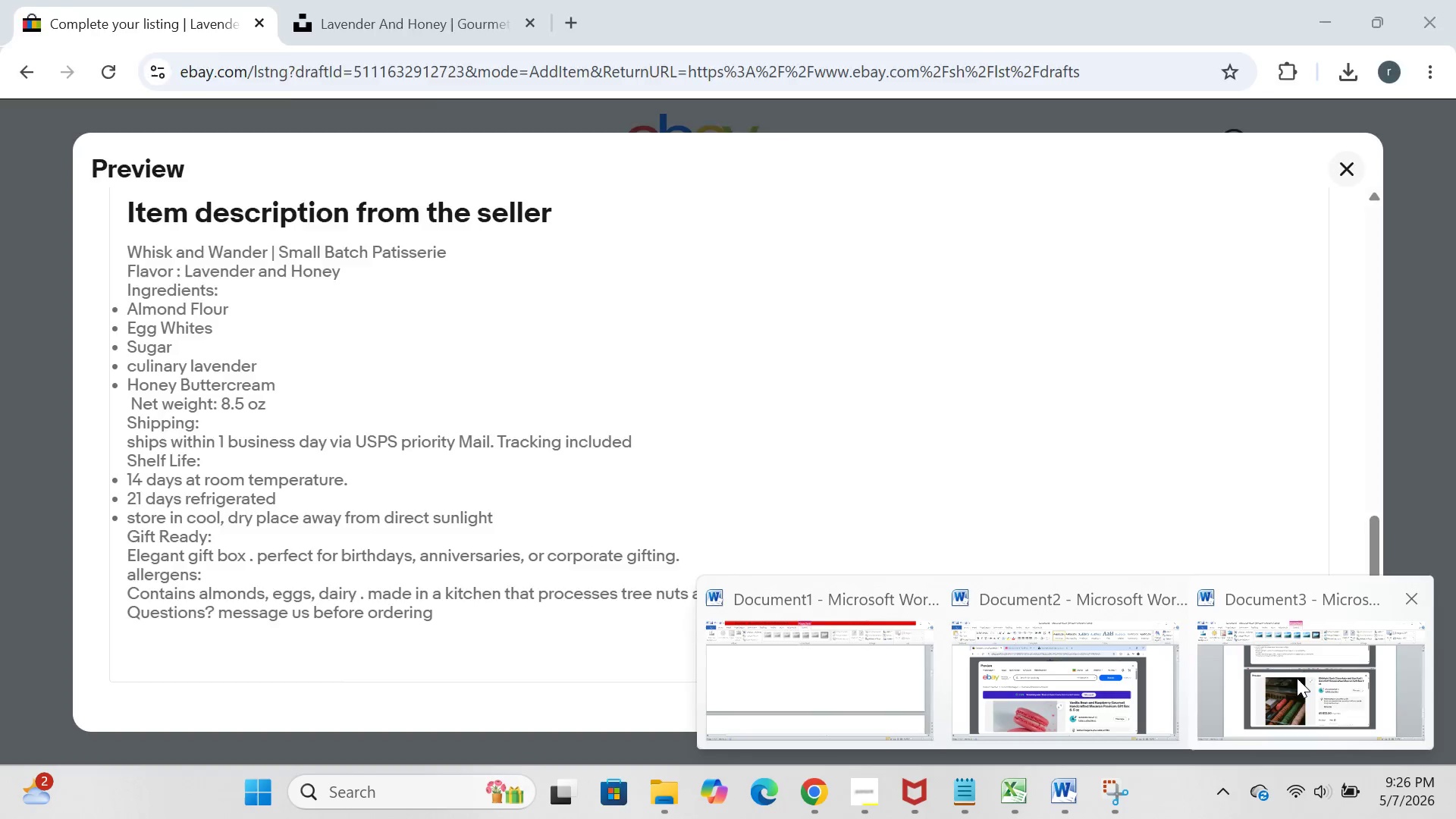 
left_click([1270, 691])
 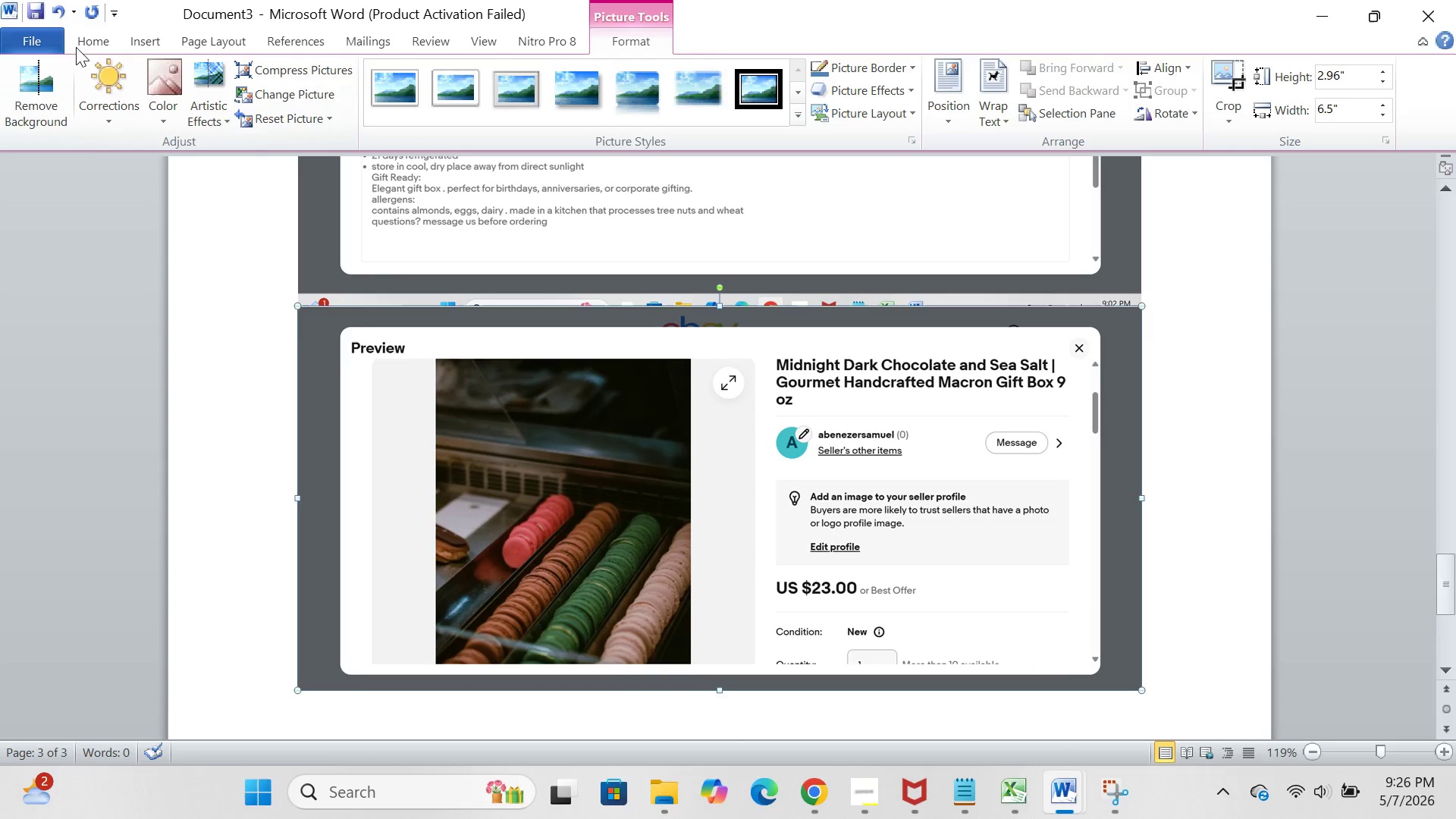 
left_click([45, 41])
 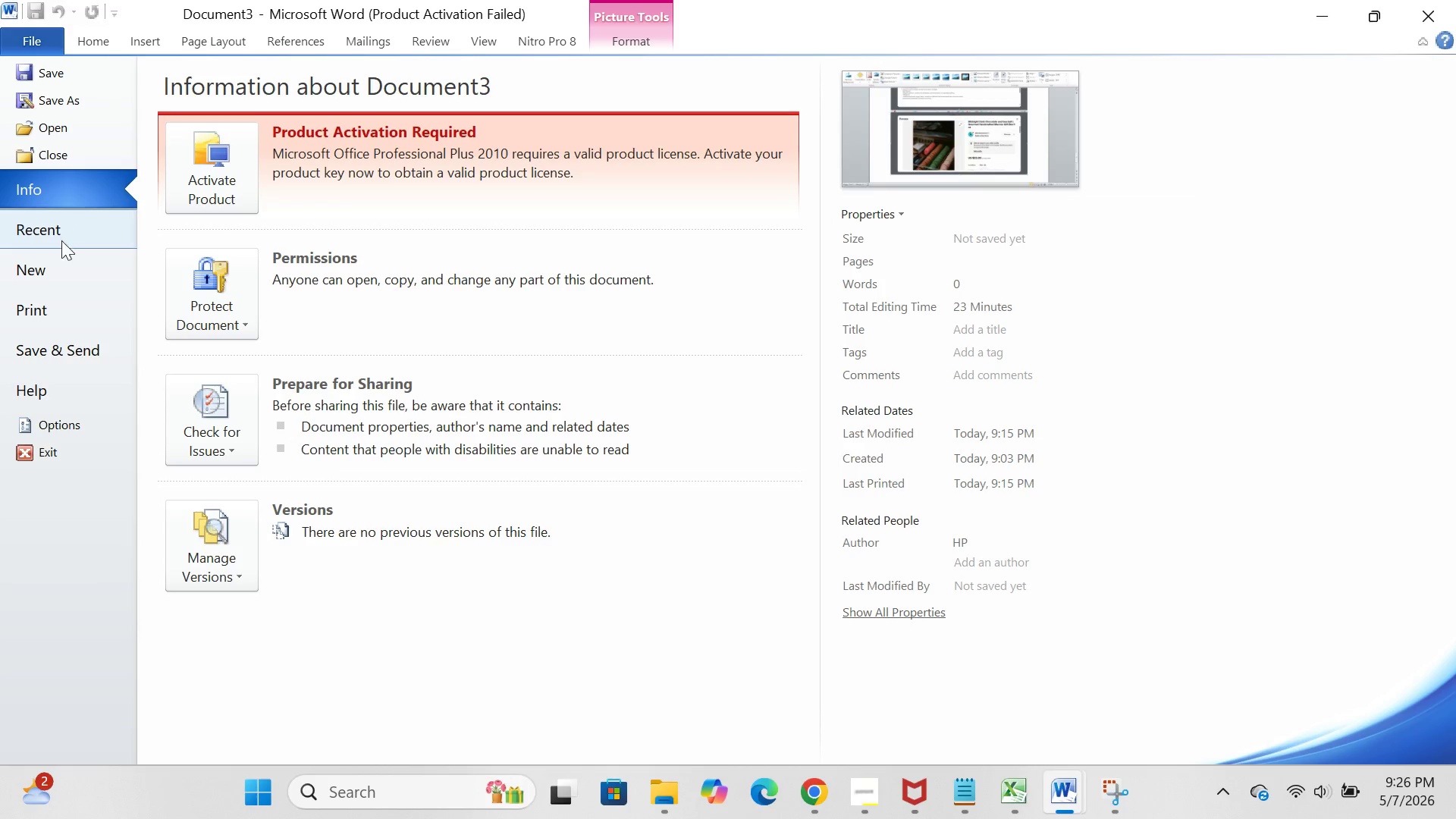 
left_click([61, 264])
 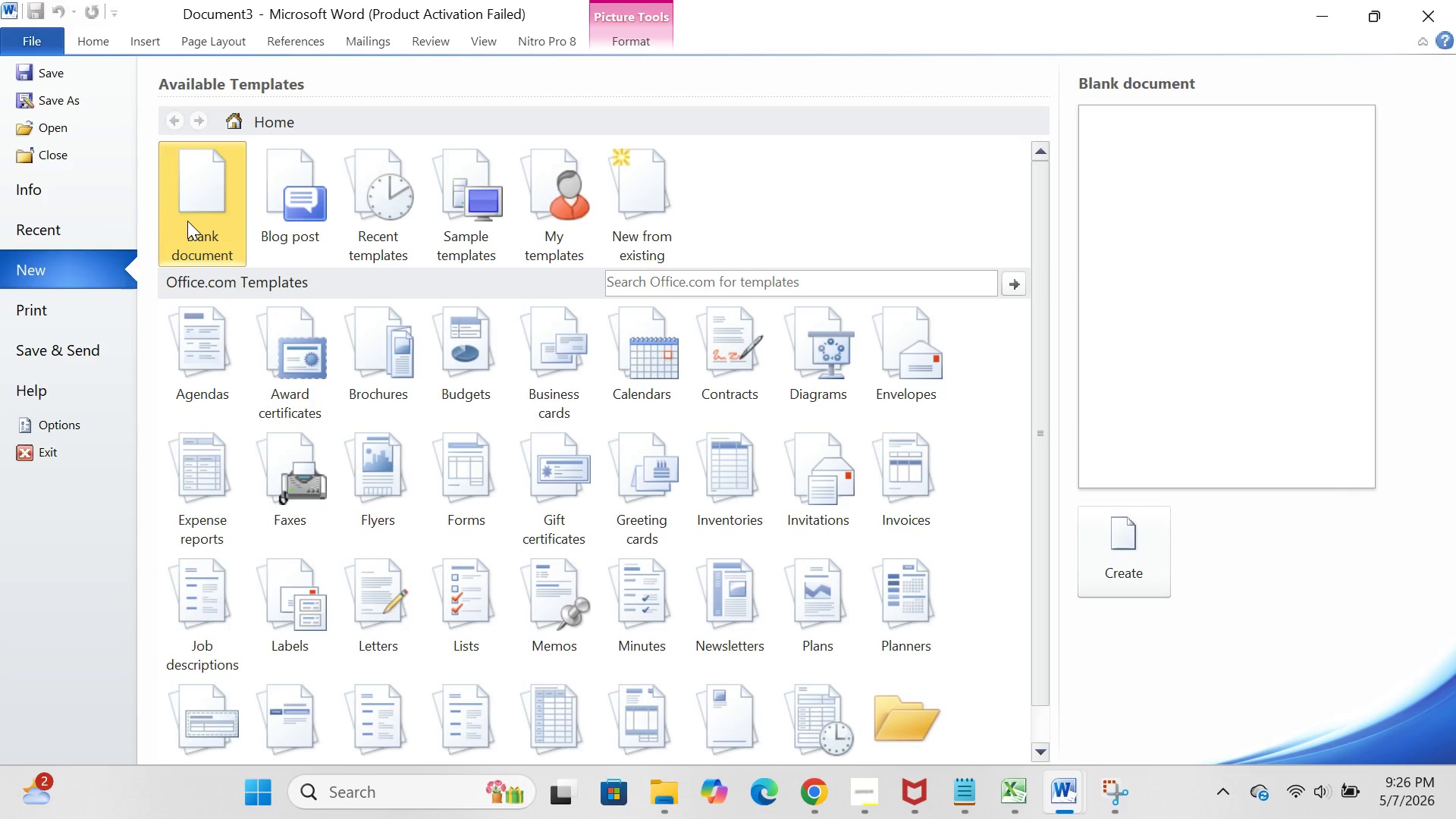 
double_click([187, 221])
 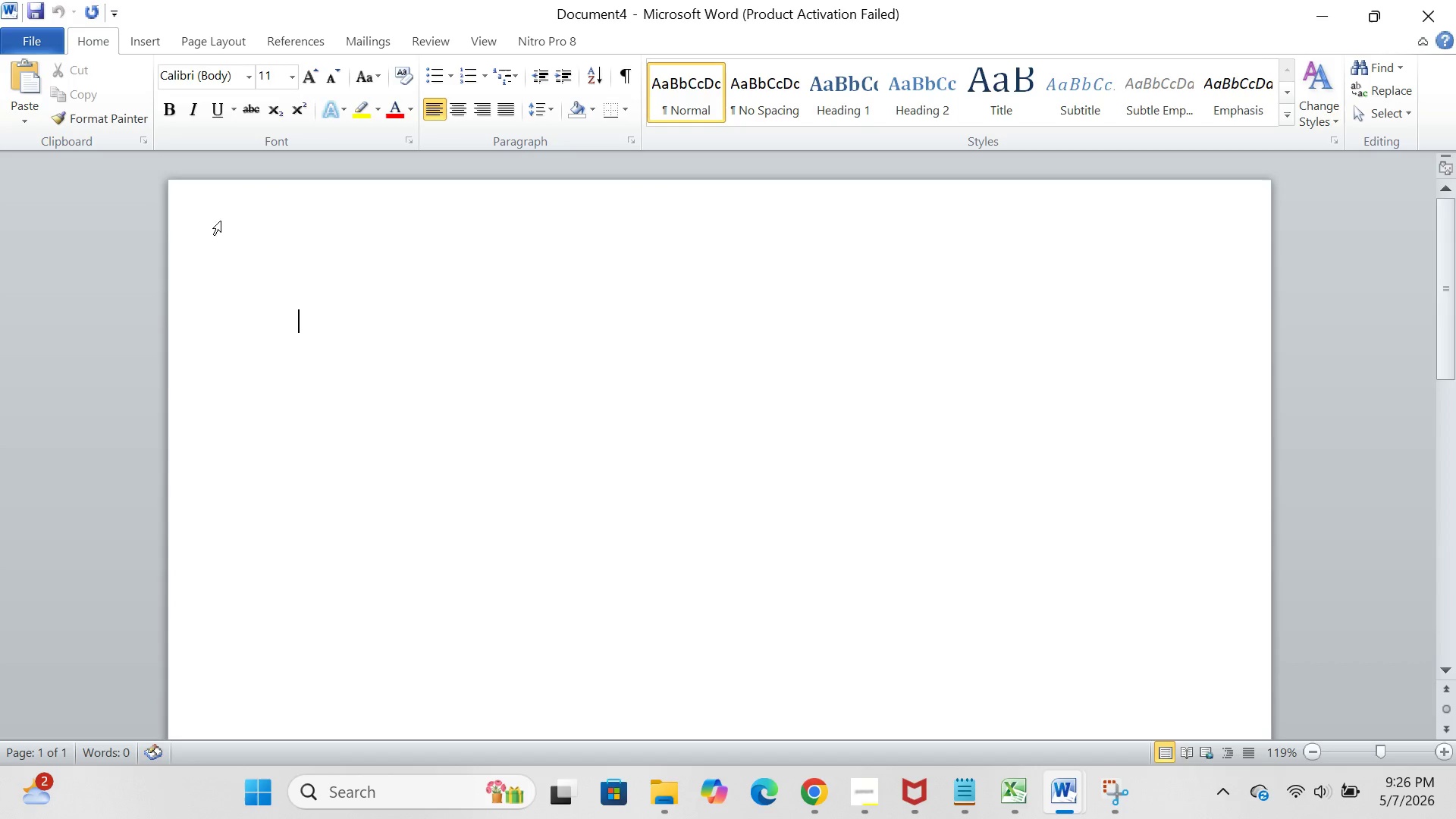 
wait(5.61)
 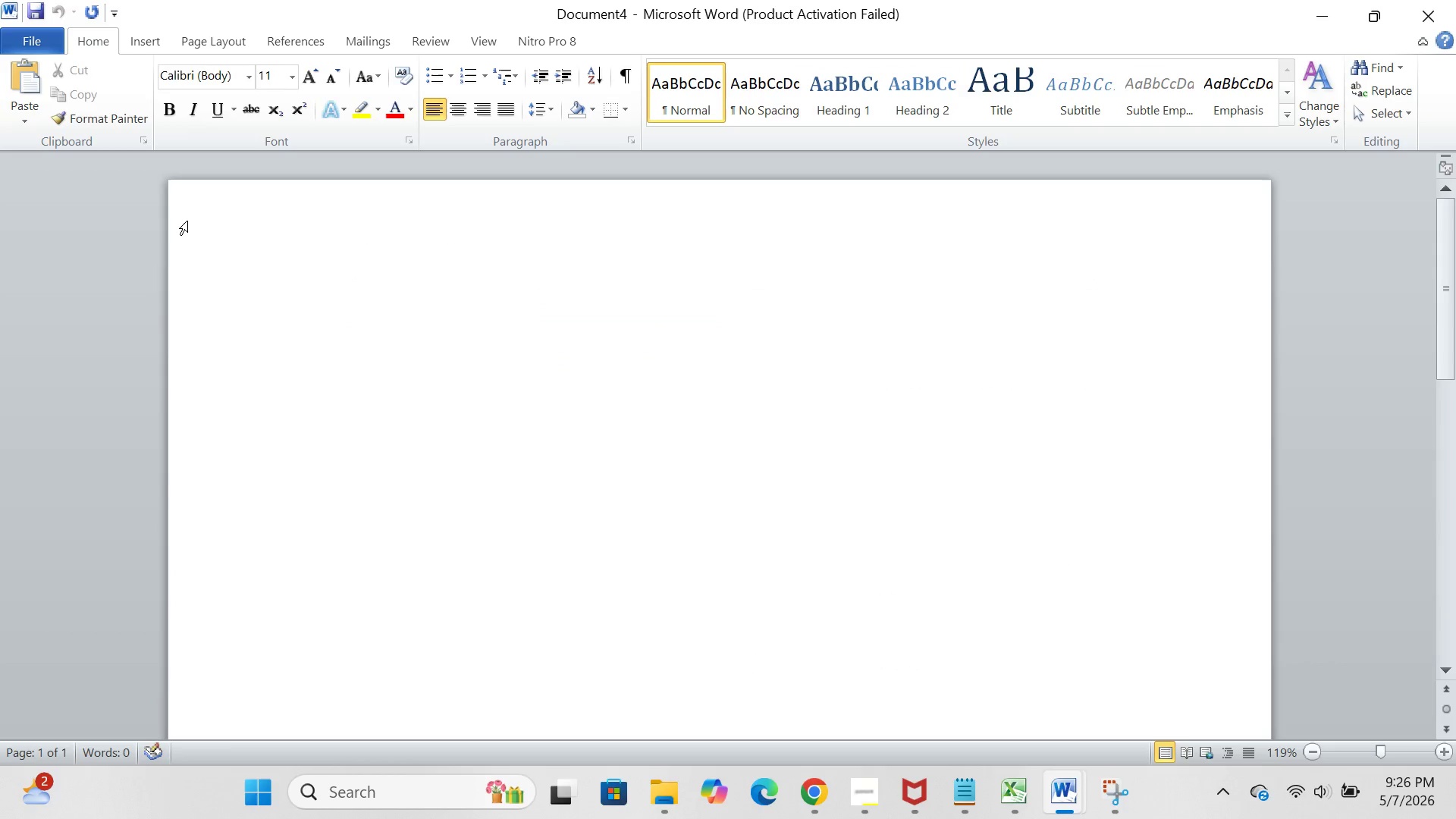 
left_click([151, 32])
 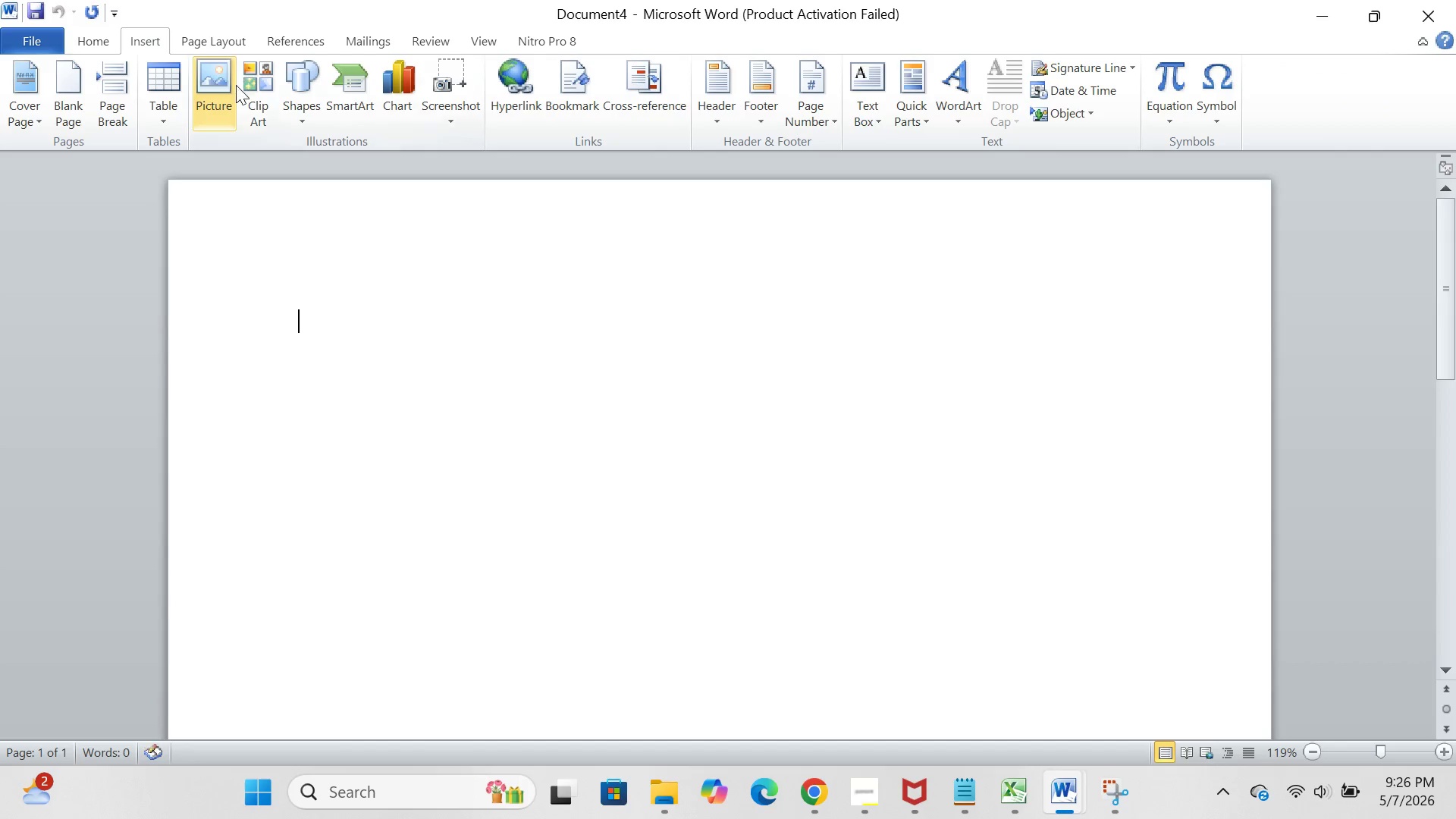 
left_click([236, 86])
 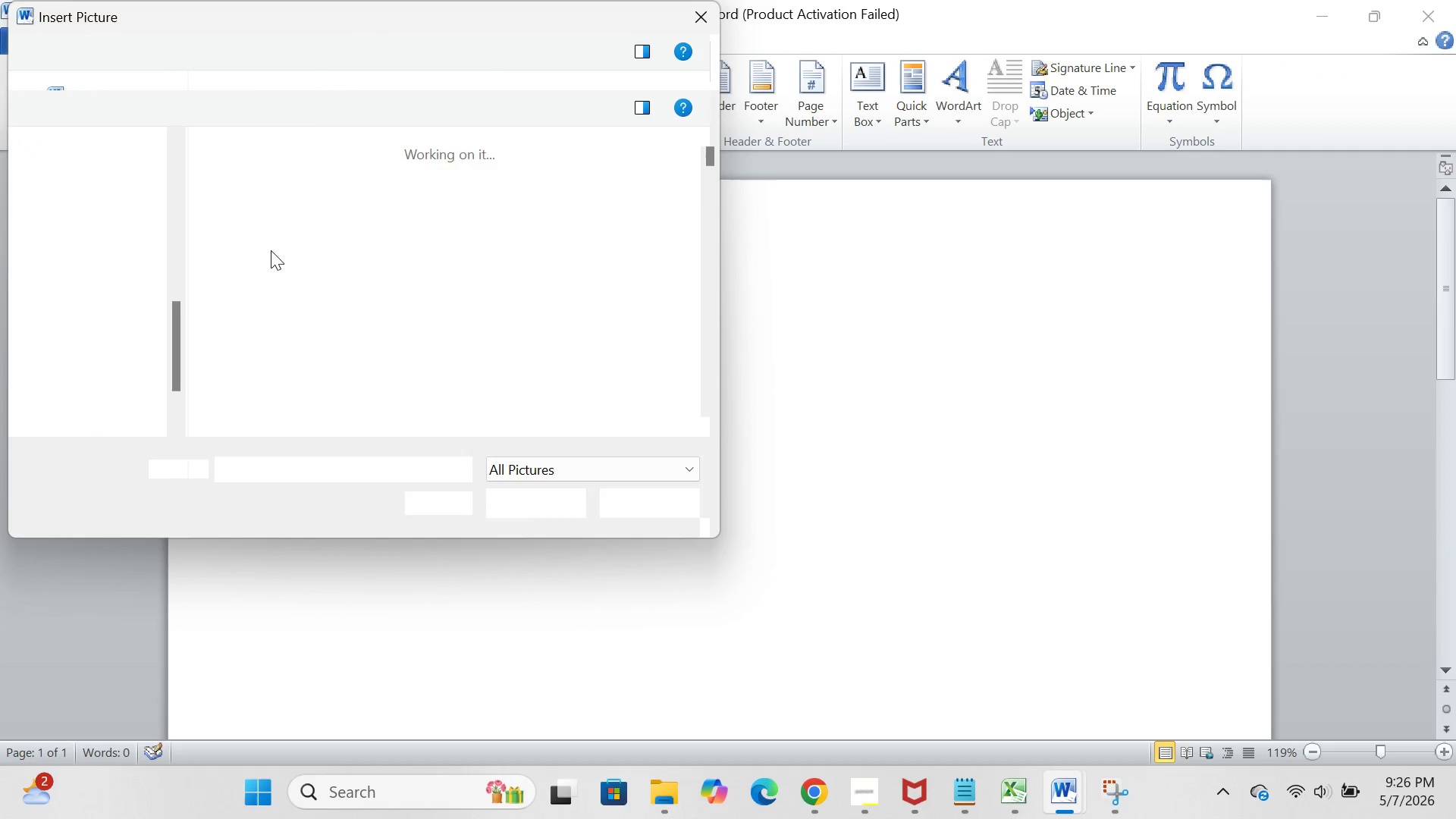 
scroll: coordinate [388, 338], scroll_direction: down, amount: 247.0
 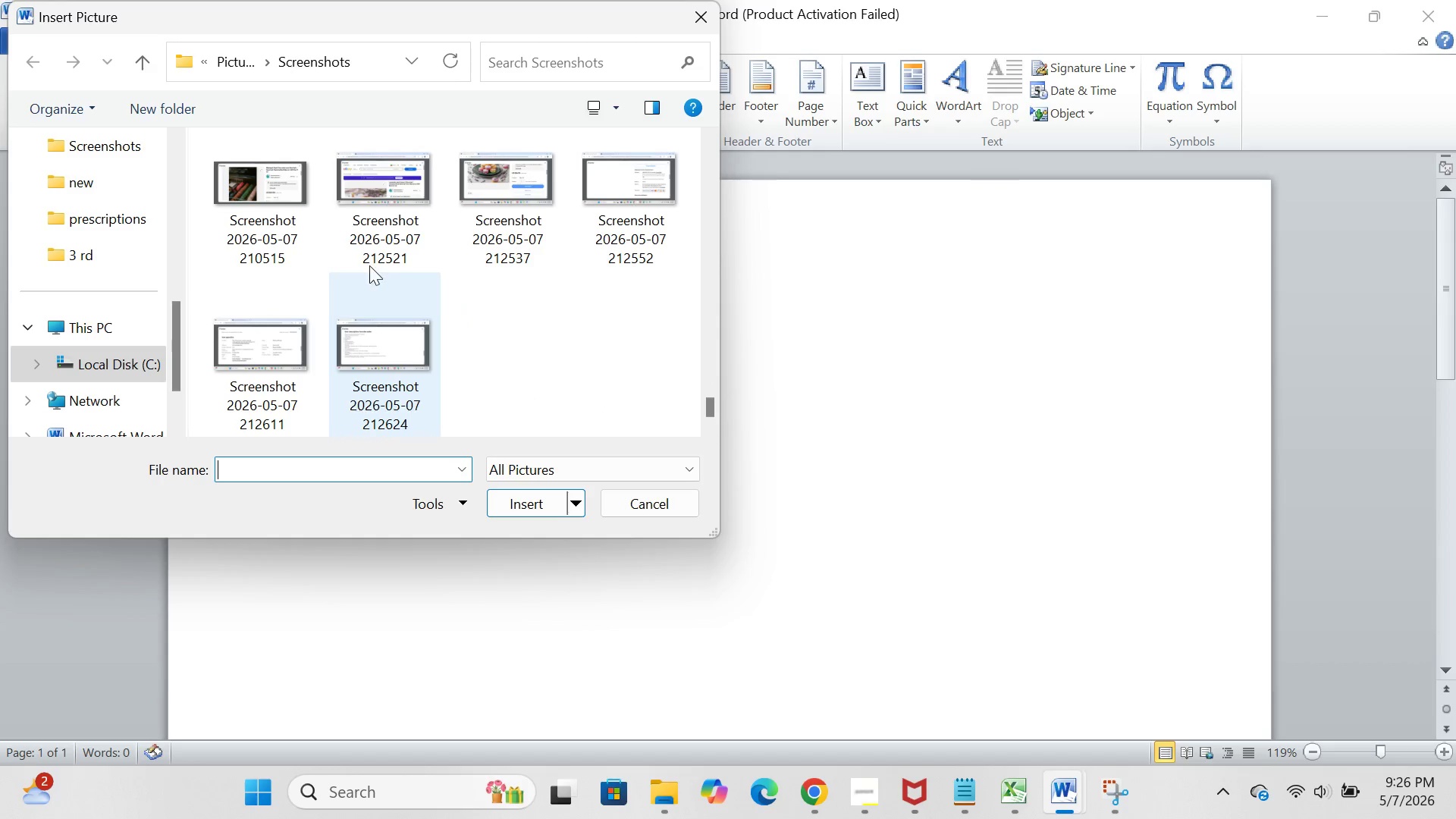 
left_click_drag(start_coordinate=[332, 161], to_coordinate=[640, 405])
 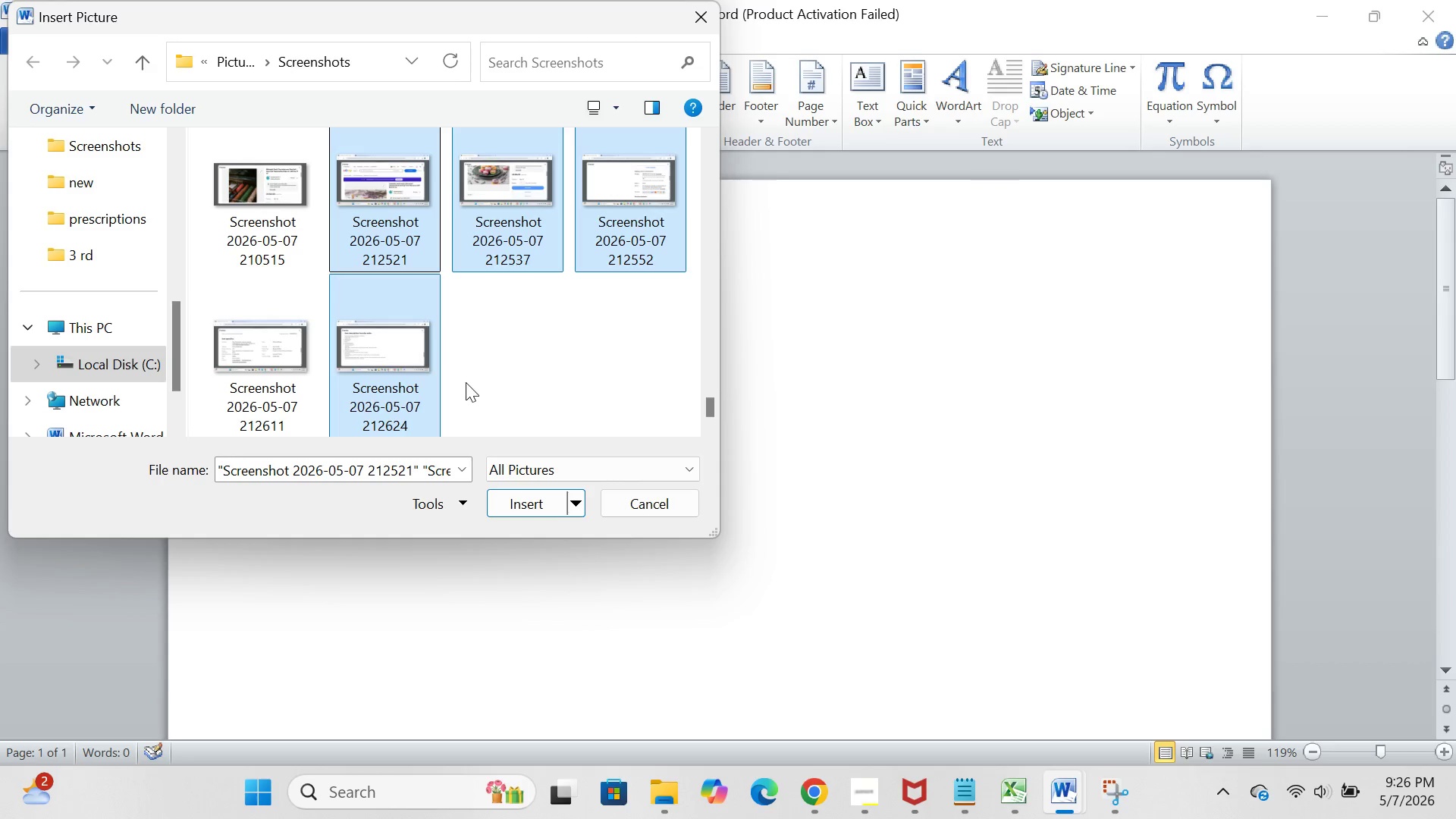 
left_click([471, 386])
 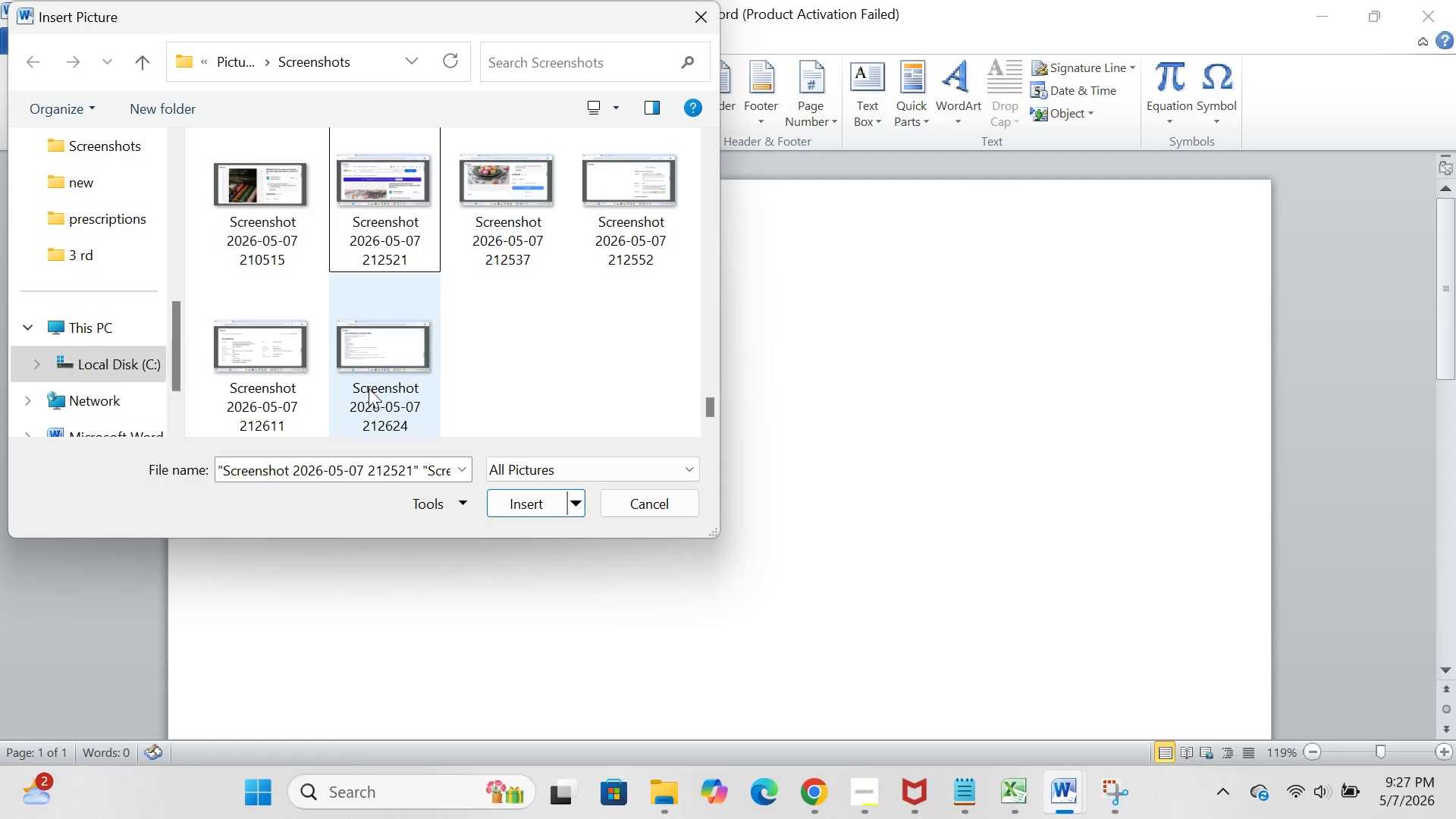 
left_click_drag(start_coordinate=[416, 405], to_coordinate=[267, 376])
 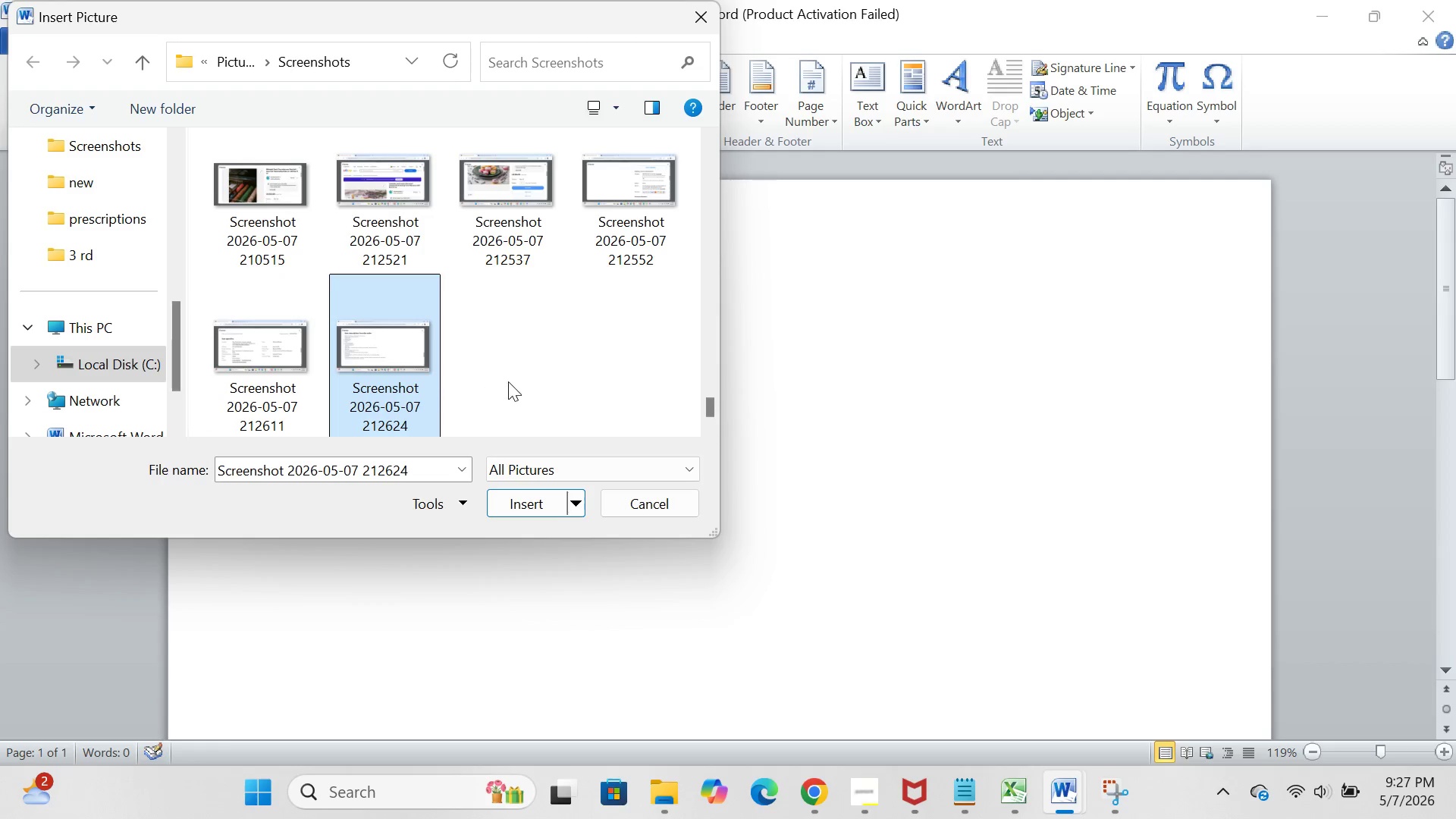 
left_click([508, 381])
 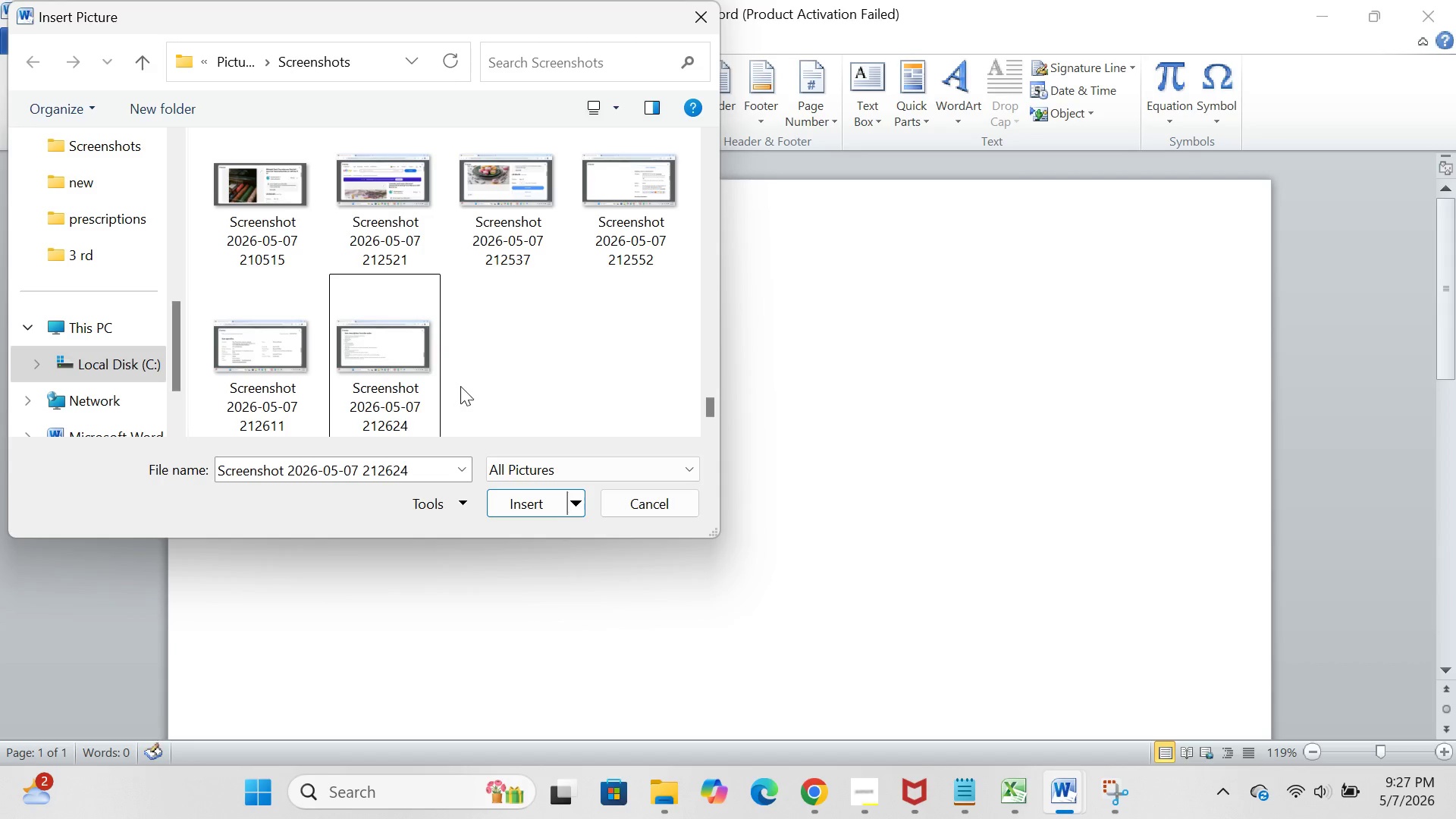 
left_click_drag(start_coordinate=[462, 387], to_coordinate=[472, 292])
 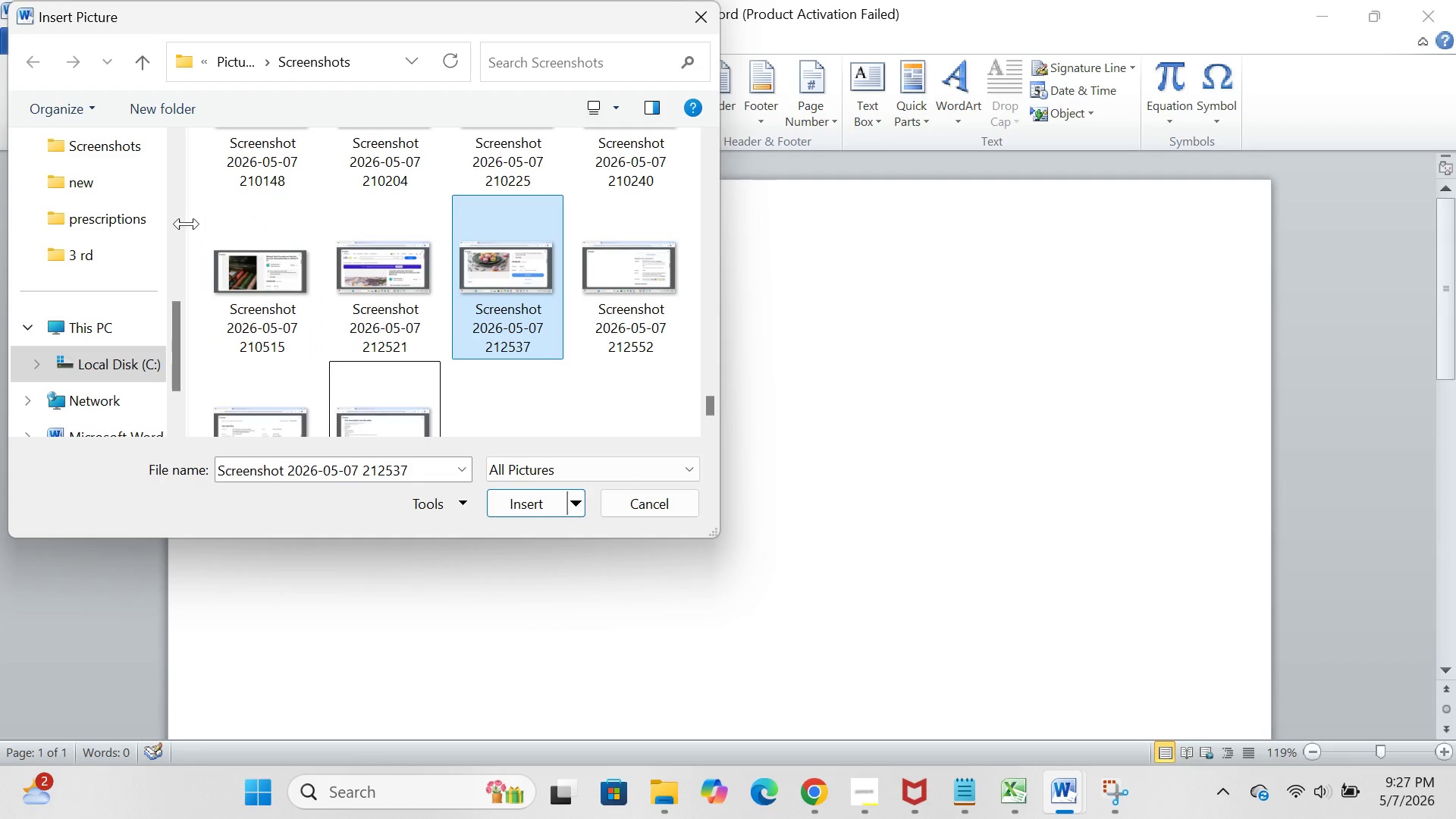 
left_click([185, 224])
 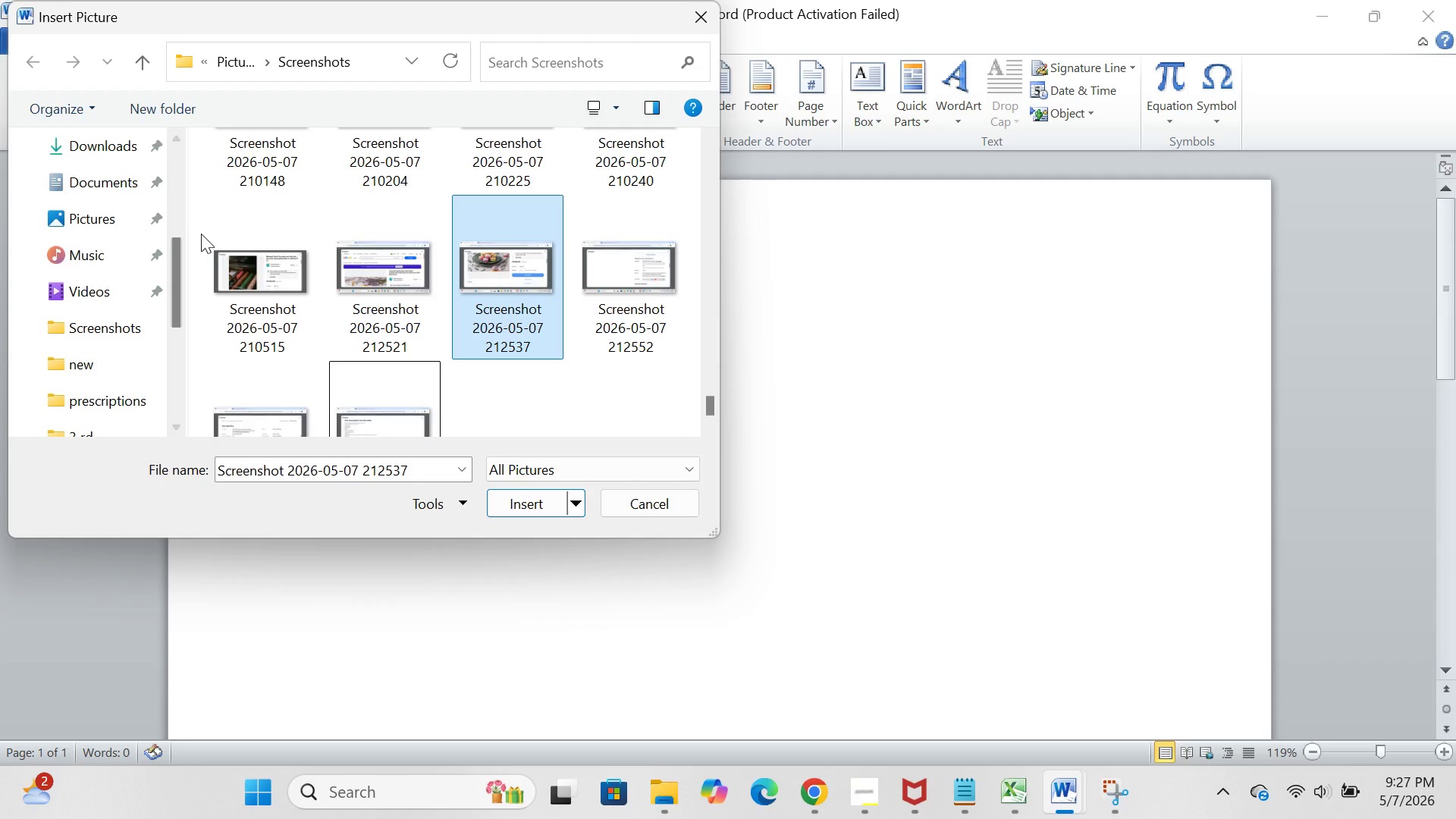 
left_click_drag(start_coordinate=[202, 235], to_coordinate=[637, 544])
 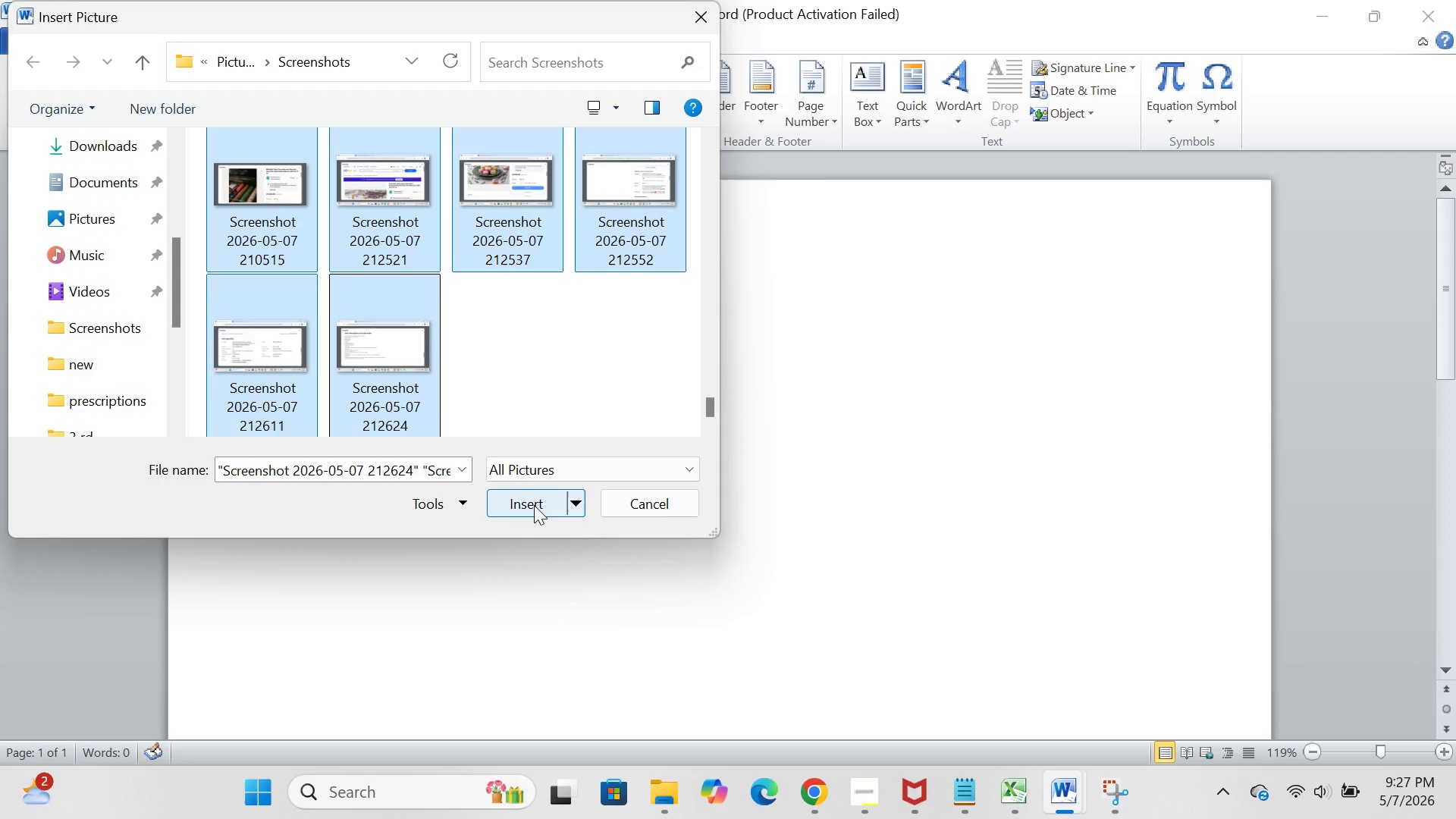 
left_click([534, 505])
 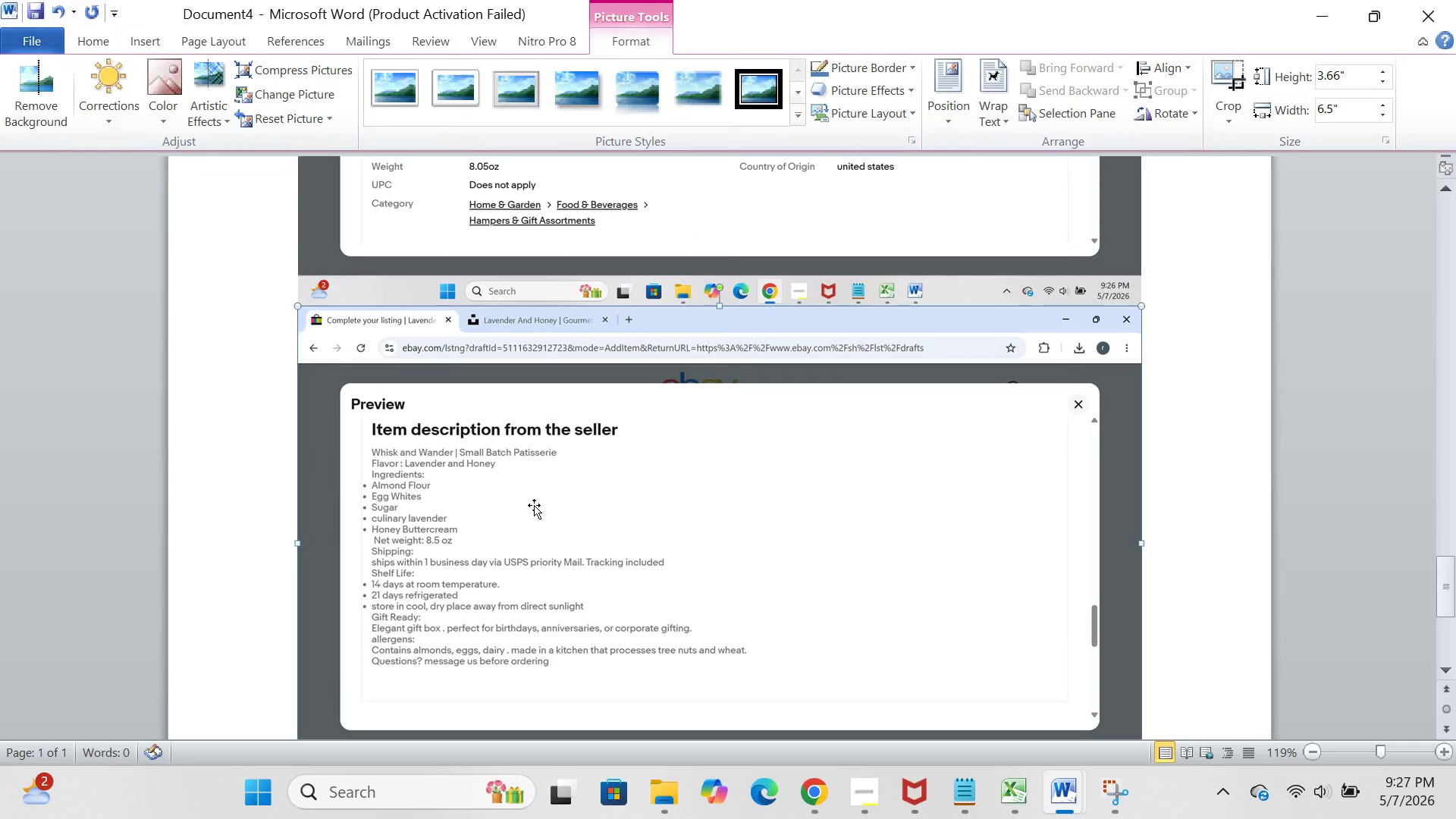 
left_click([534, 505])
 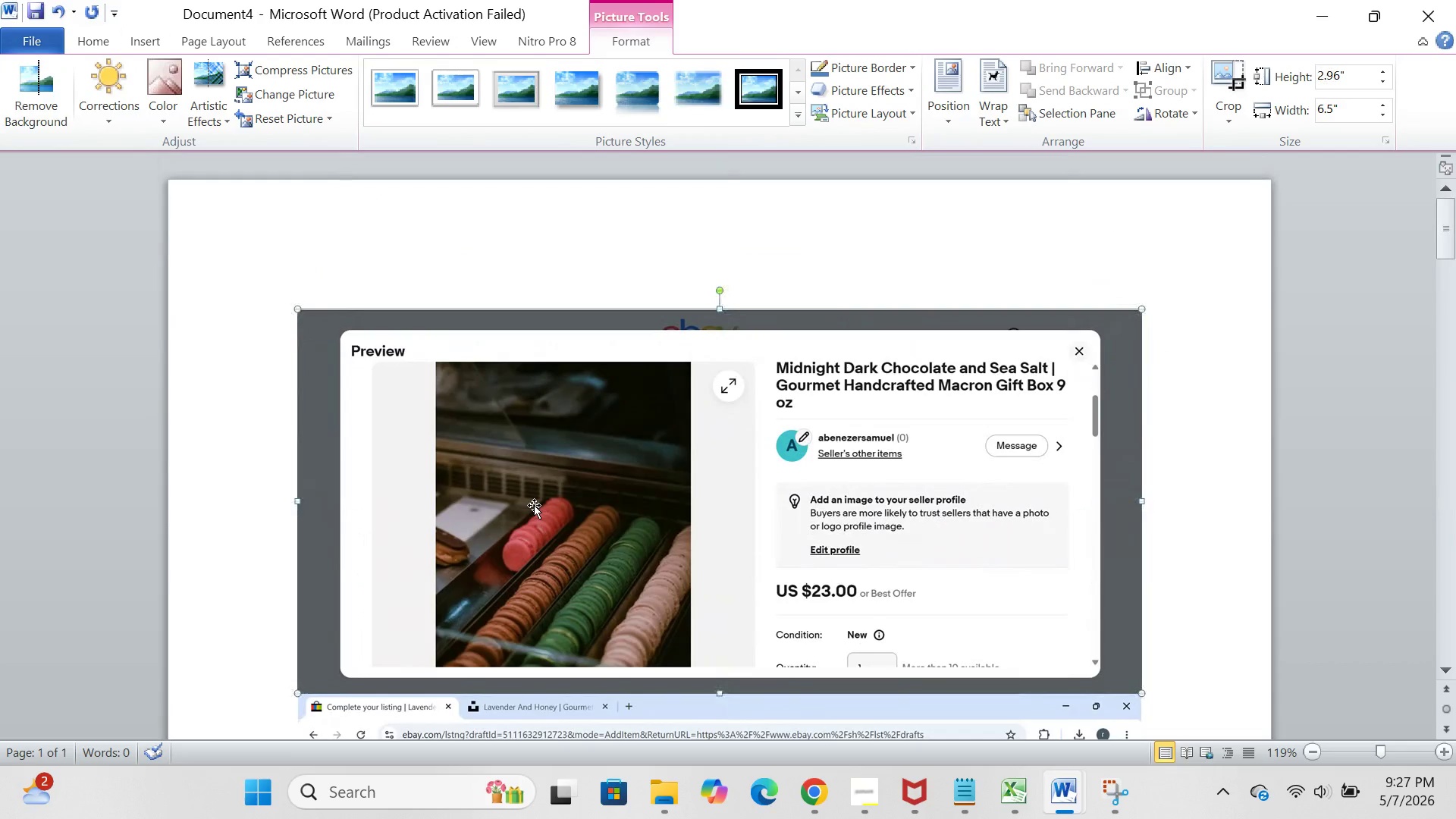 
scroll: coordinate [534, 505], scroll_direction: up, amount: 63.0
 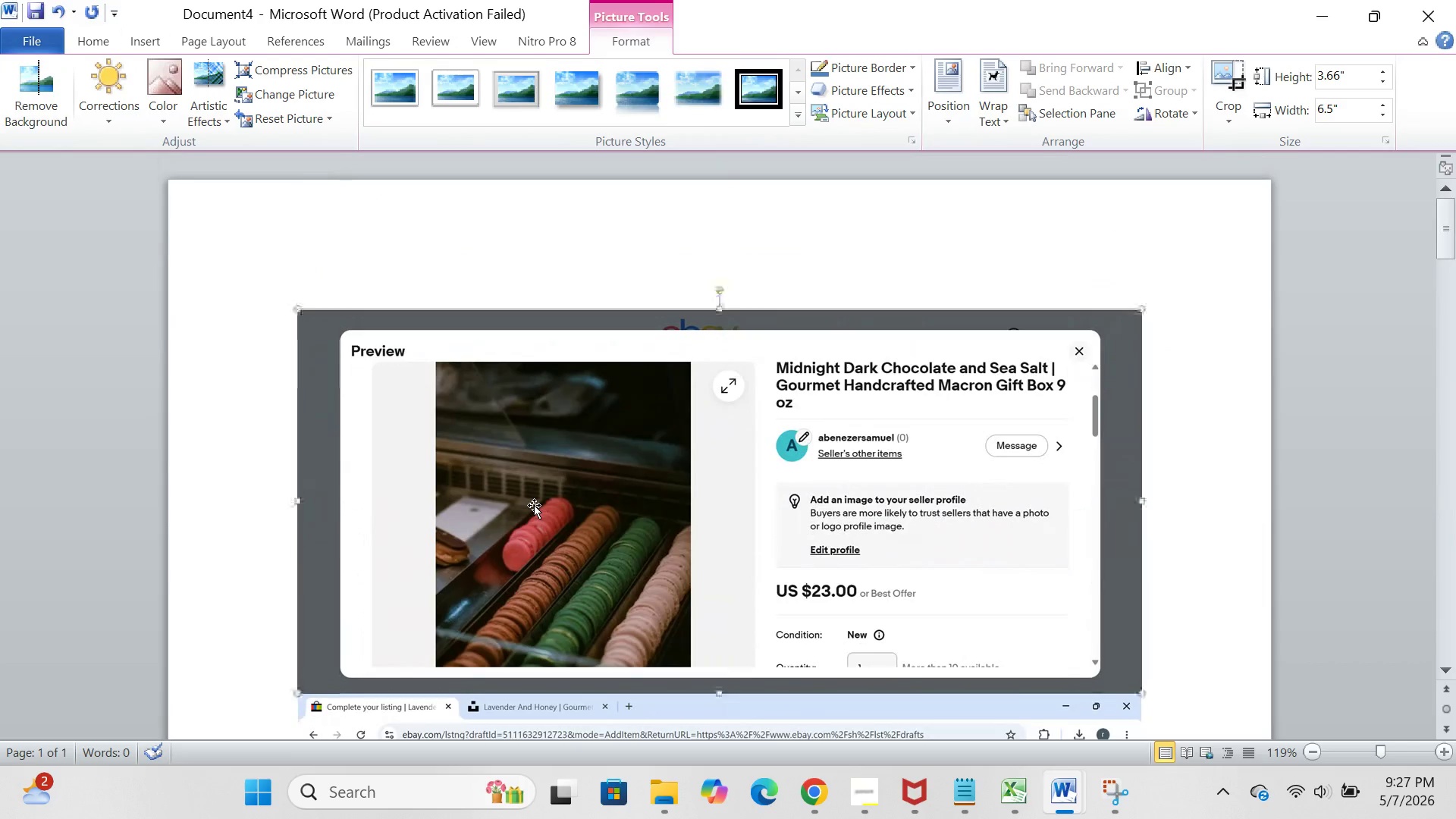 
key(Backspace)
 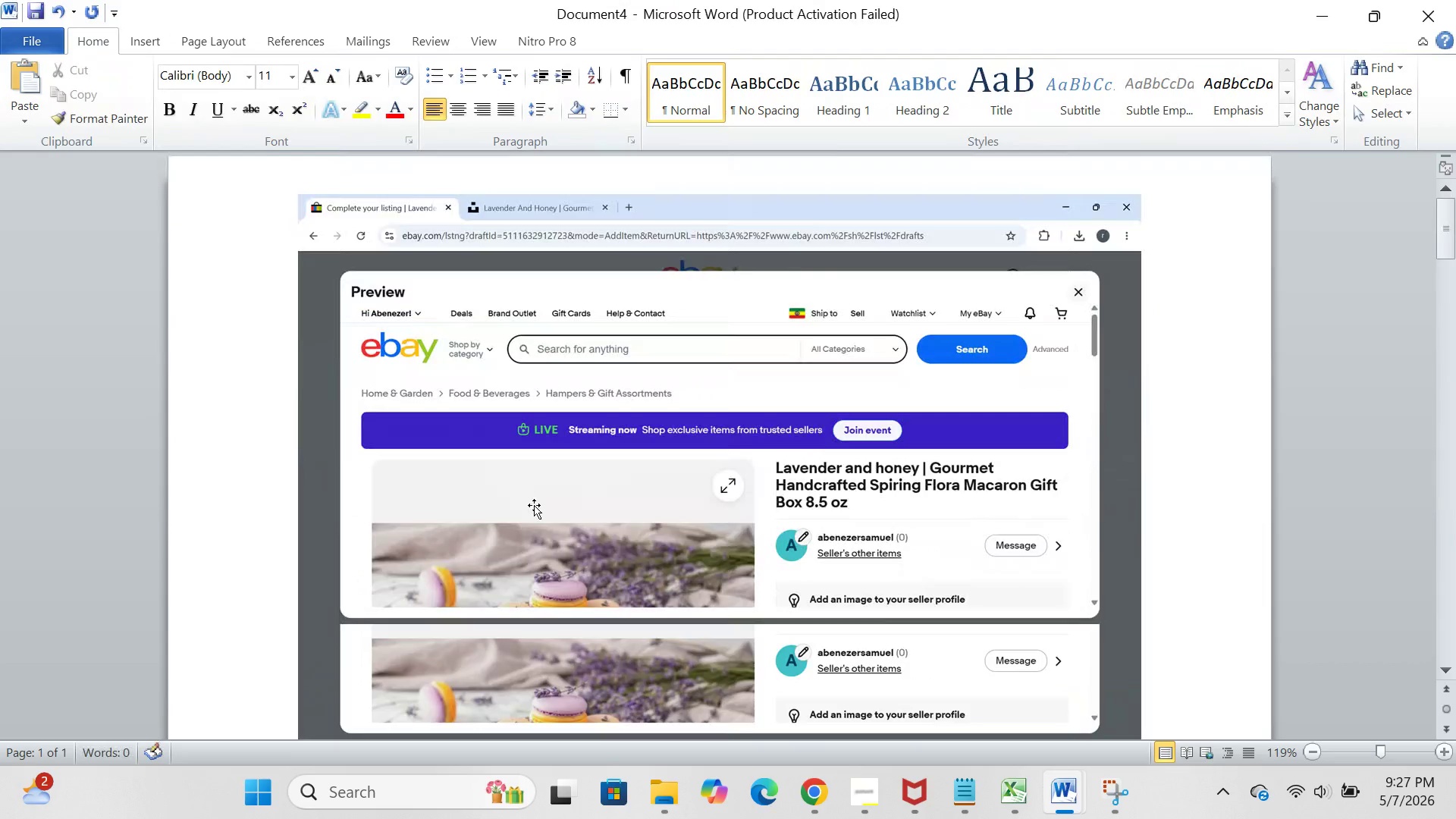 
scroll: coordinate [534, 505], scroll_direction: down, amount: 36.0
 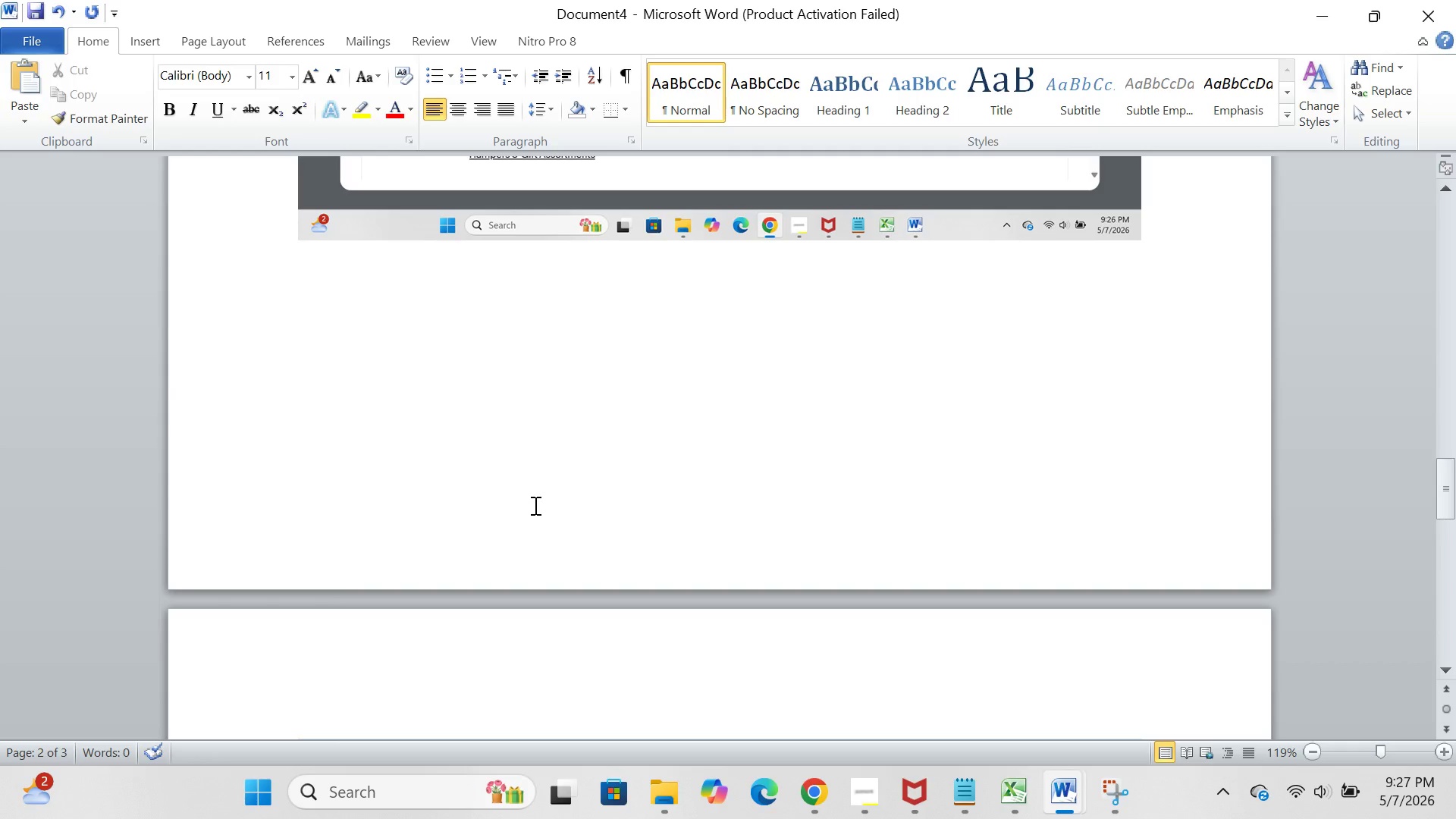 
wait(20.34)
 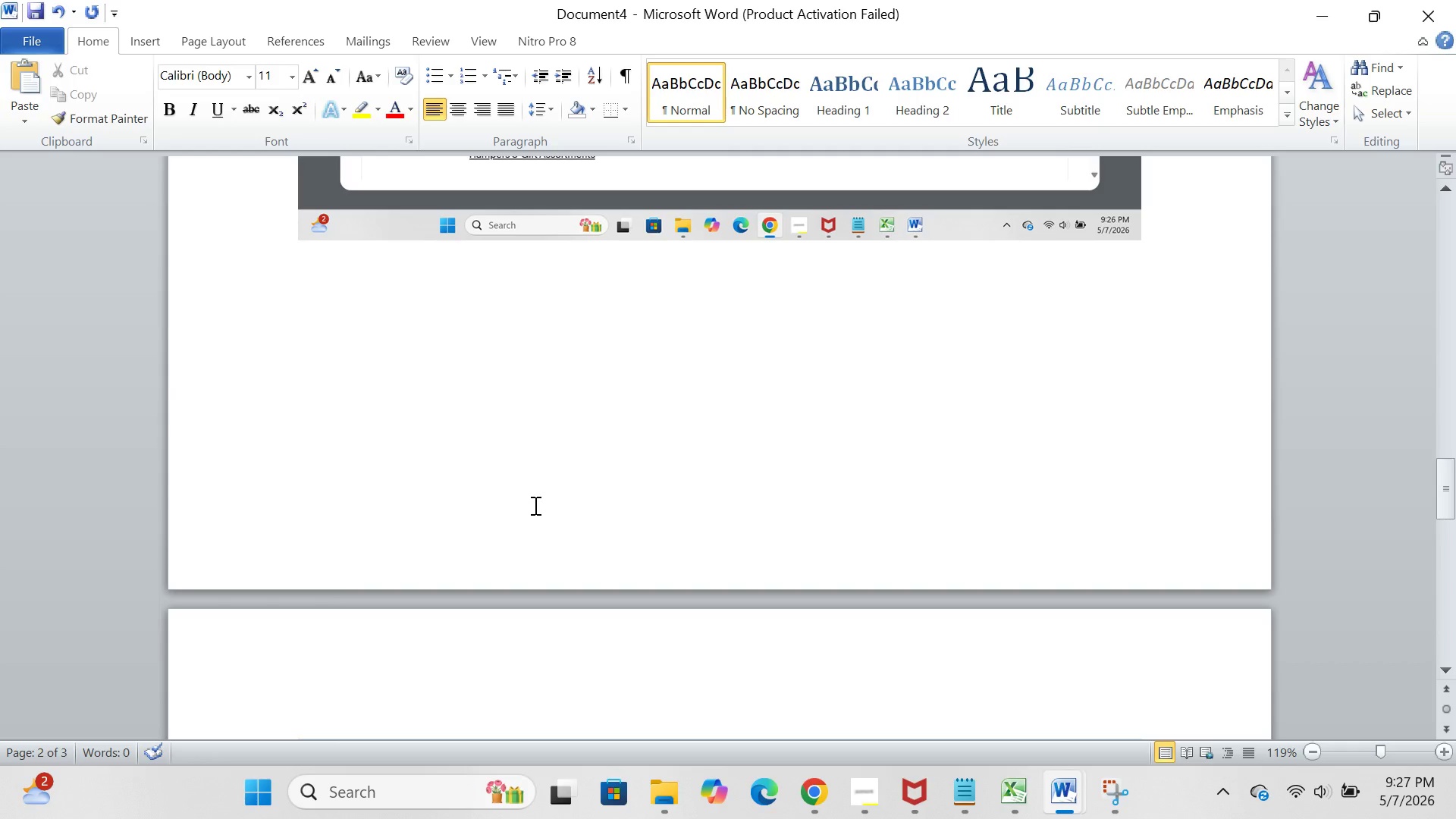 
scroll: coordinate [534, 505], scroll_direction: up, amount: 3.0
 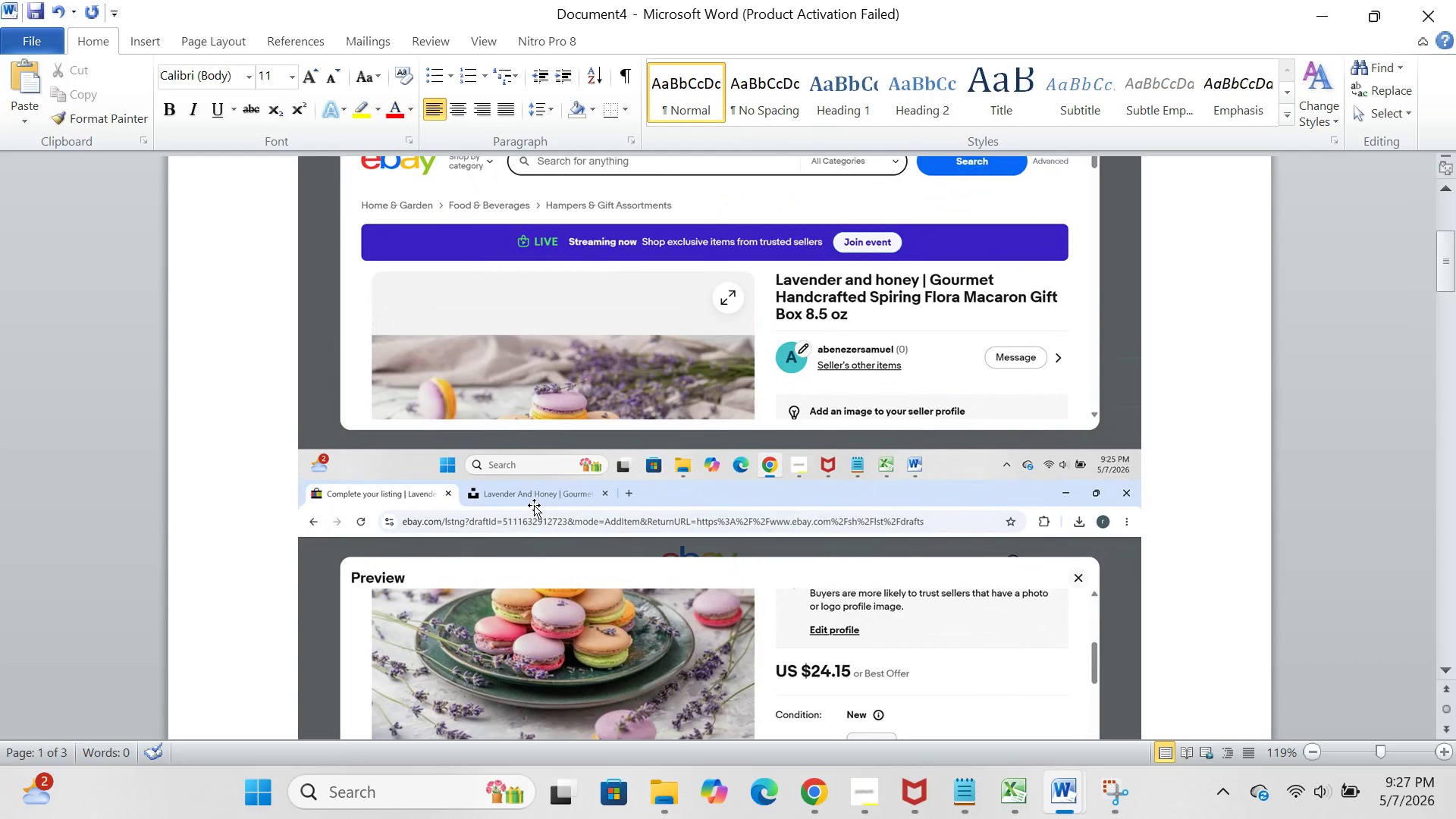 
wait(13.27)
 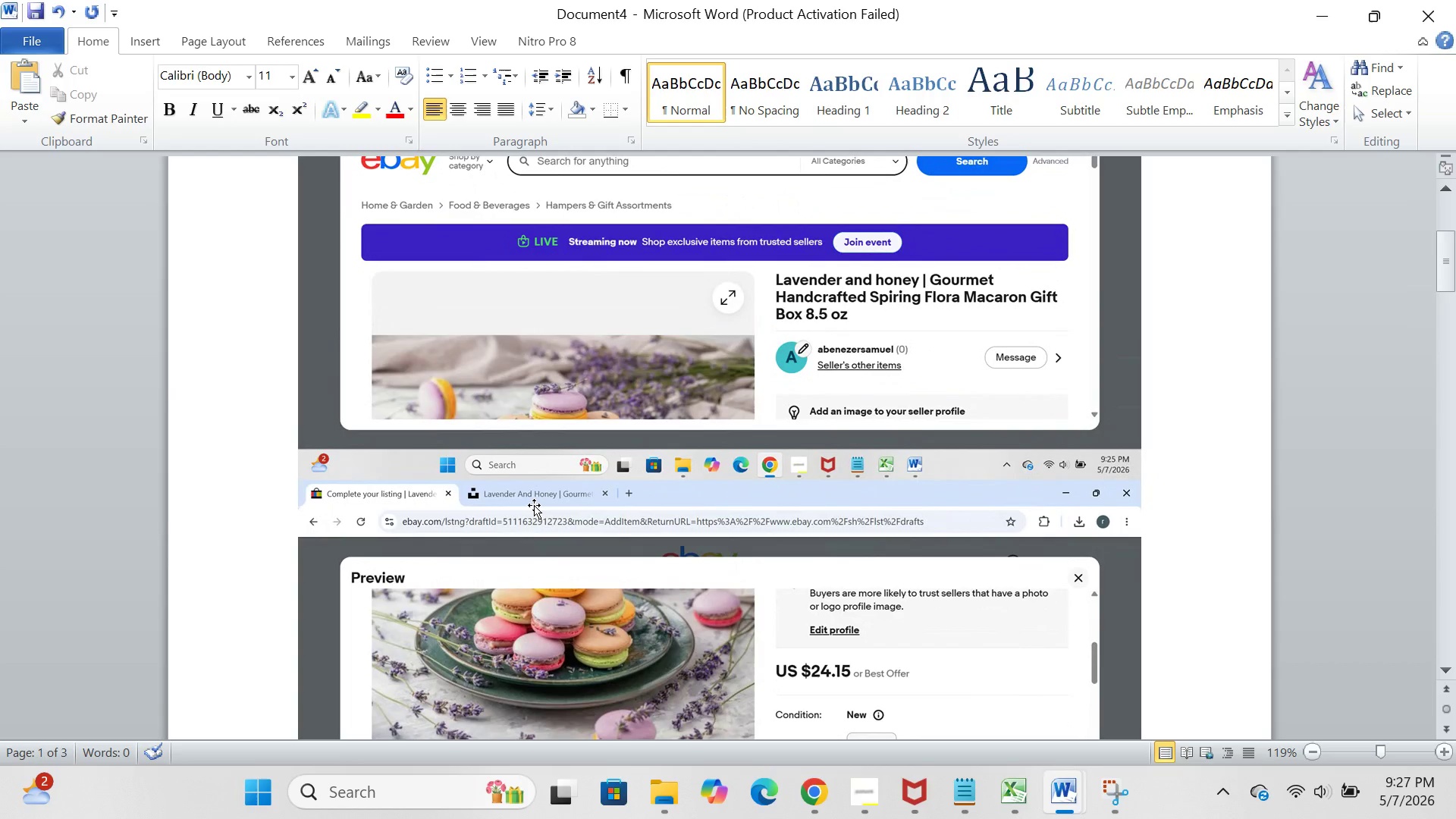 
left_click([38, 36])
 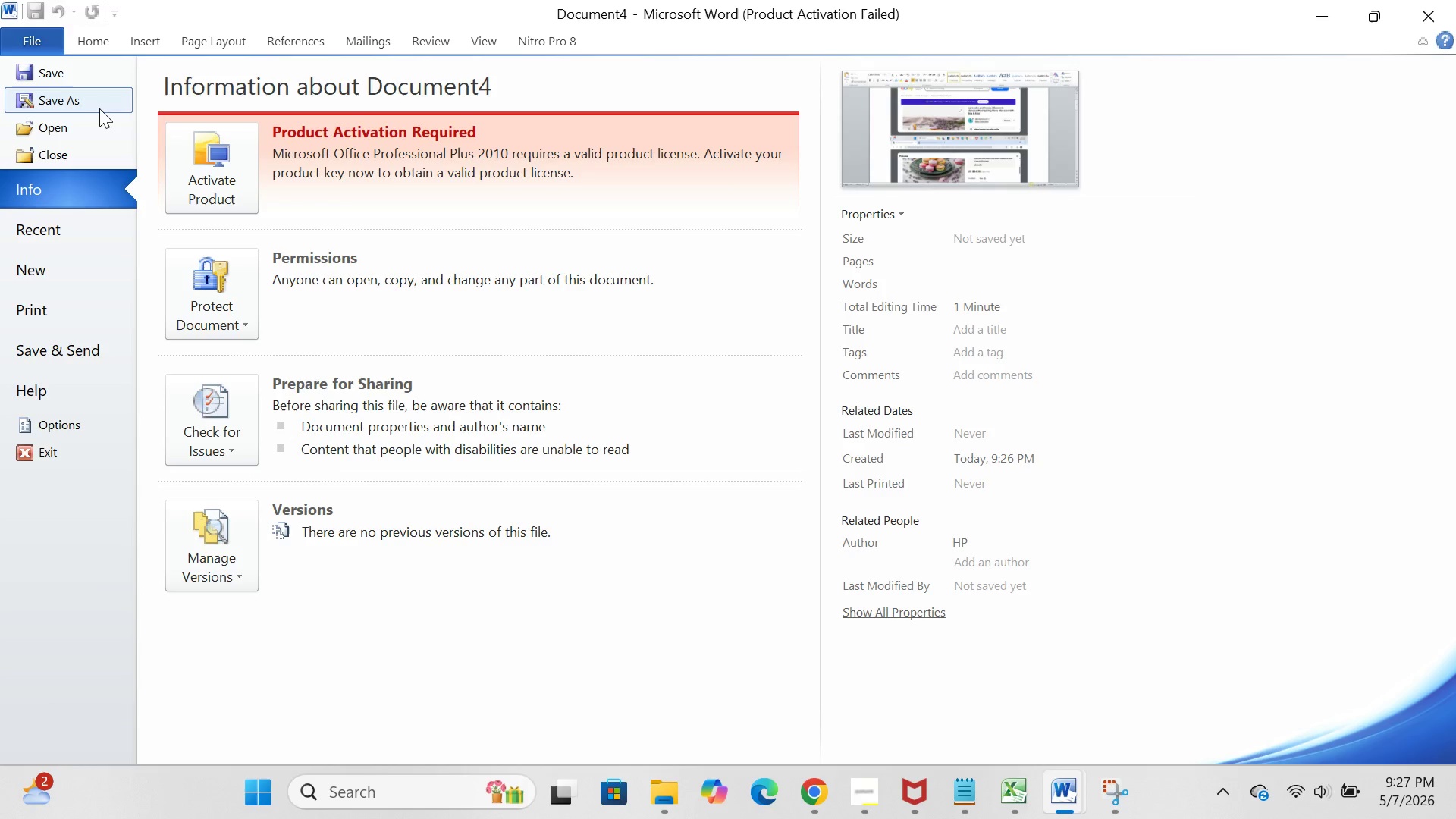 
left_click([99, 108])
 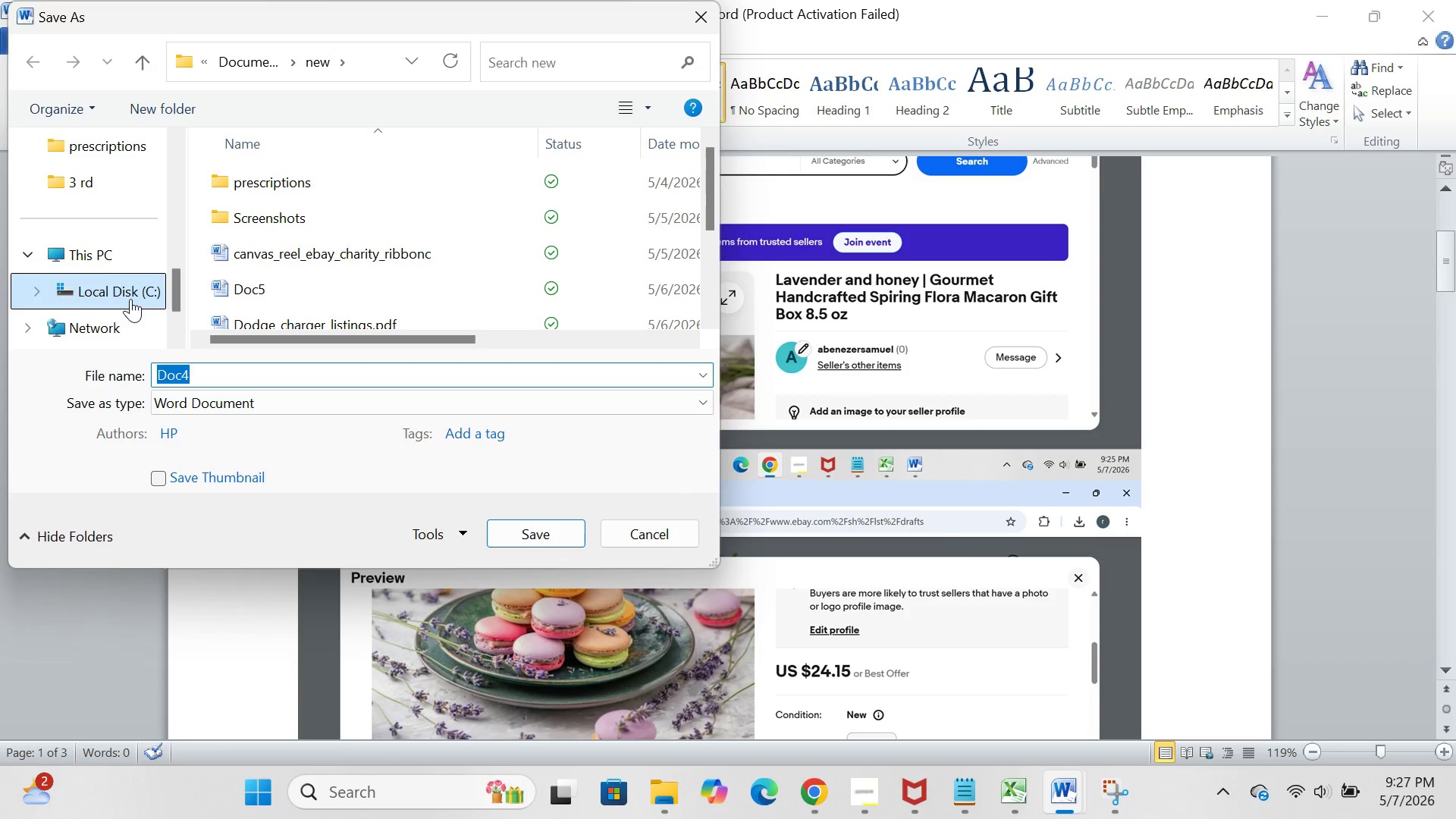 
scroll: coordinate [111, 218], scroll_direction: up, amount: 2.0
 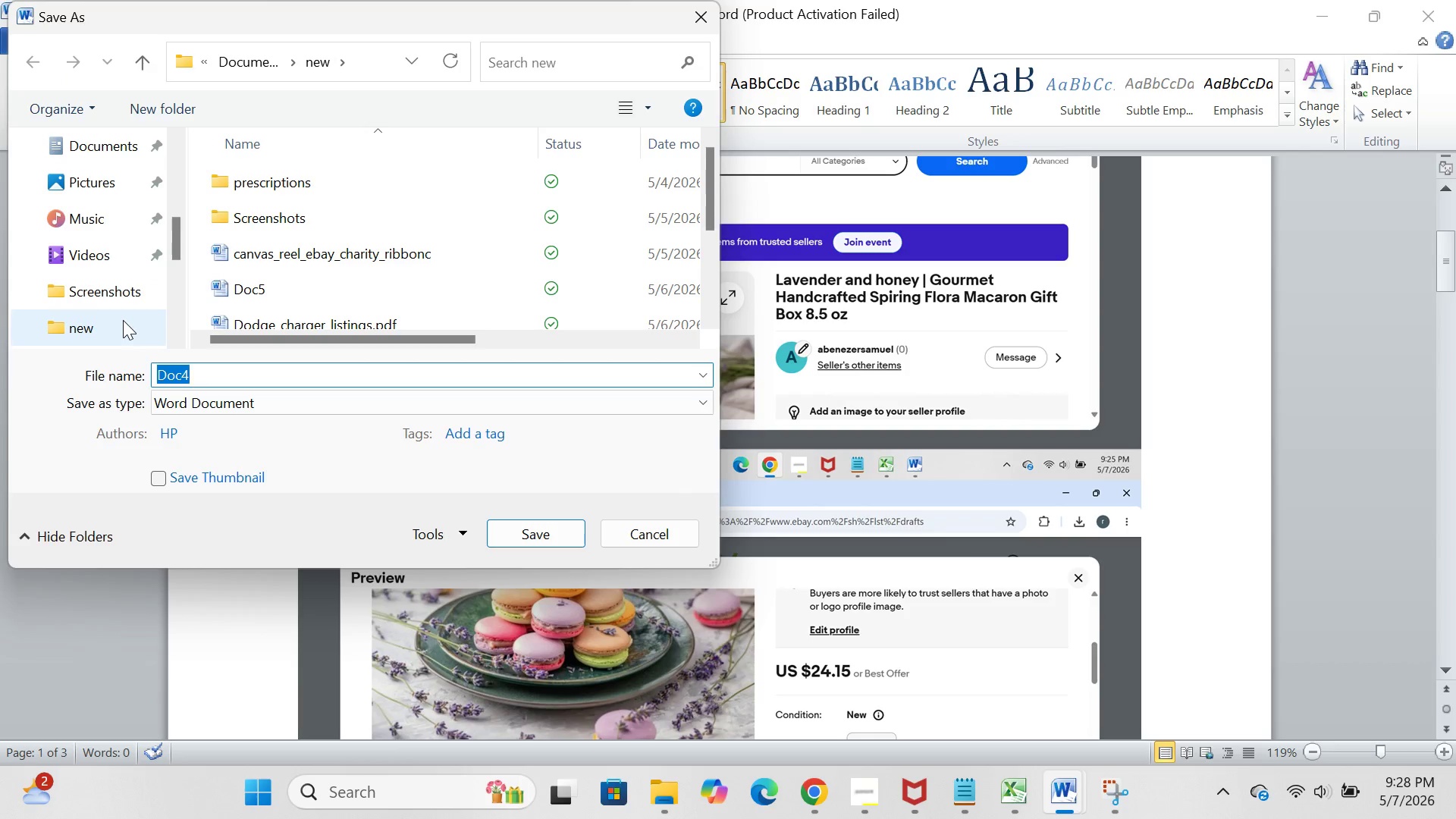 
double_click([123, 320])
 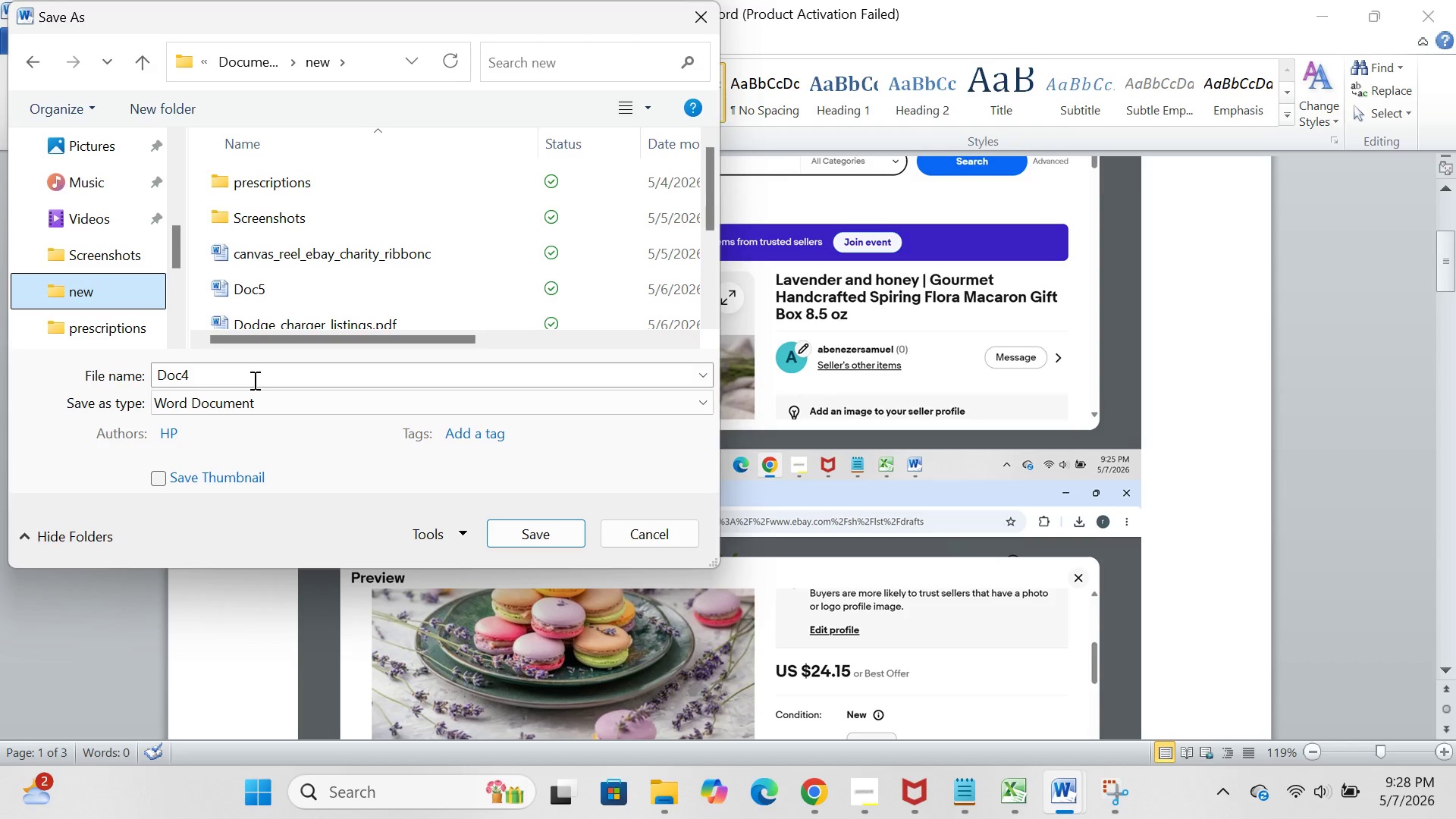 
left_click([249, 377])
 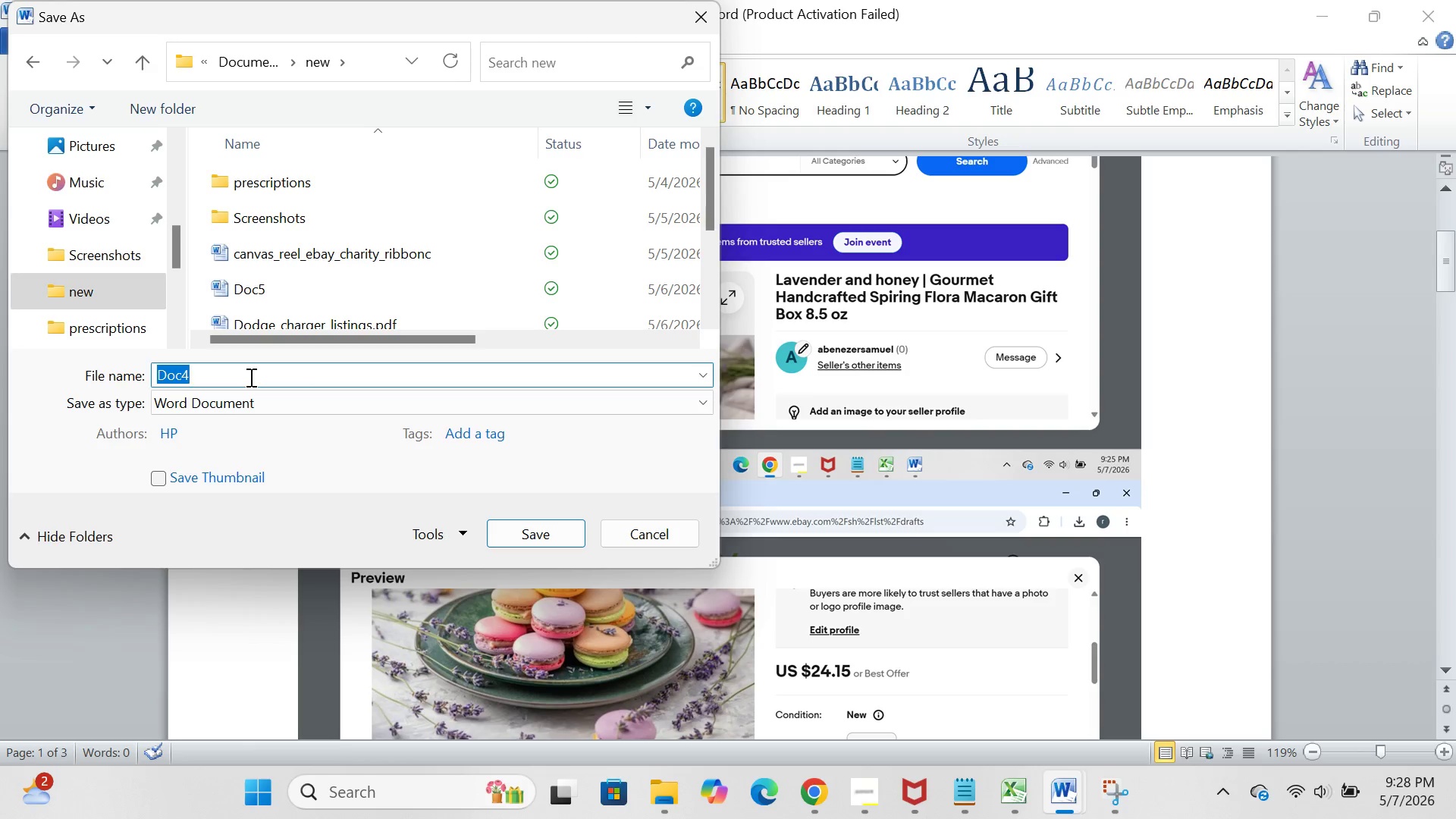 
key(Backspace)
type(ebay_)
 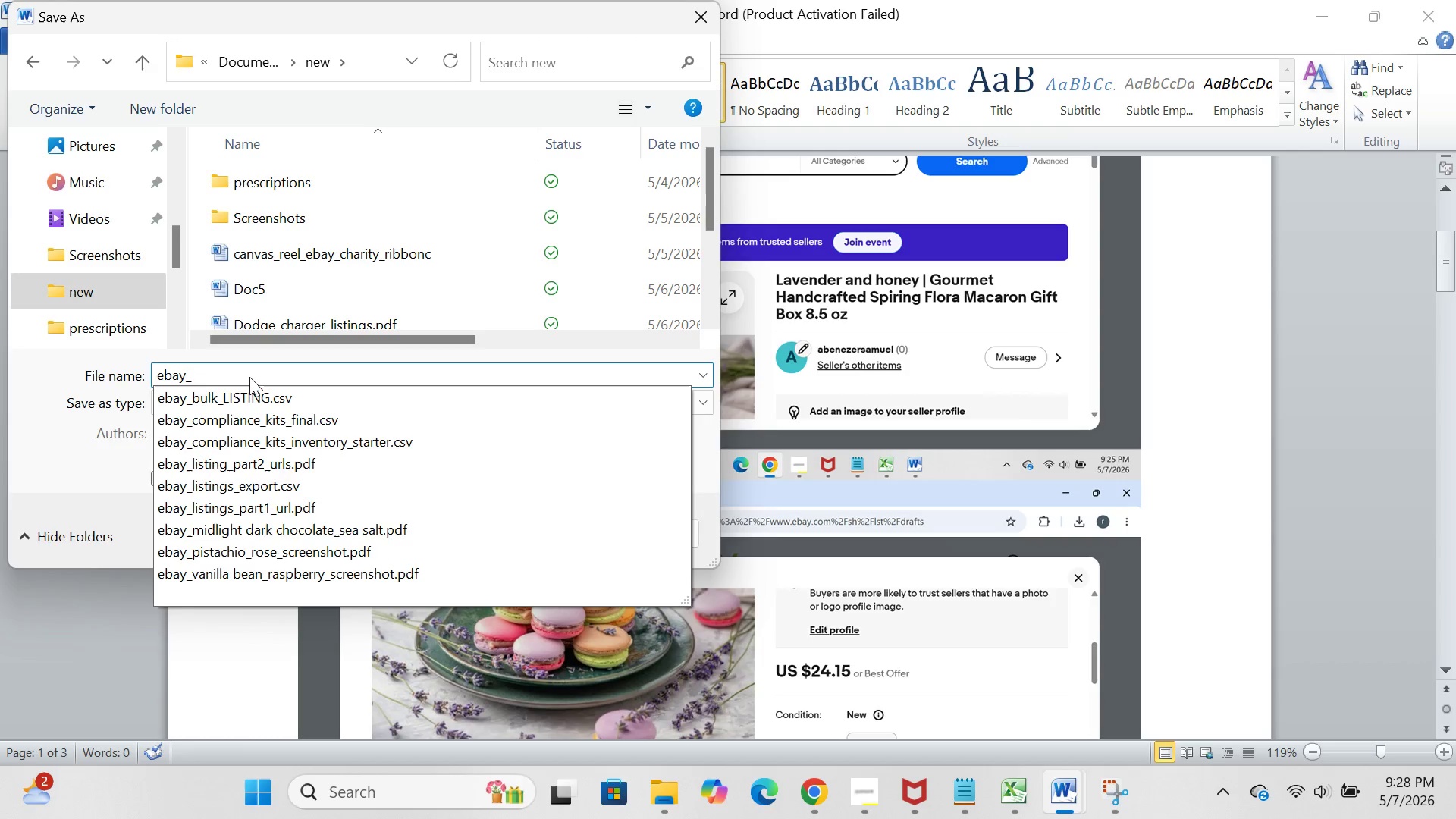 
type(lavender_)
 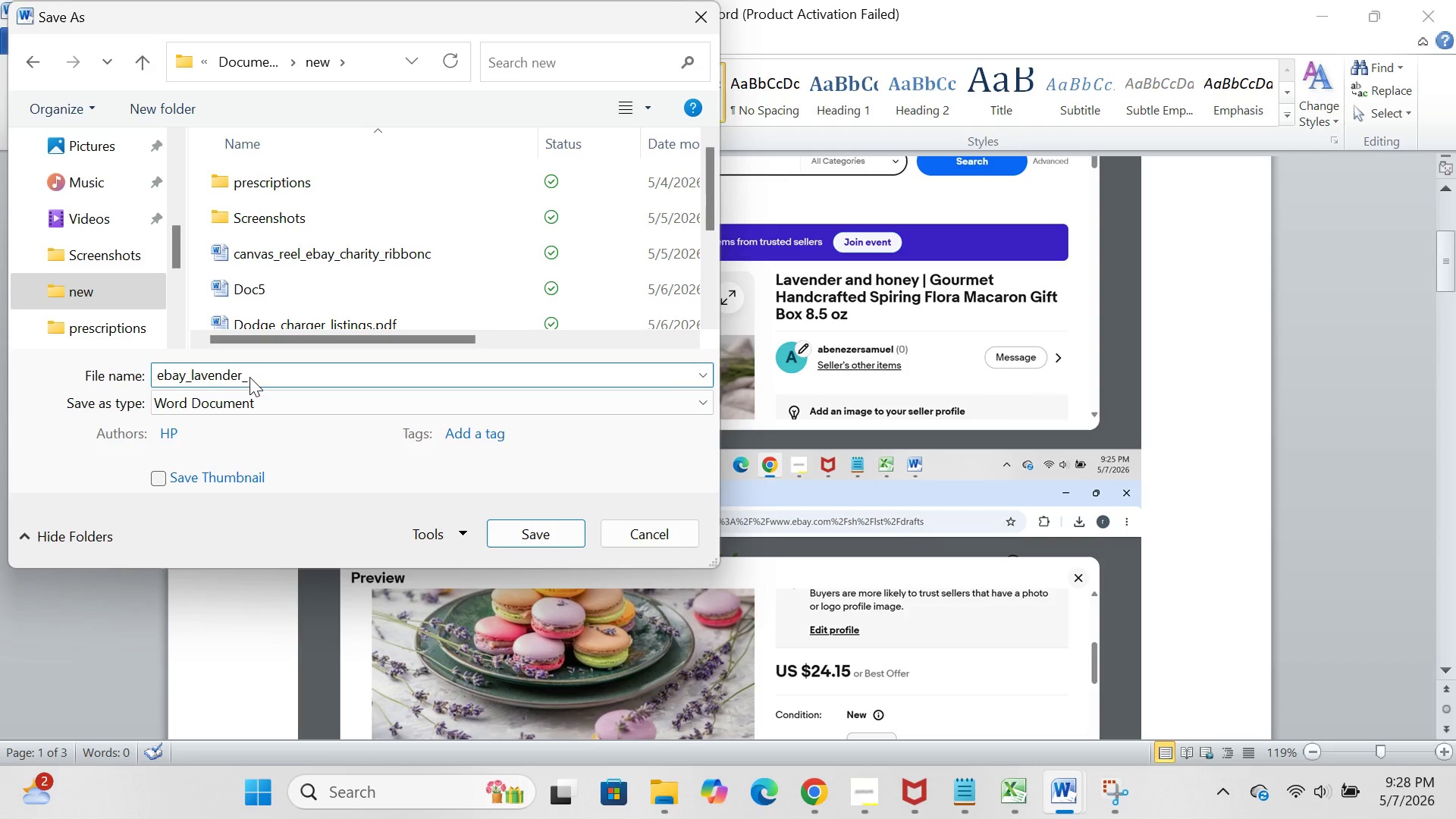 
type(honey)
 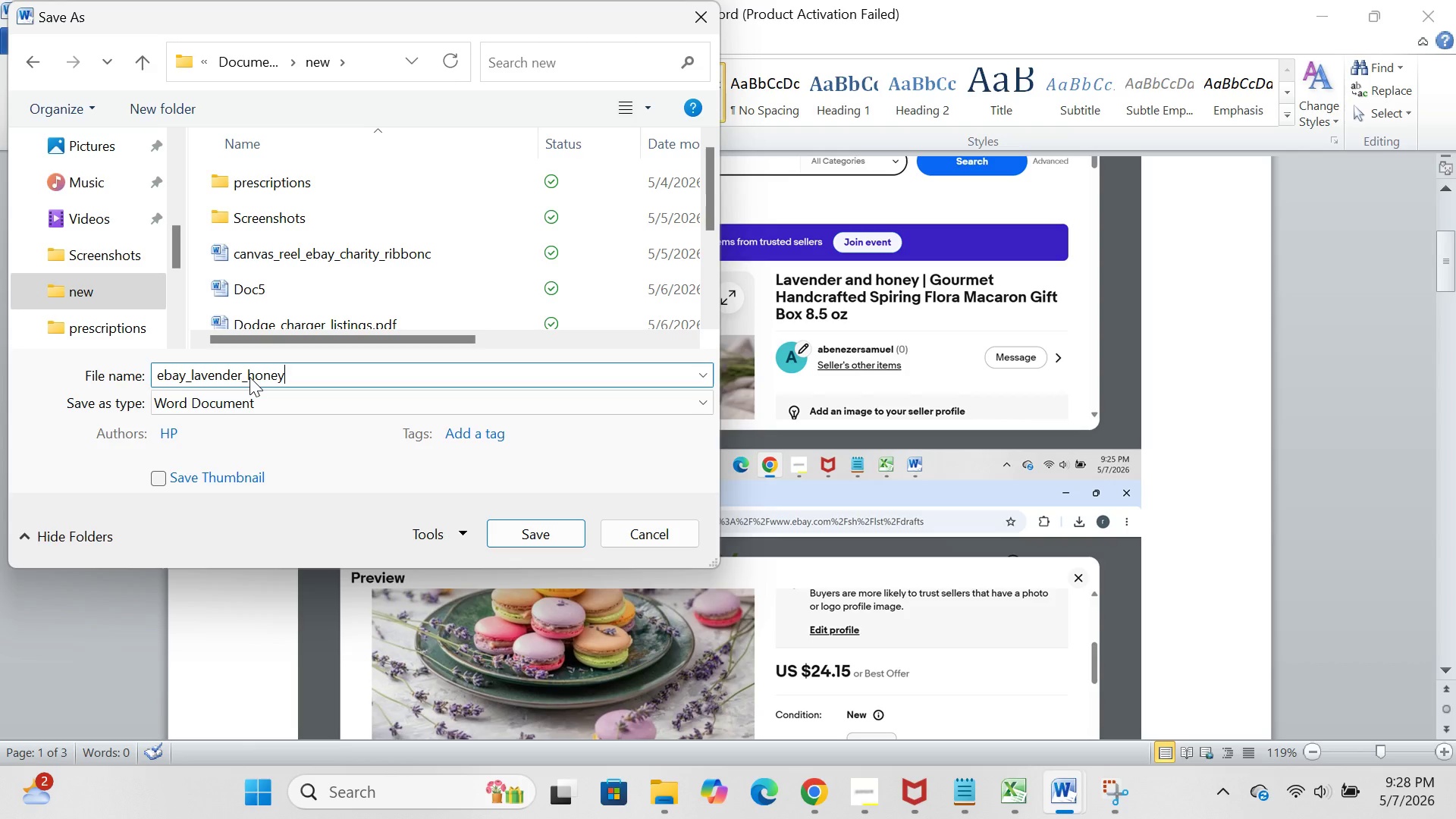 
type(_screenshot)
 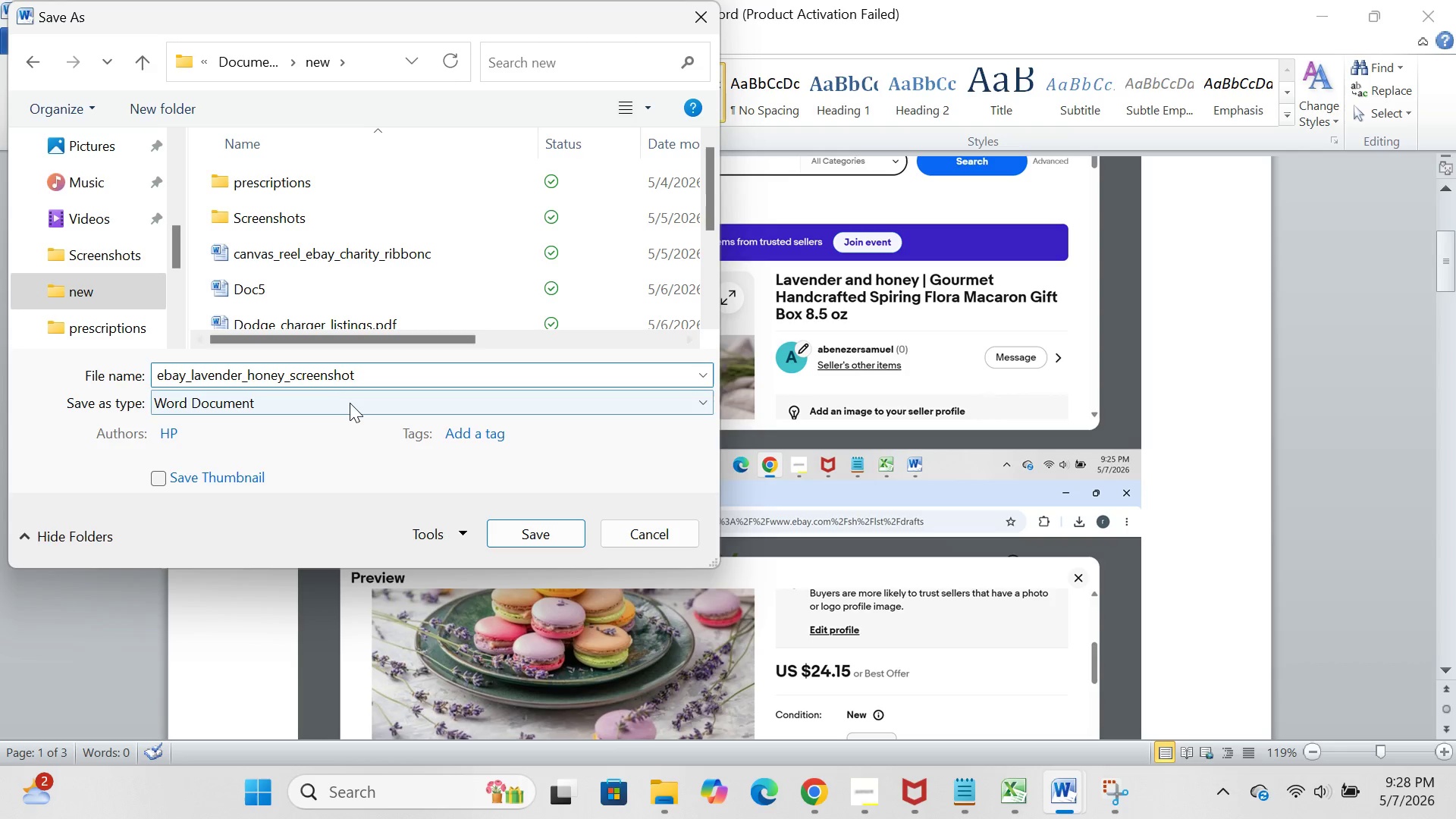 
left_click([350, 408])
 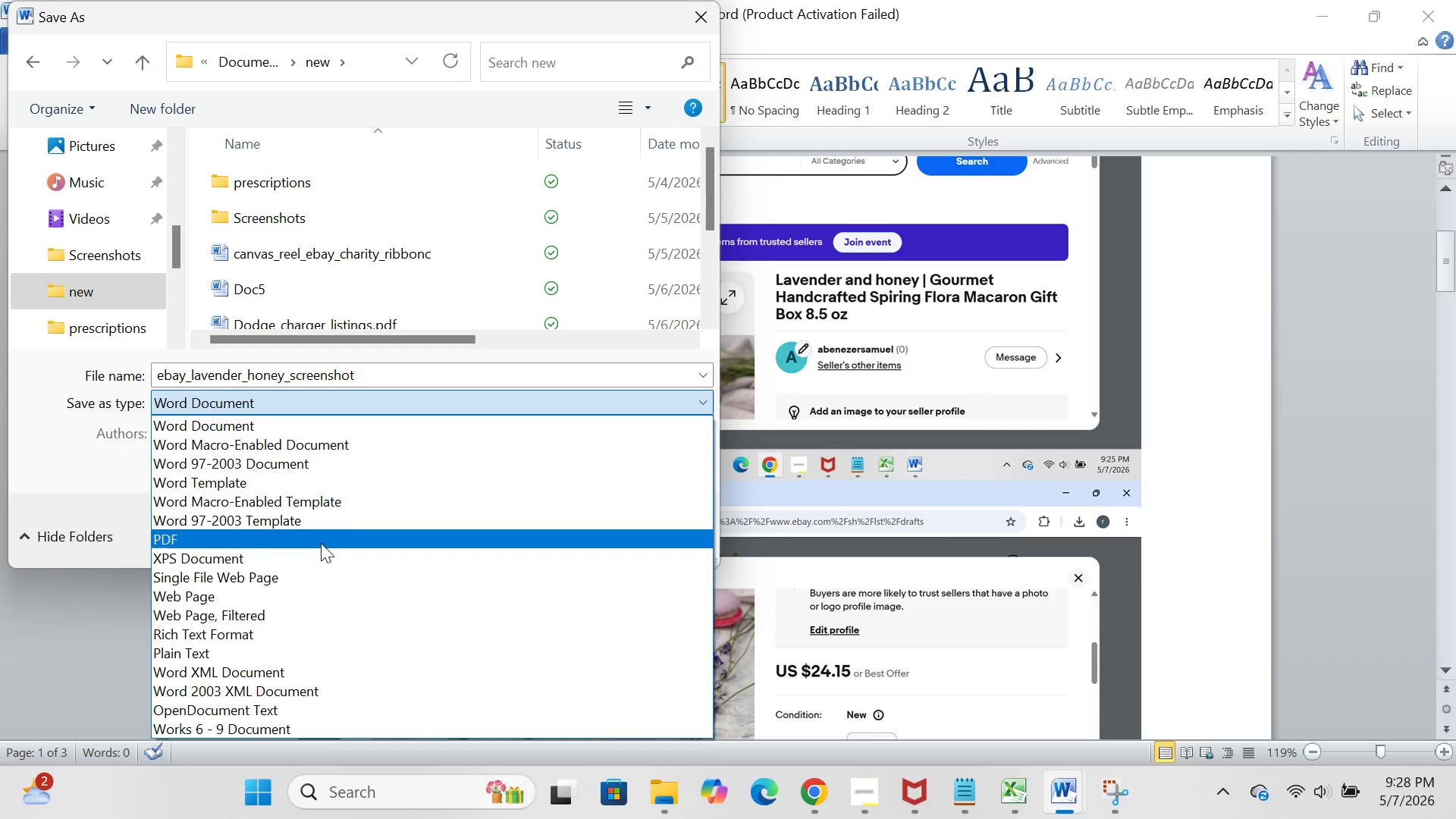 
left_click([321, 543])
 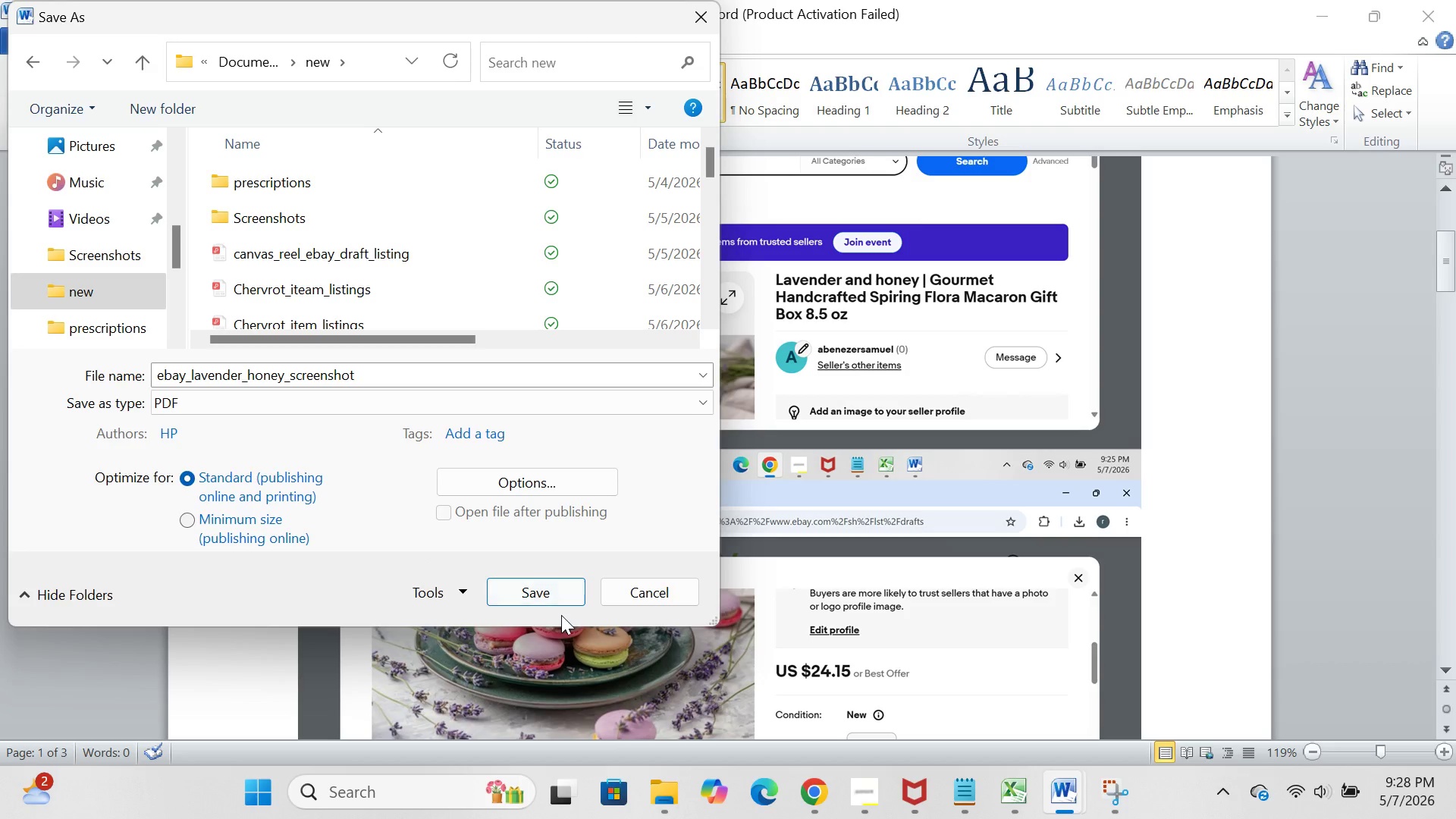 
left_click([552, 594])
 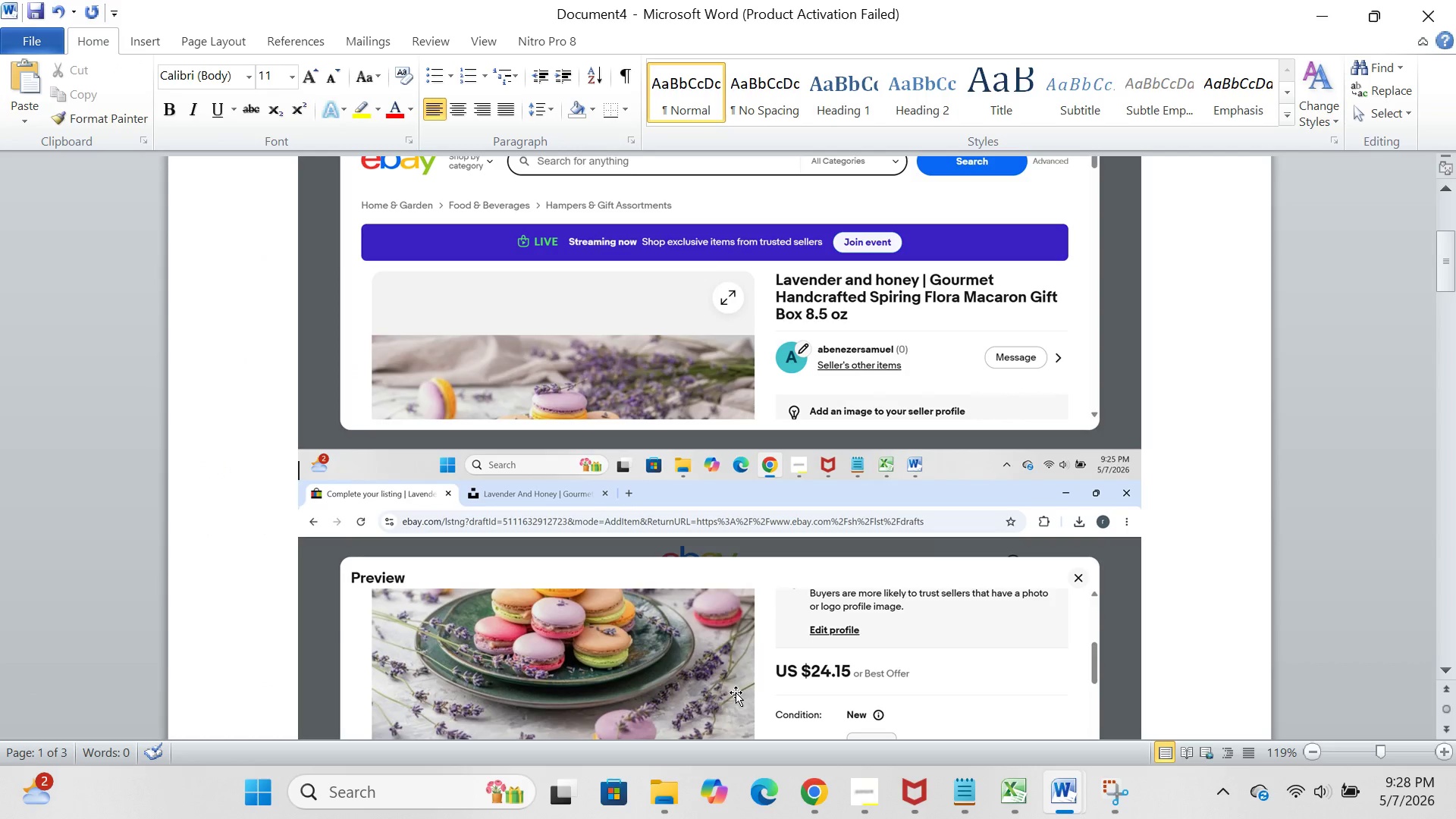 
left_click([810, 787])
 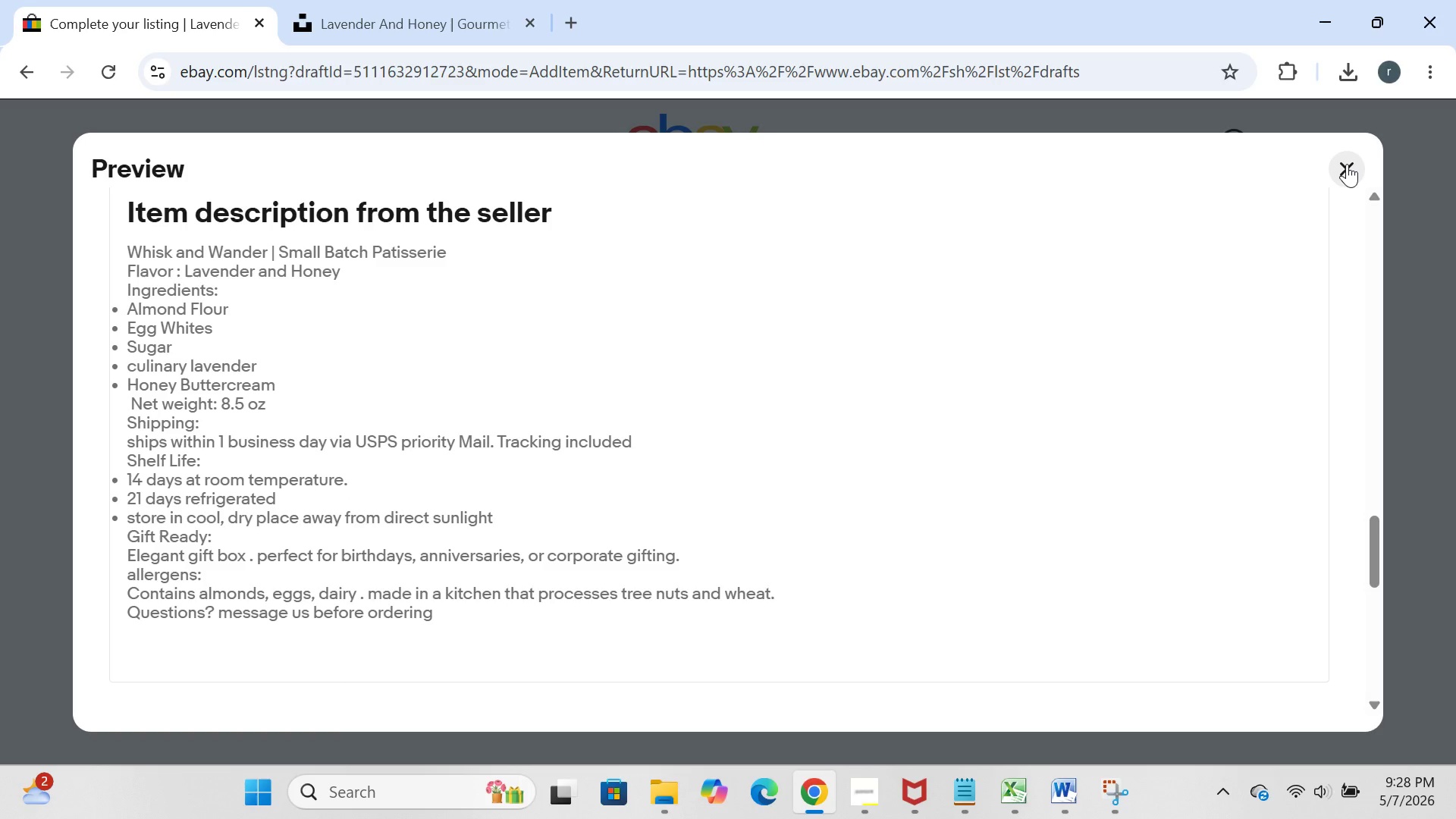 
left_click([1346, 164])
 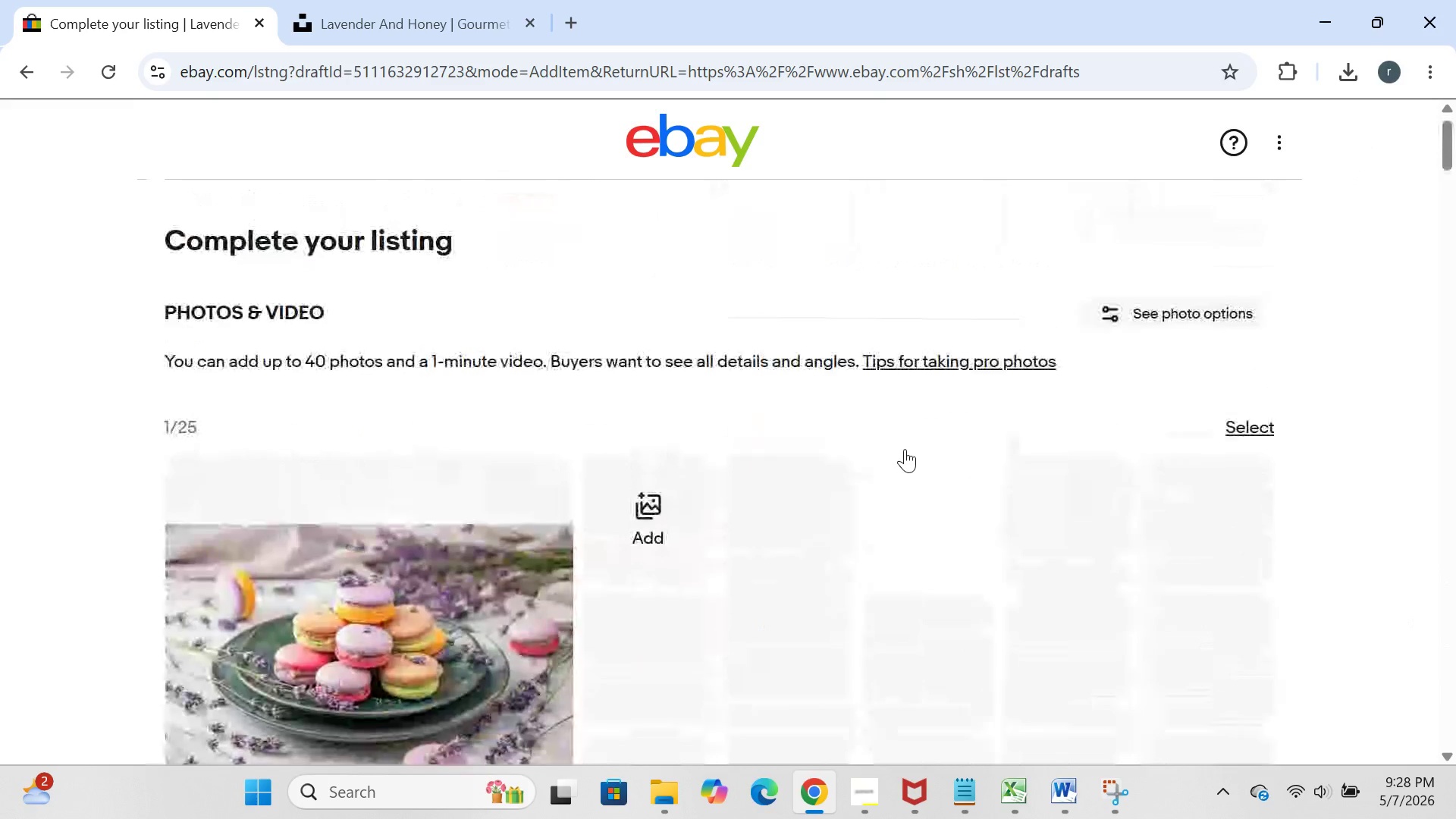 
wait(8.45)
 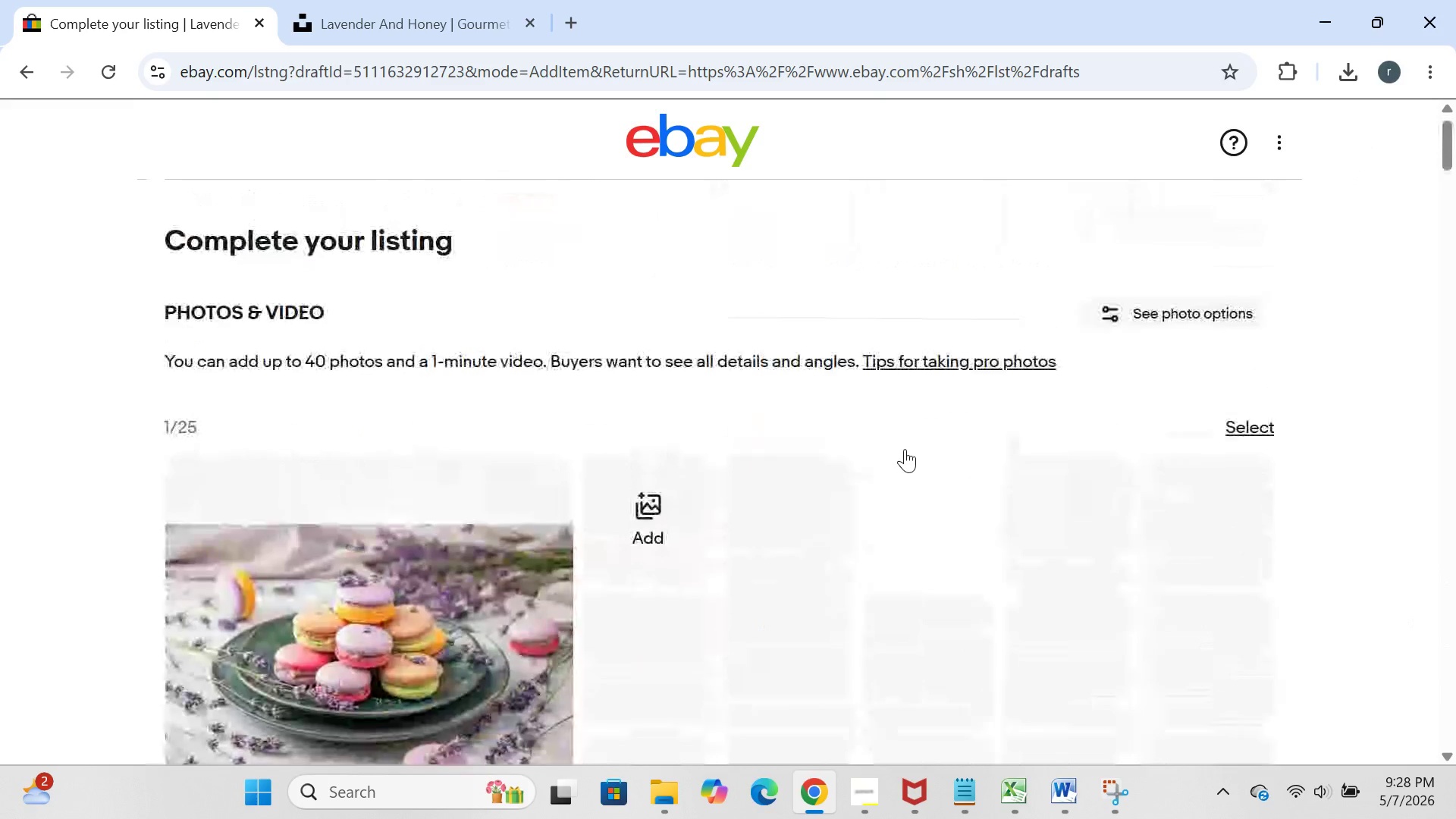 
left_click([783, 374])
 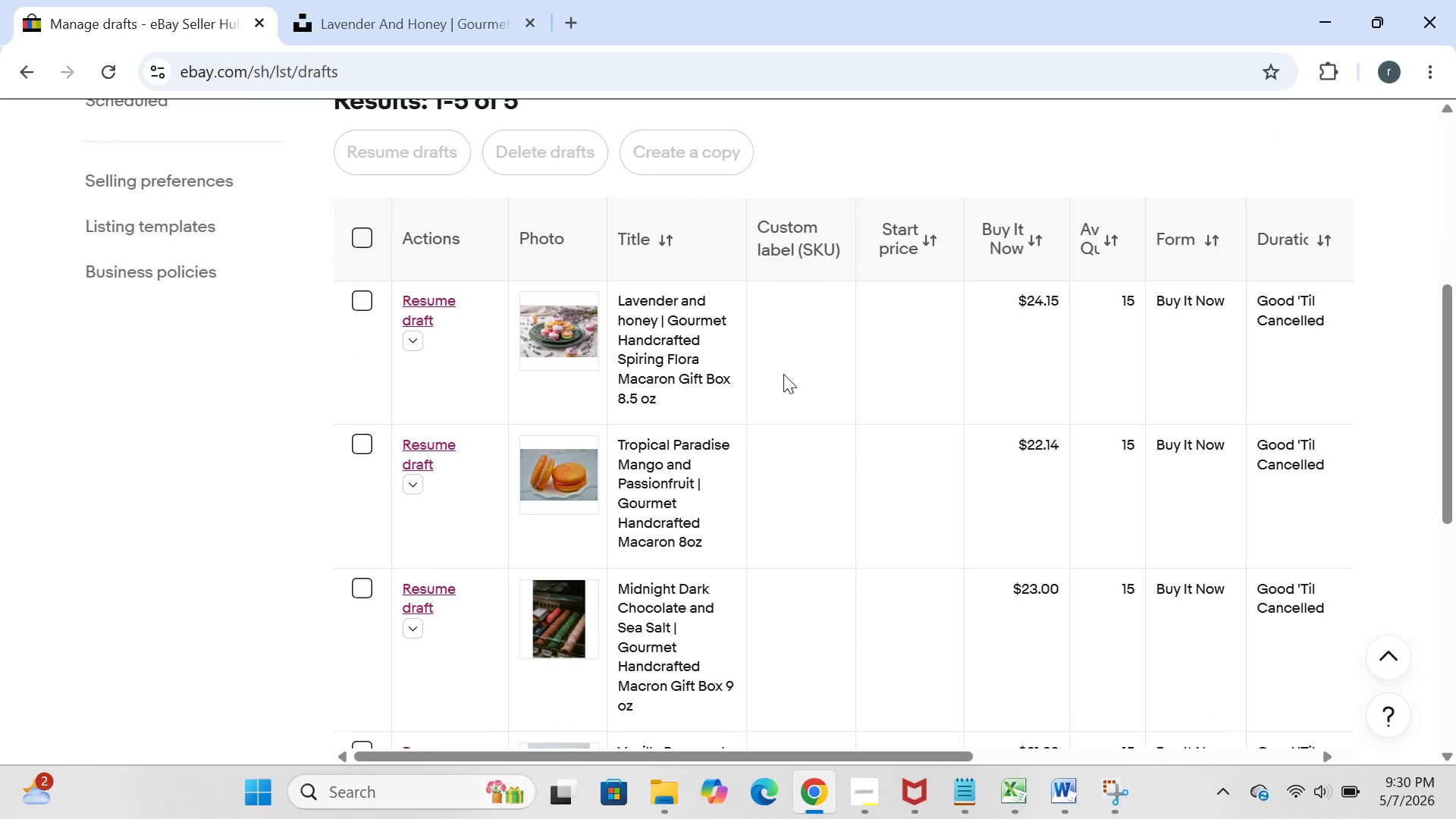 
wait(83.47)
 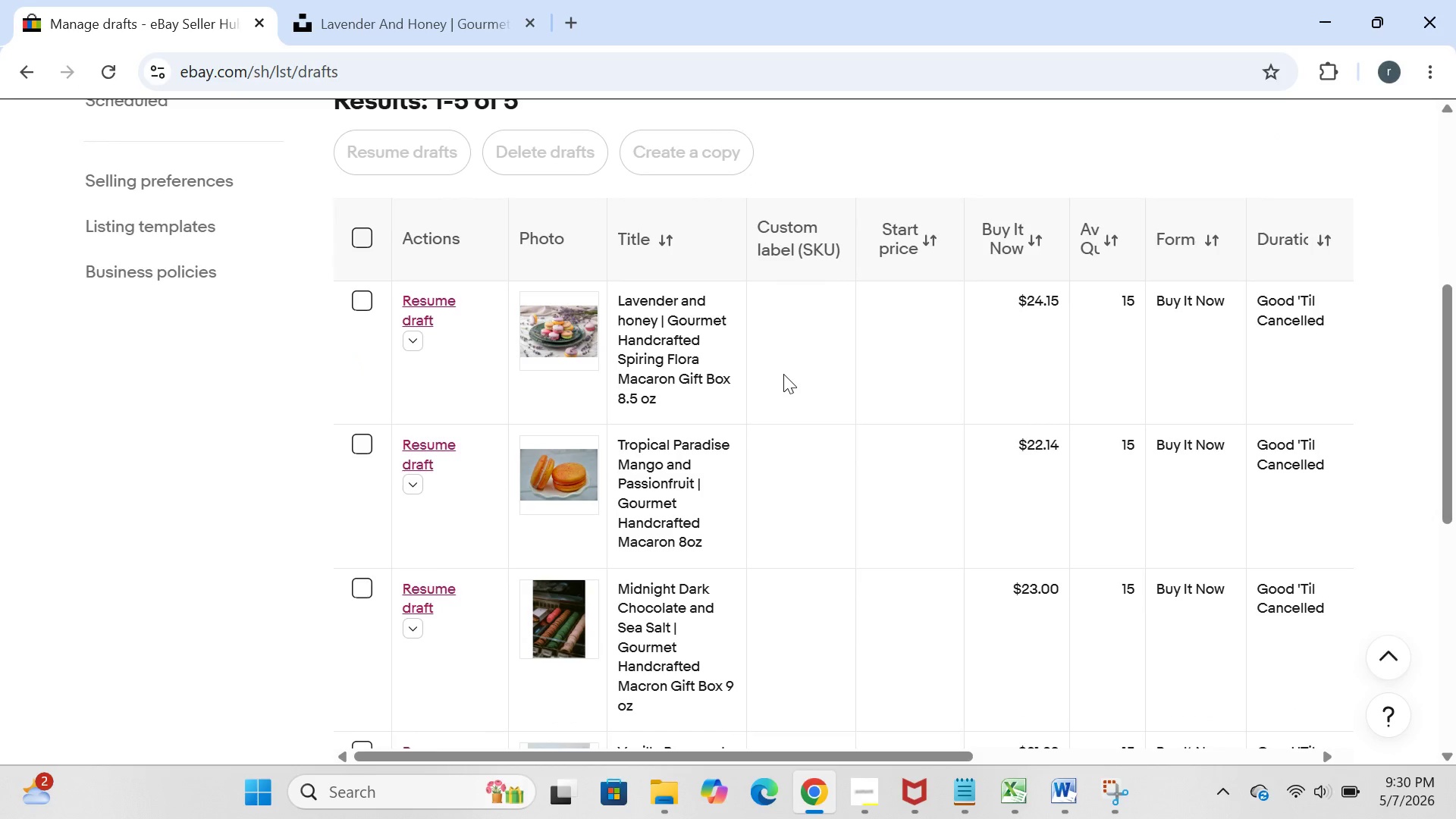 
left_click([405, 339])
 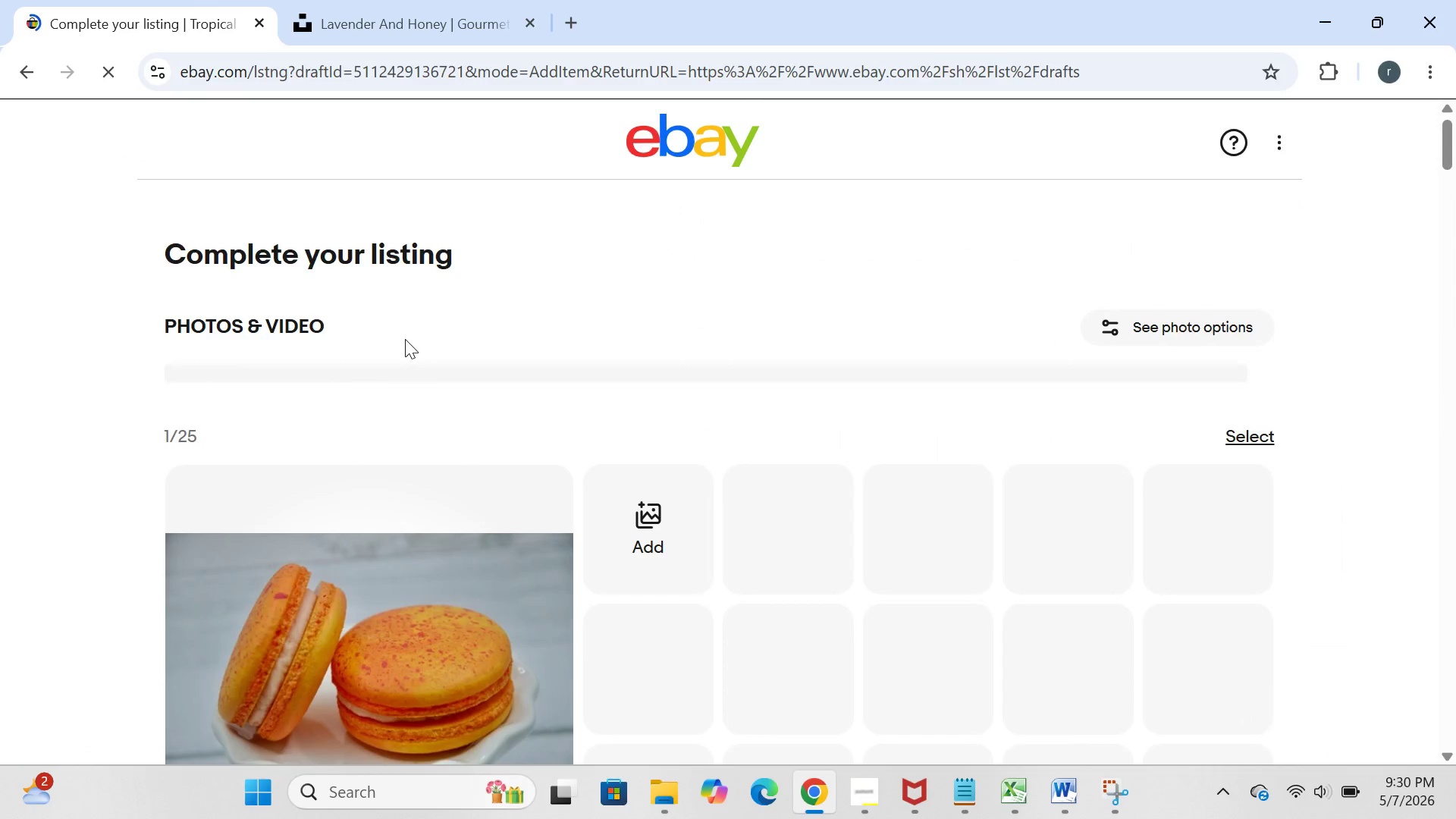 
wait(9.56)
 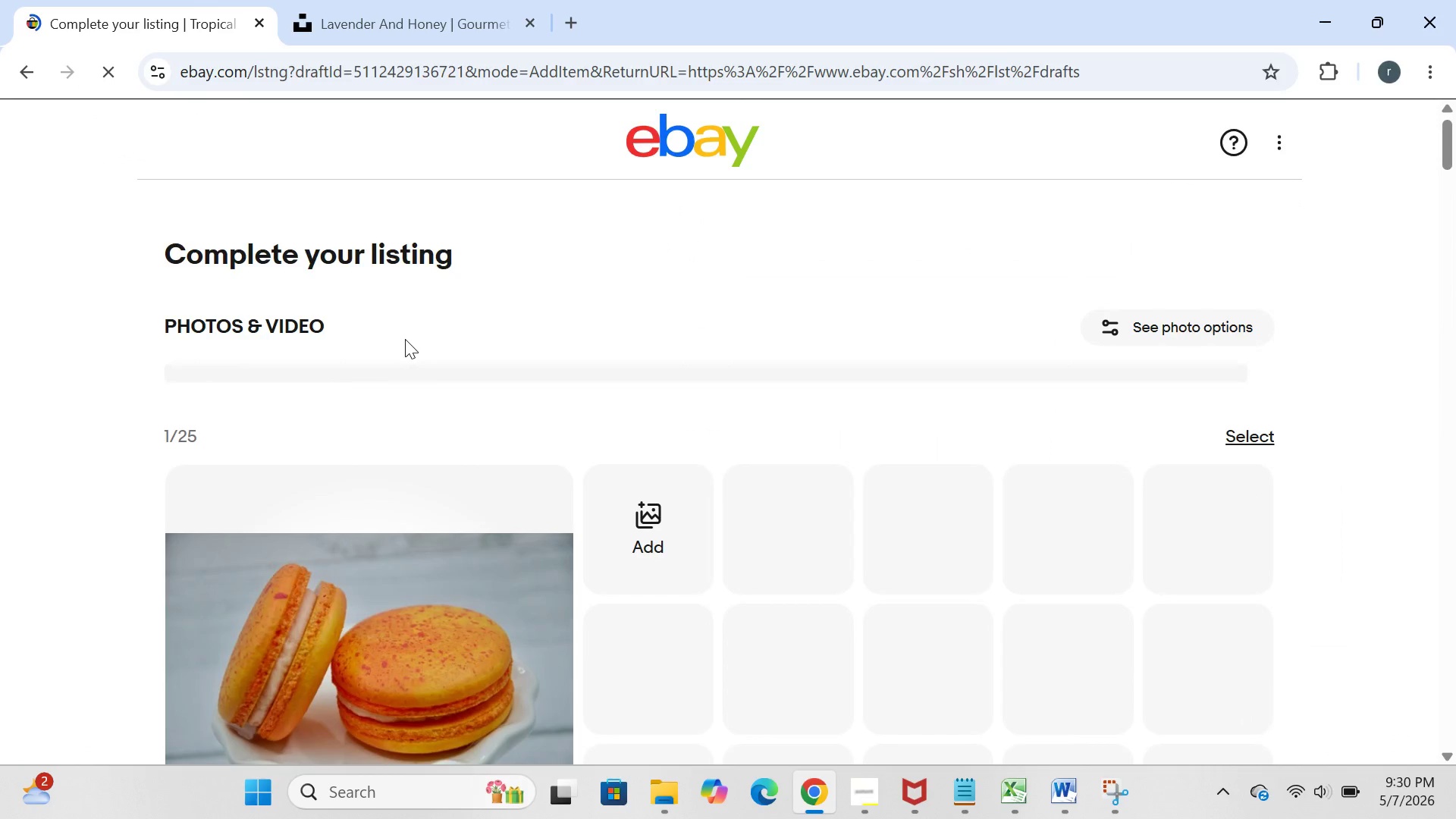 
left_click([756, 343])
 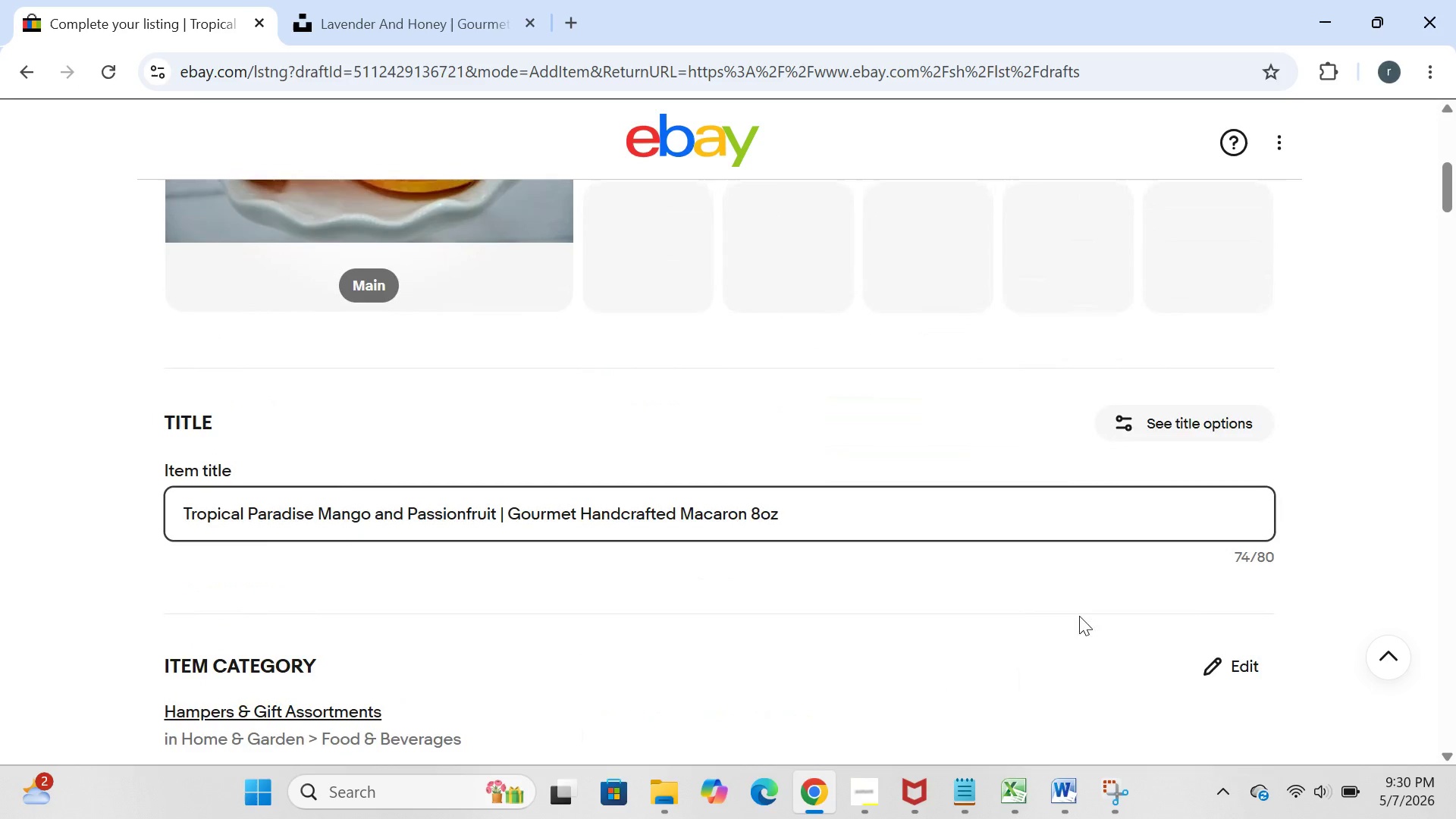 
left_click([1015, 786])
 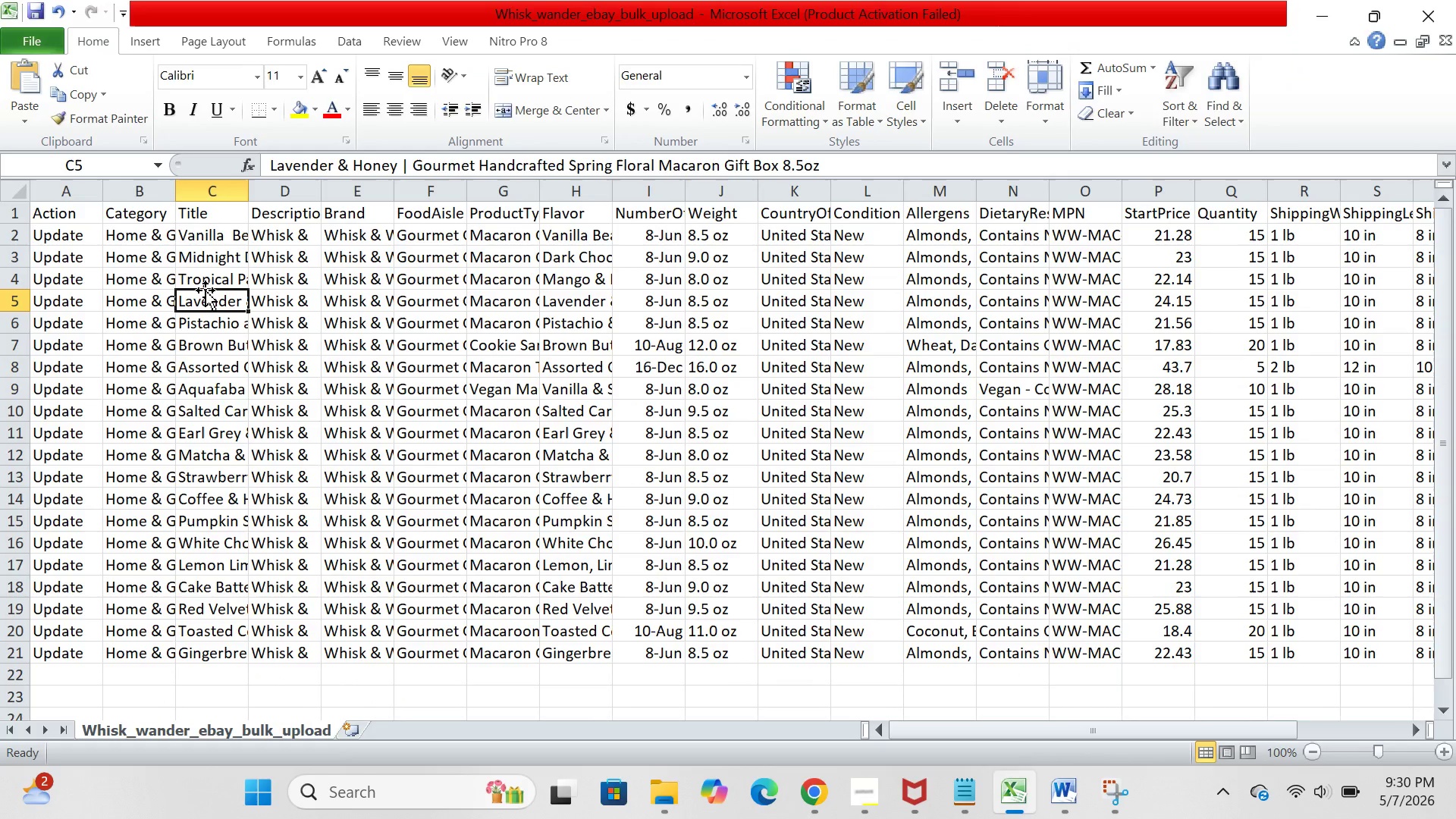 
left_click([206, 287])
 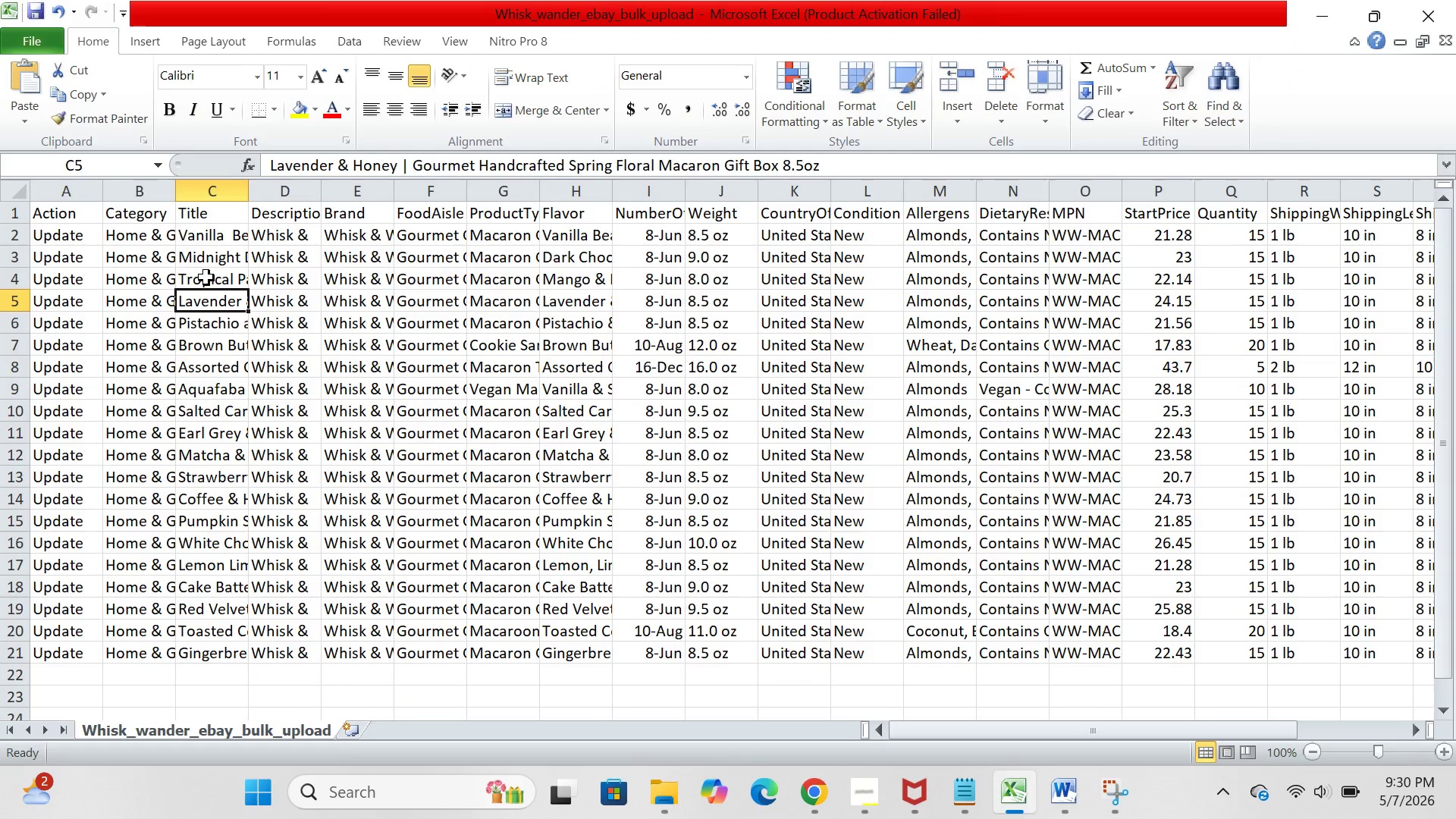 
left_click([206, 277])
 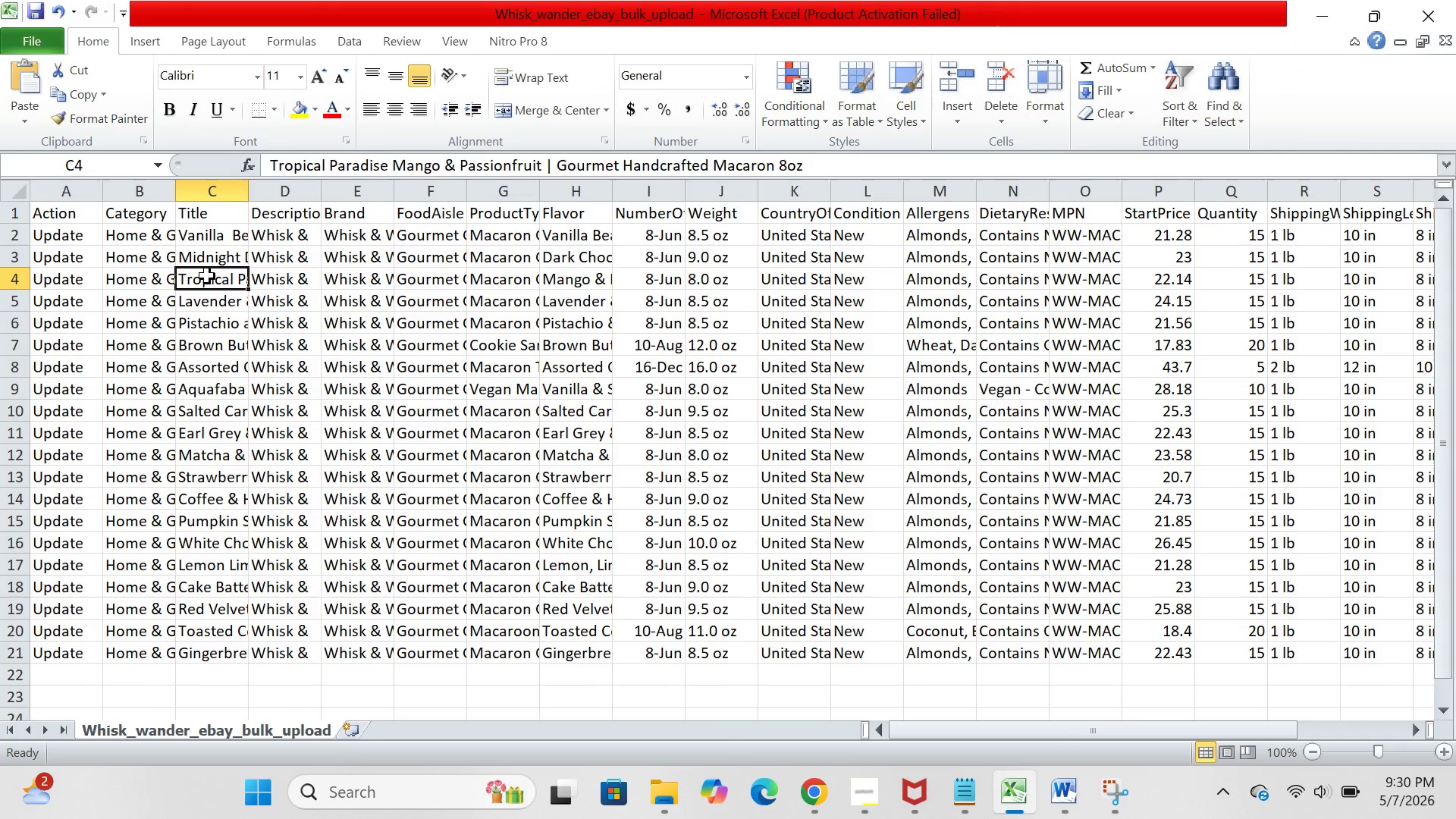 
left_click([220, 258])
 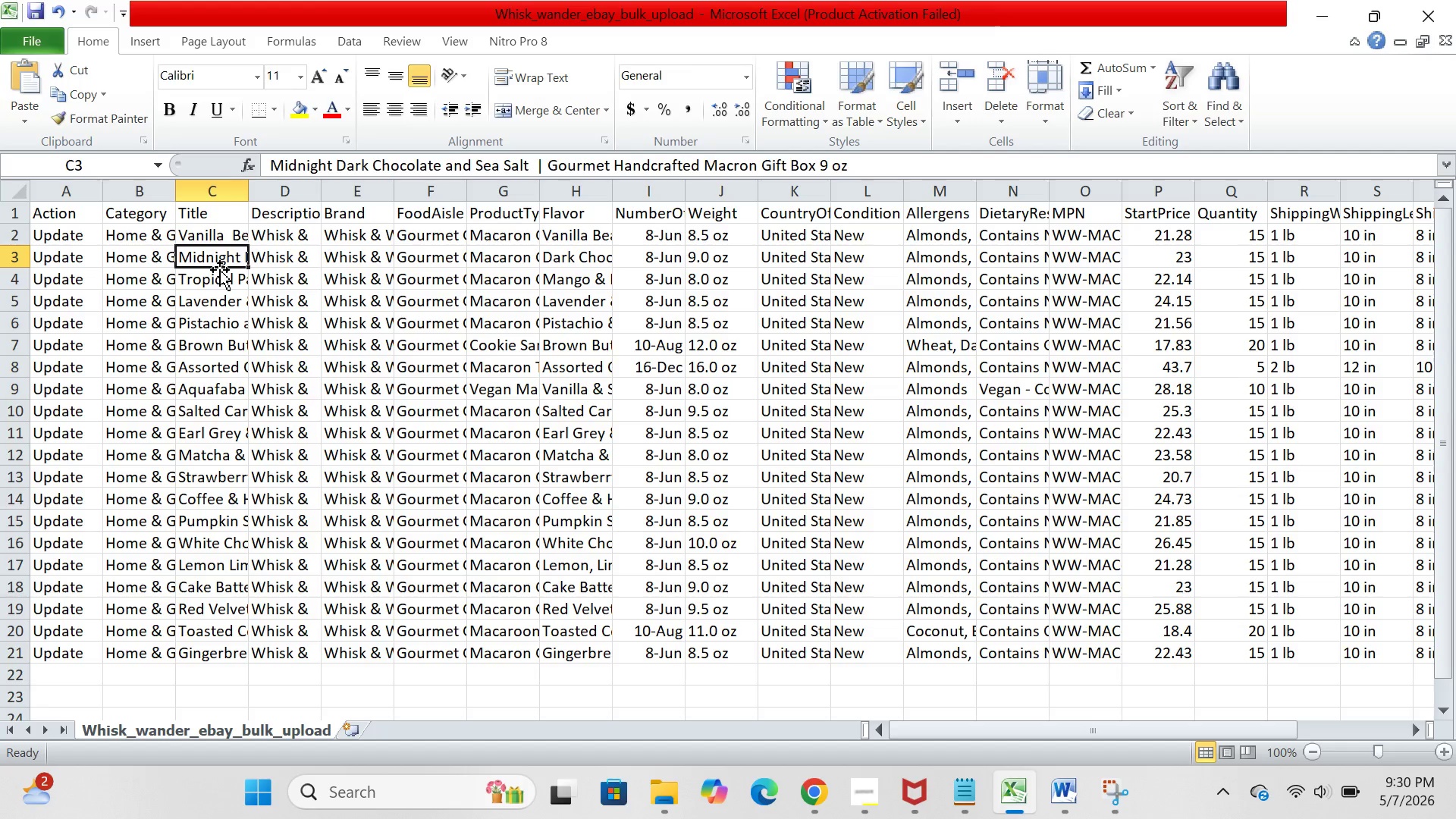 
left_click([212, 279])
 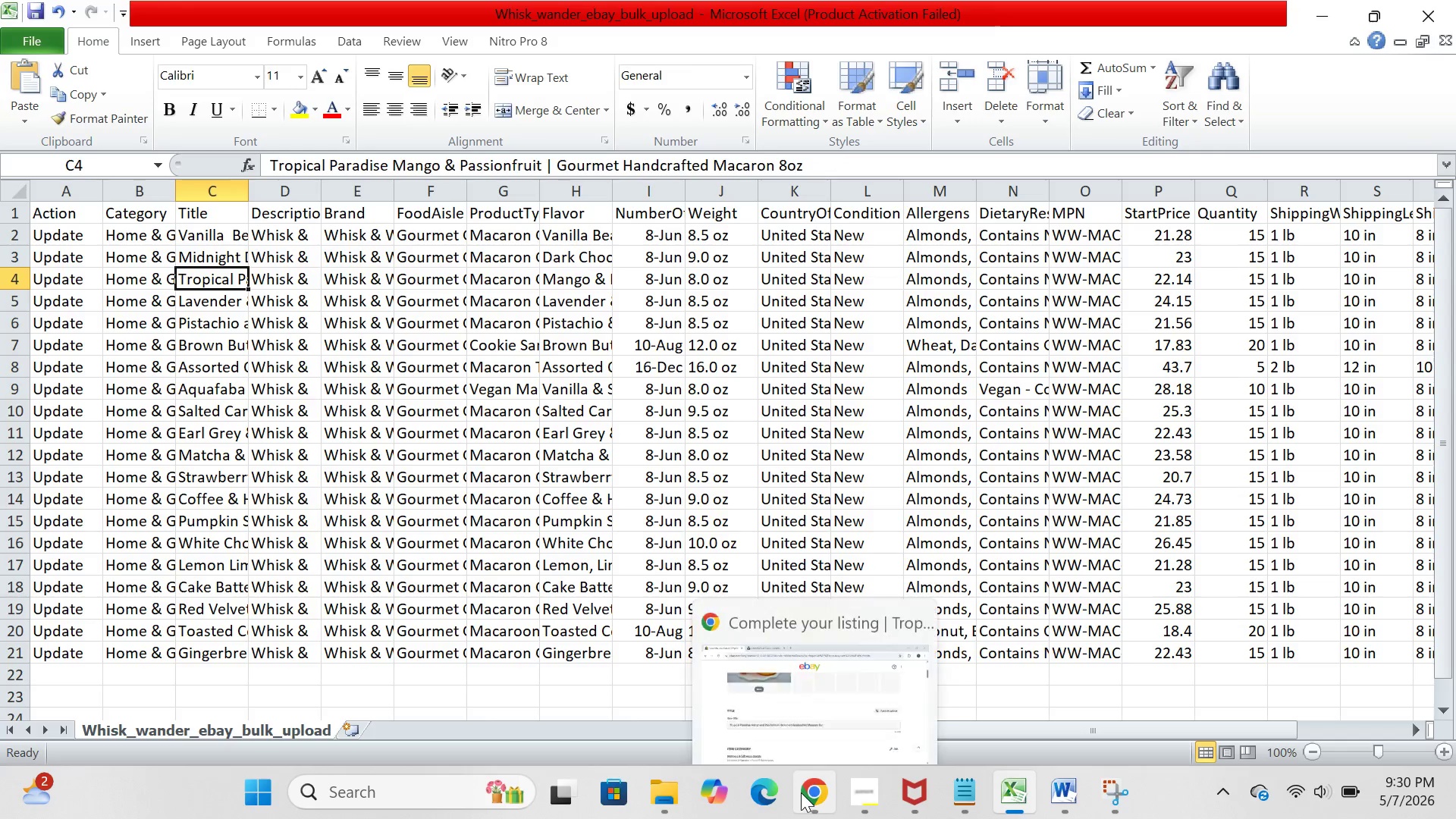 
left_click([811, 722])
 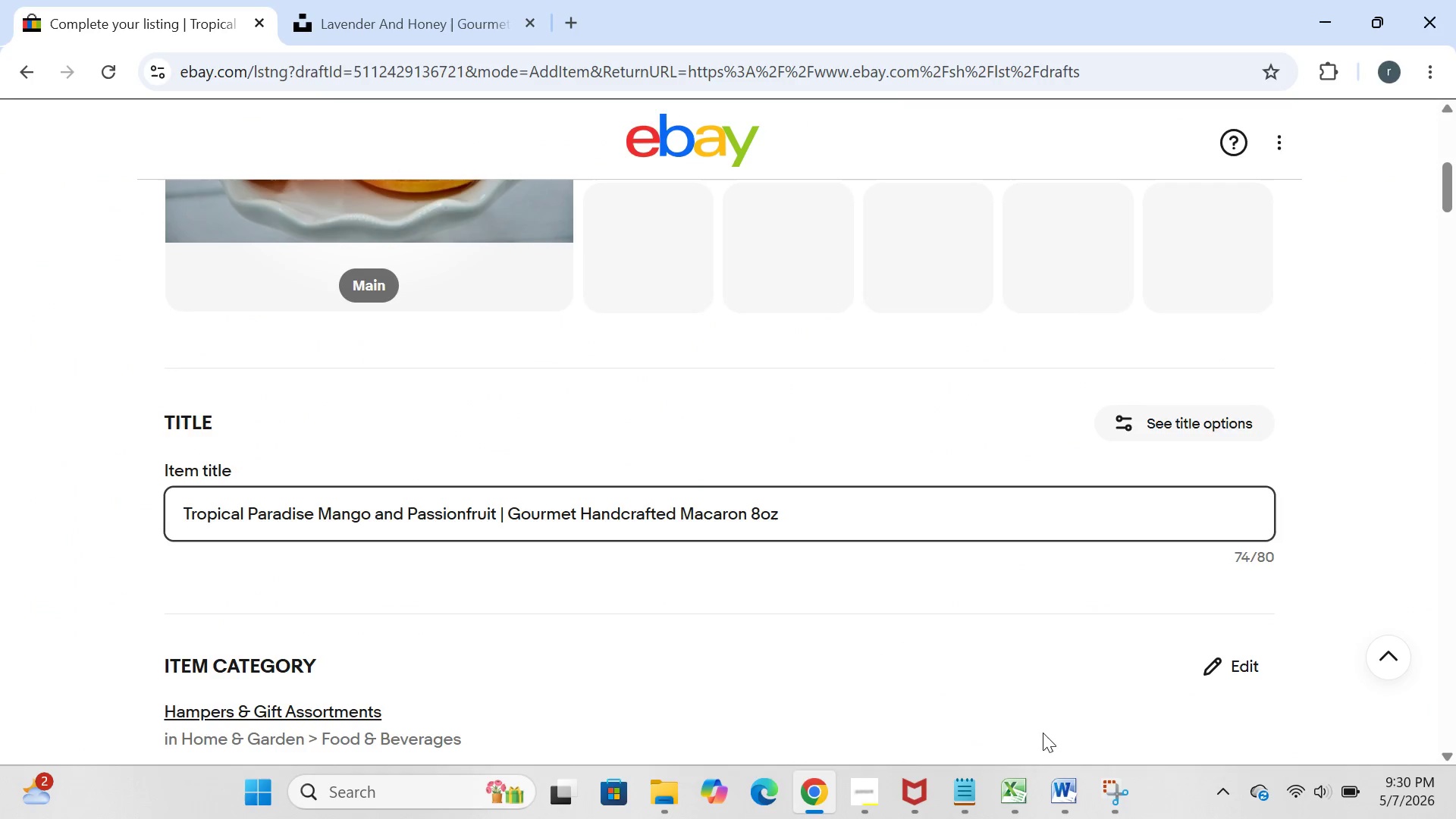 
left_click([1016, 784])
 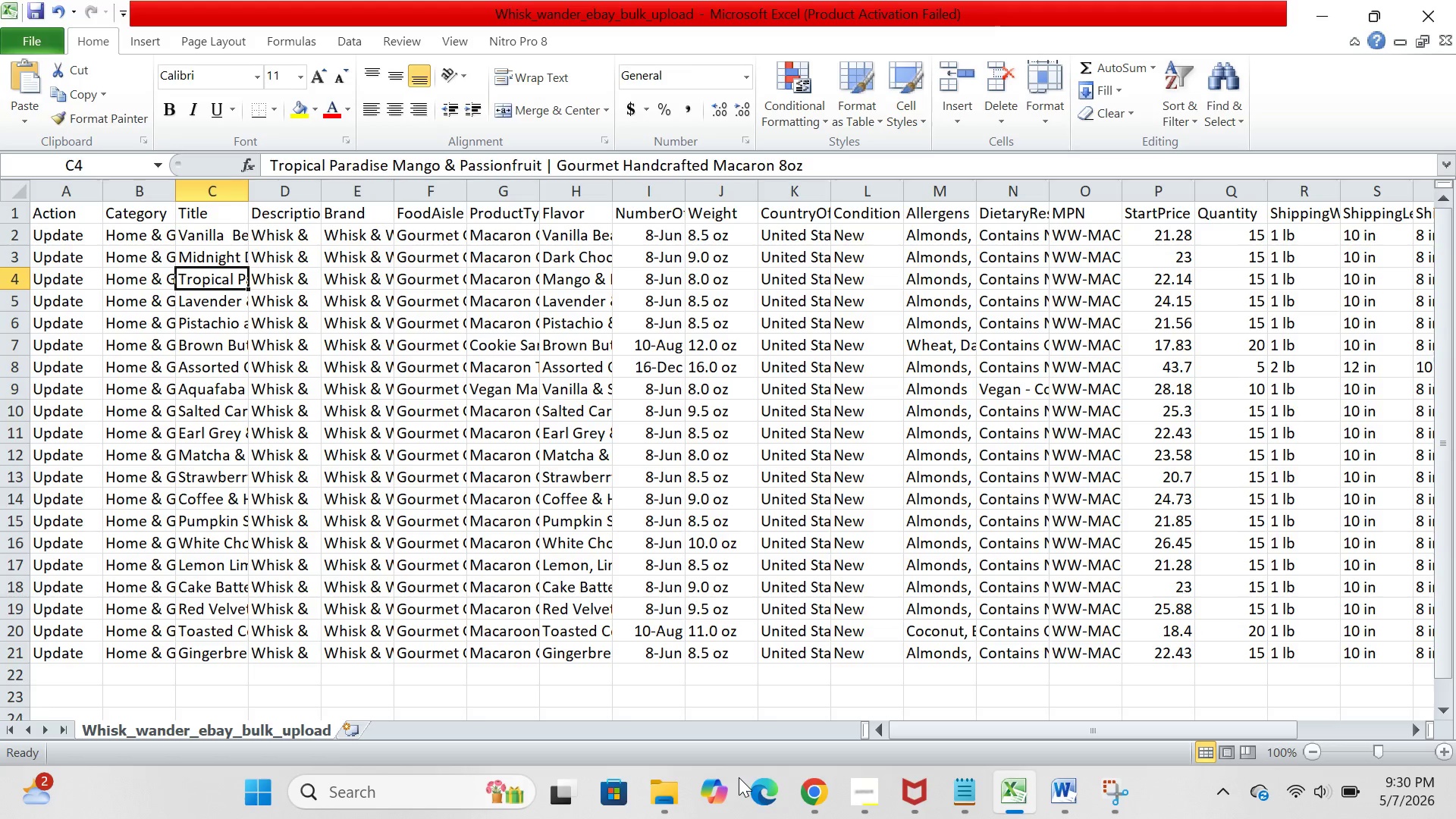 
wait(5.02)
 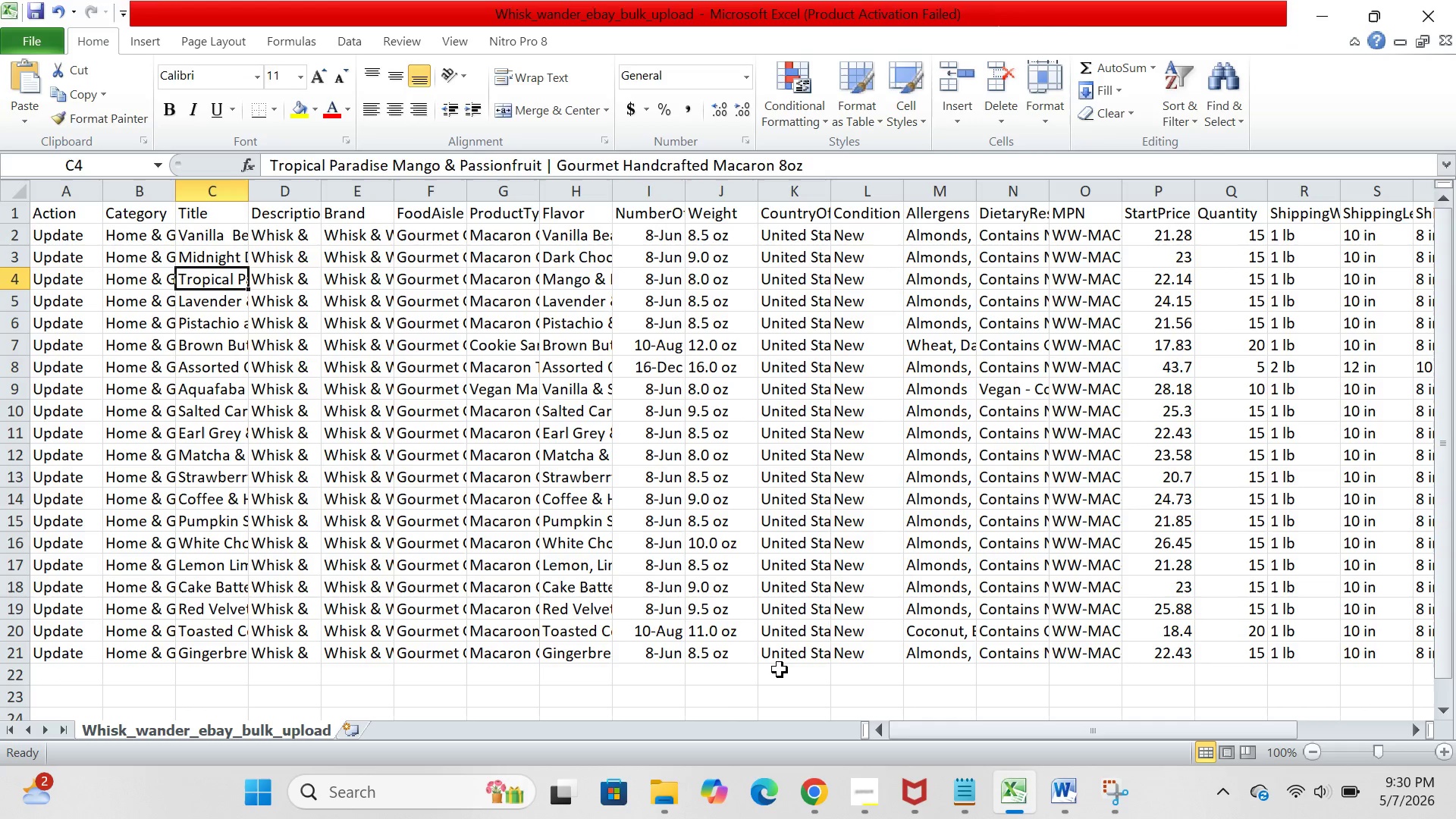 
left_click([816, 795])
 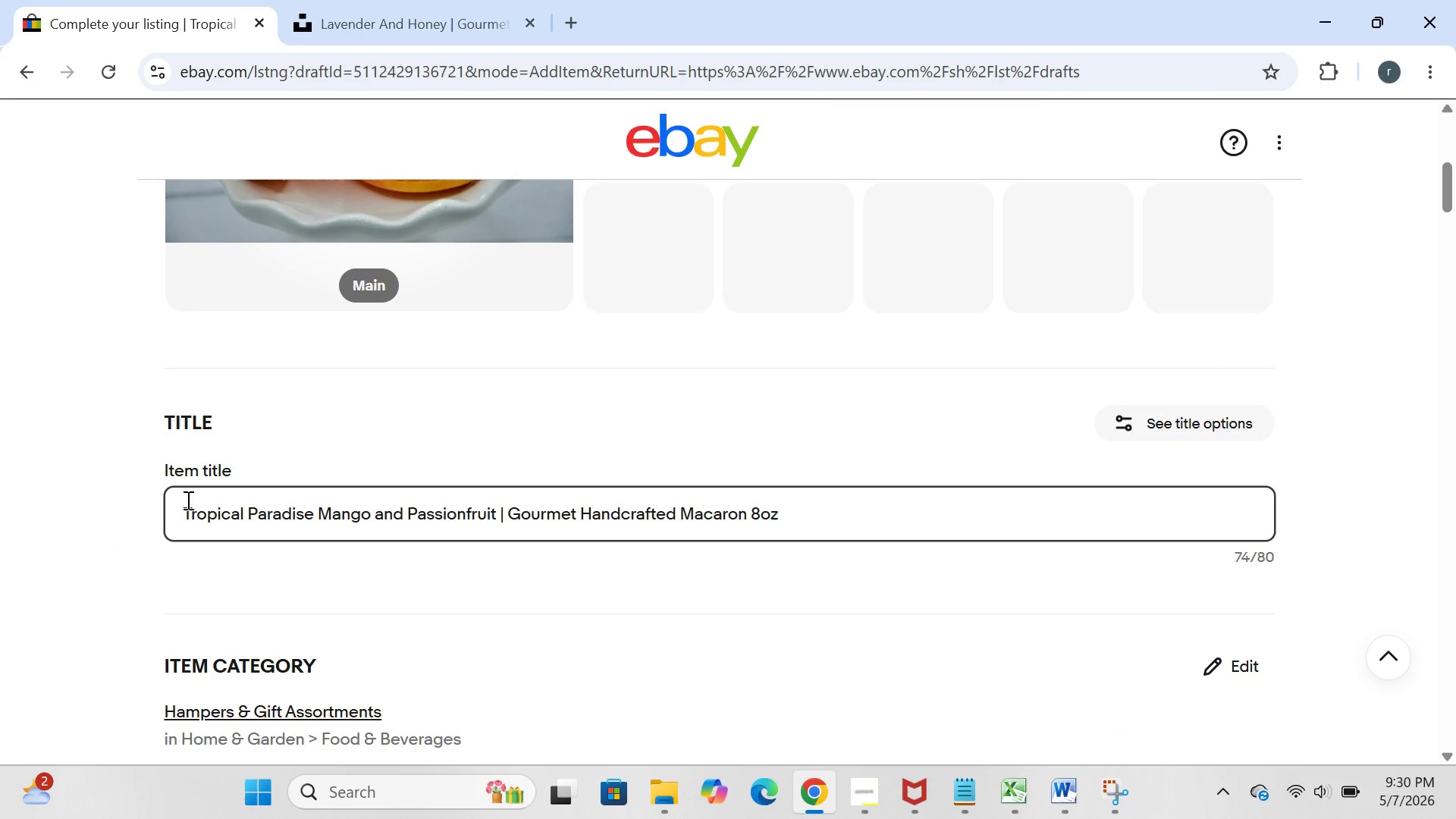 
left_click_drag(start_coordinate=[187, 500], to_coordinate=[846, 490])
 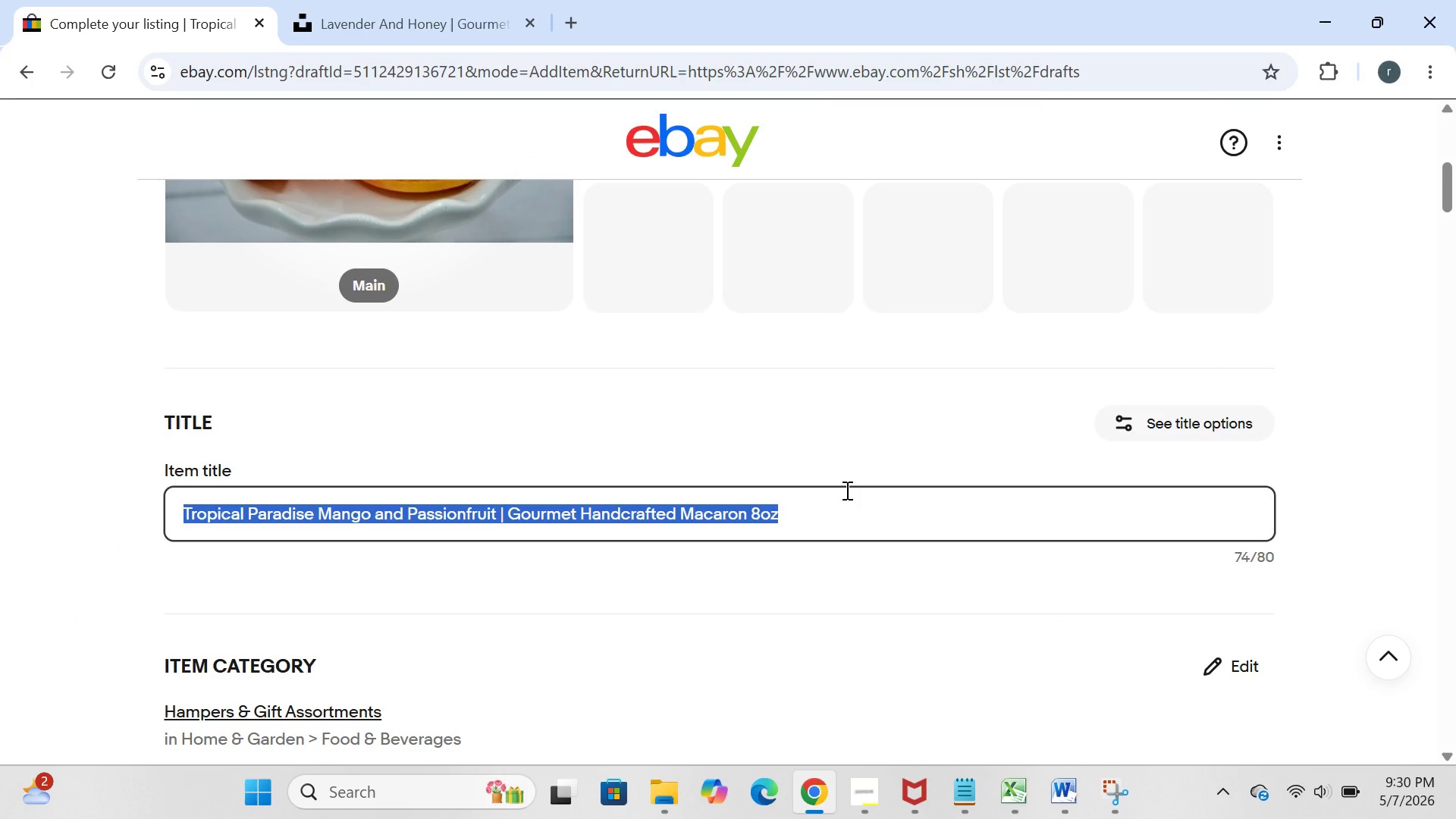 
key(Control+C)
 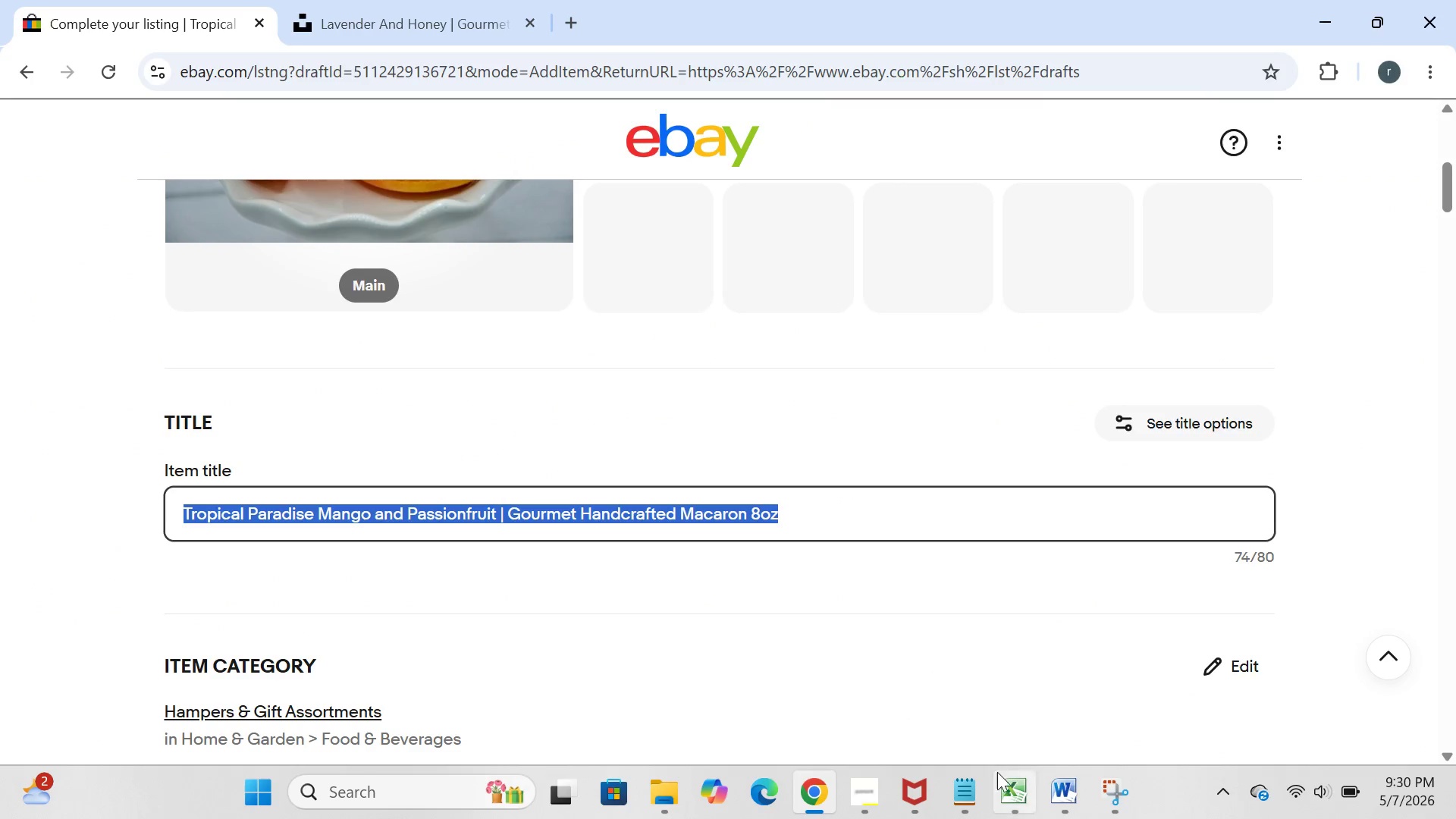 
left_click([1007, 777])
 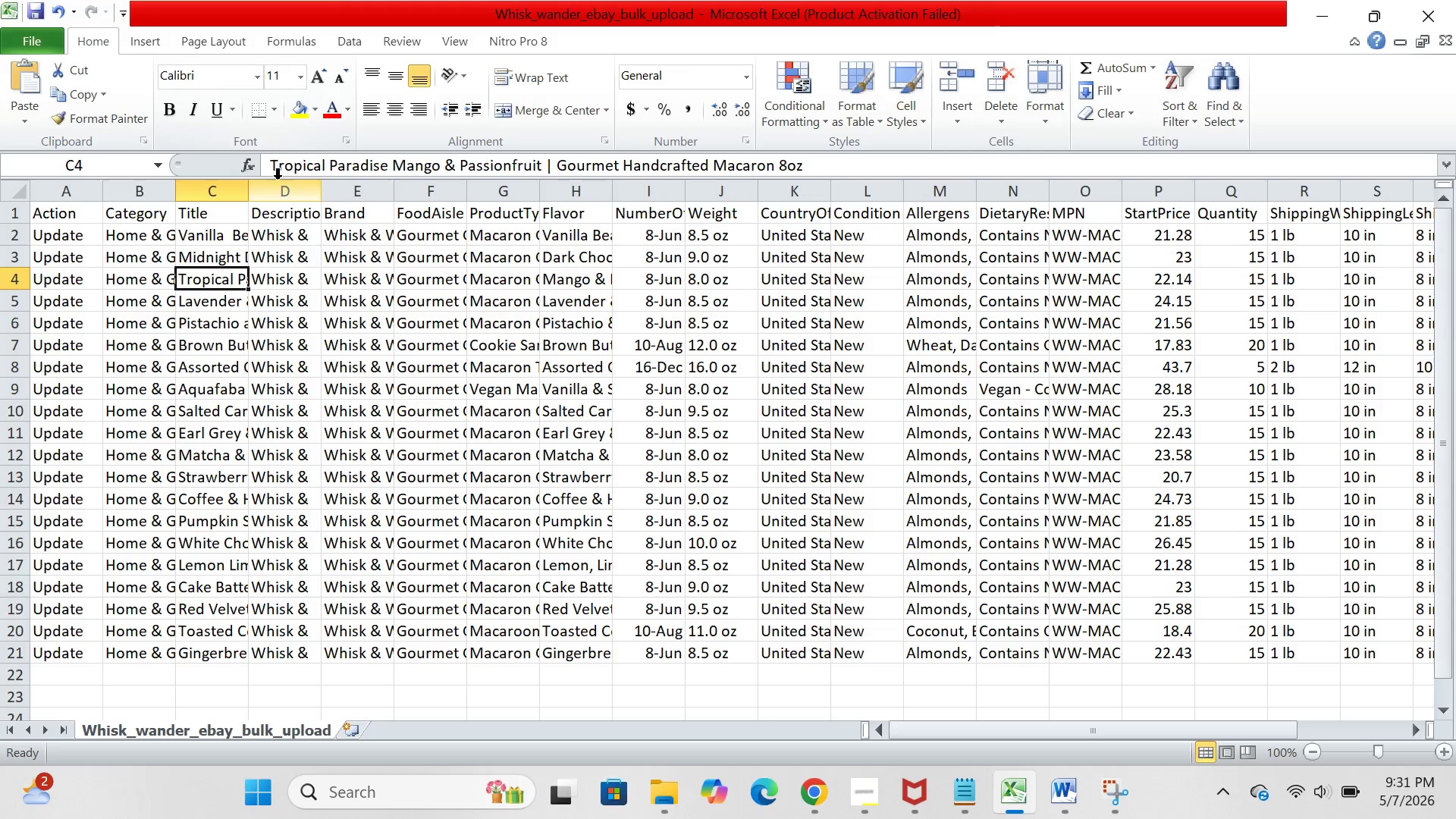 
left_click_drag(start_coordinate=[270, 165], to_coordinate=[813, 170])
 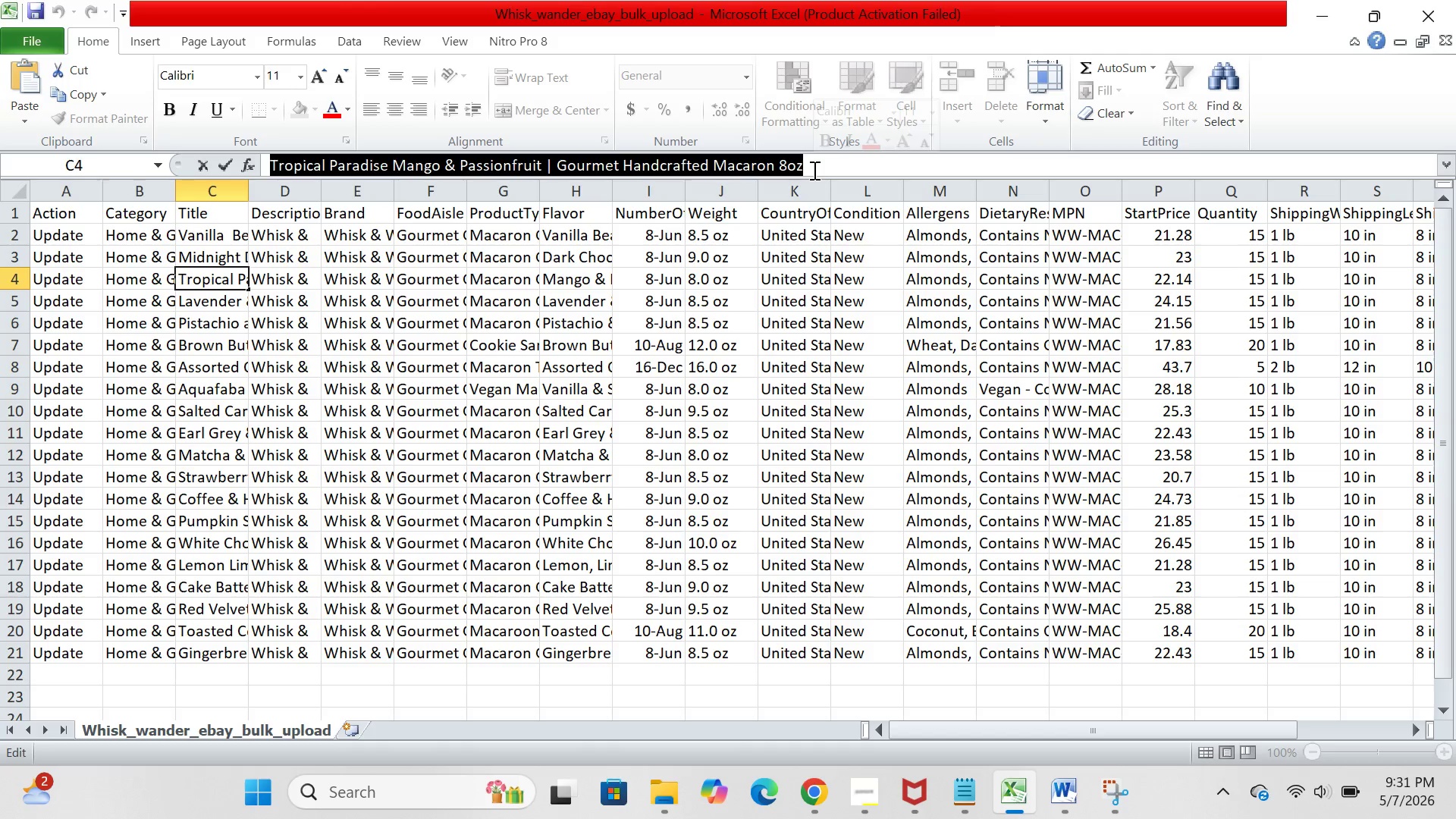 
key(Control+V)
 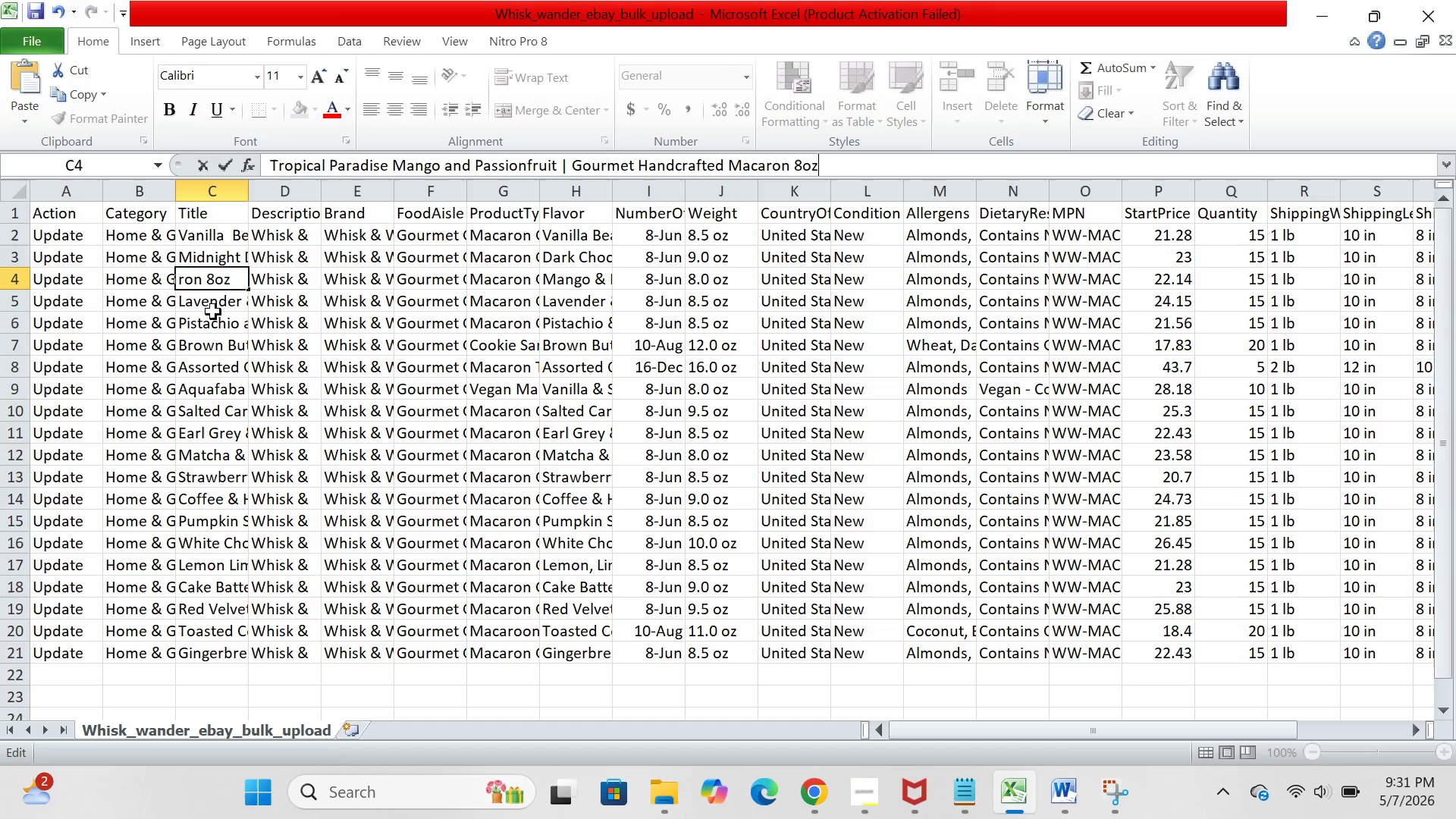 
left_click([213, 303])
 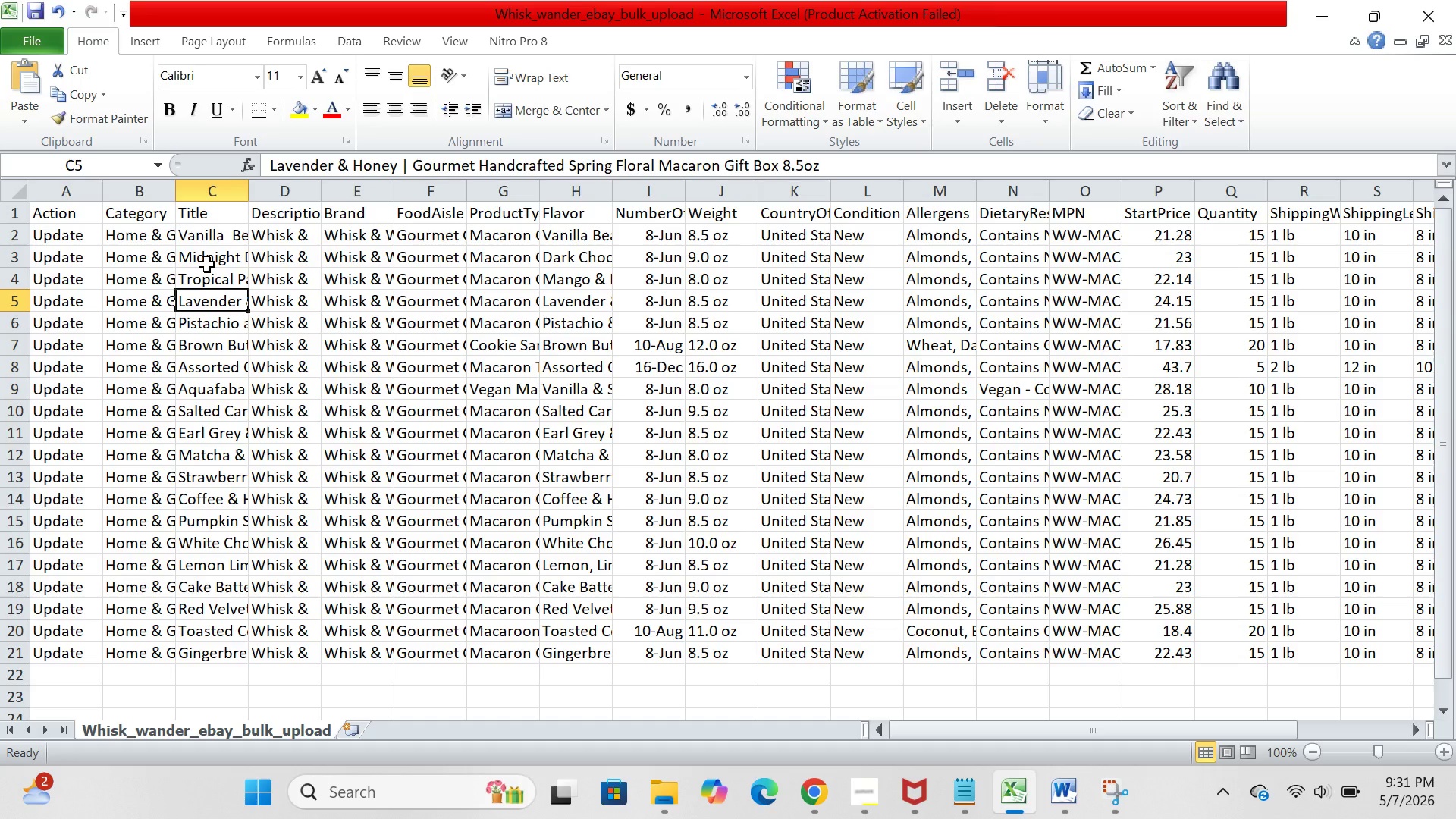 
left_click([207, 265])
 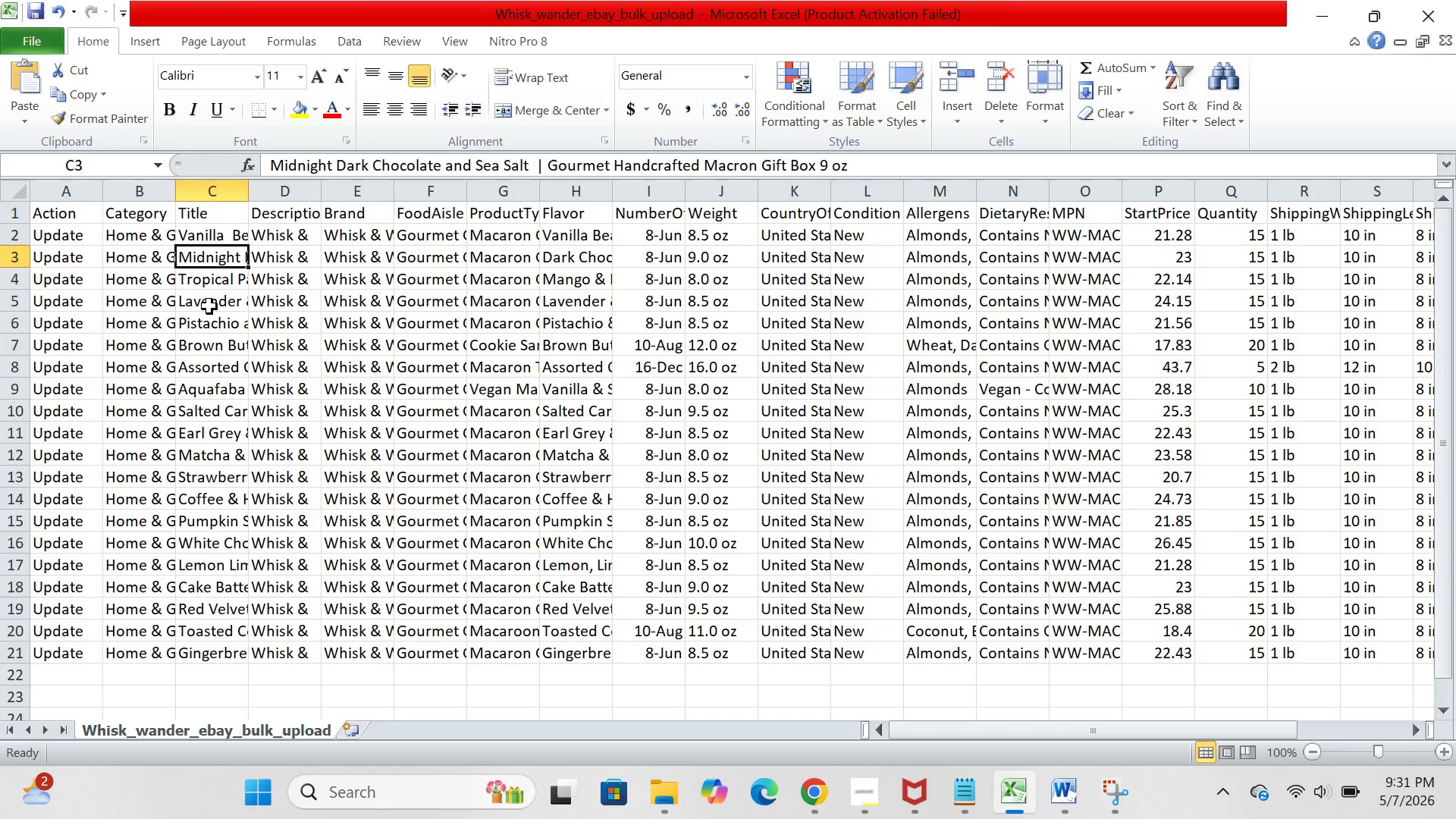 
left_click([211, 306])
 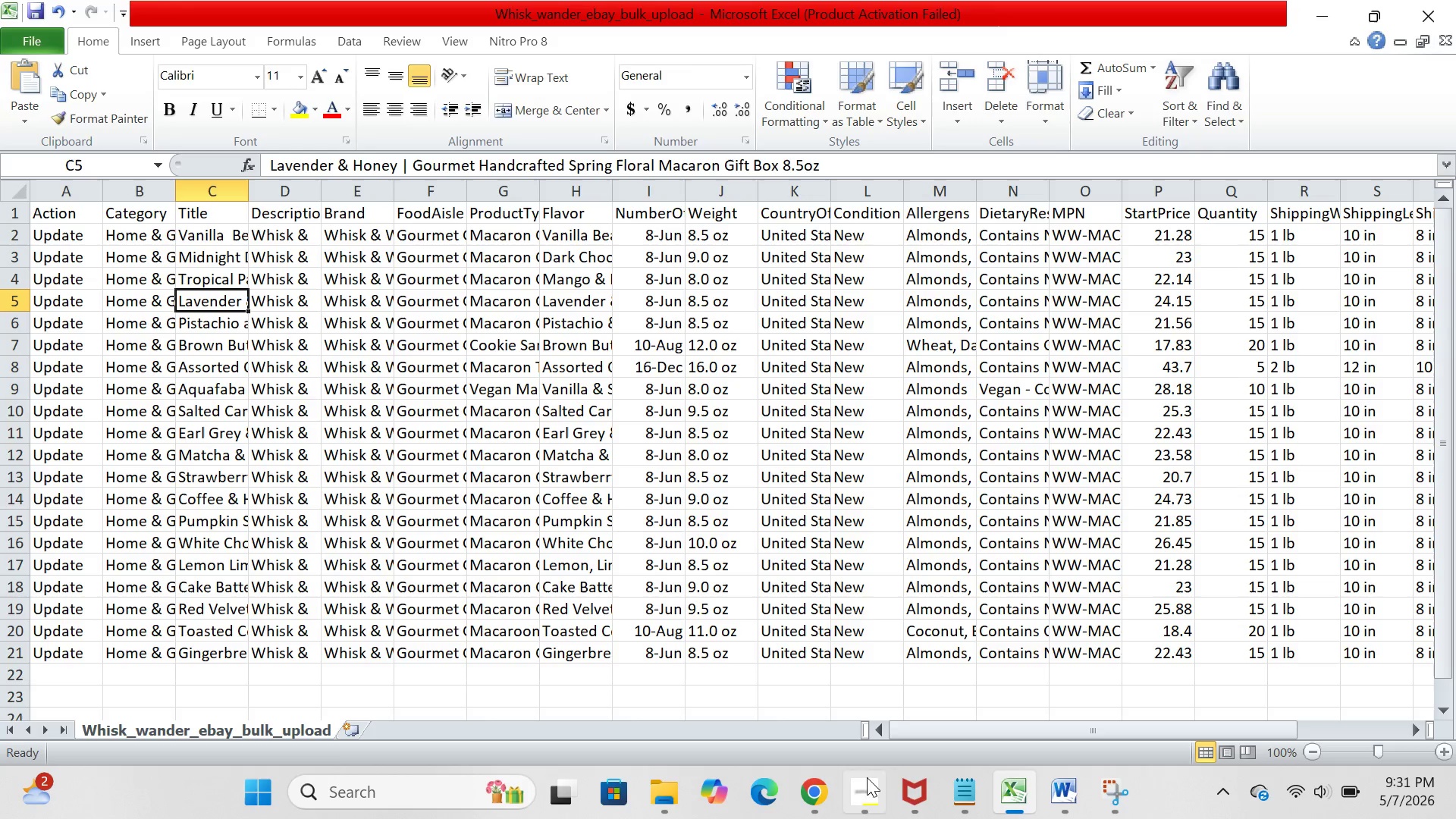 
wait(5.16)
 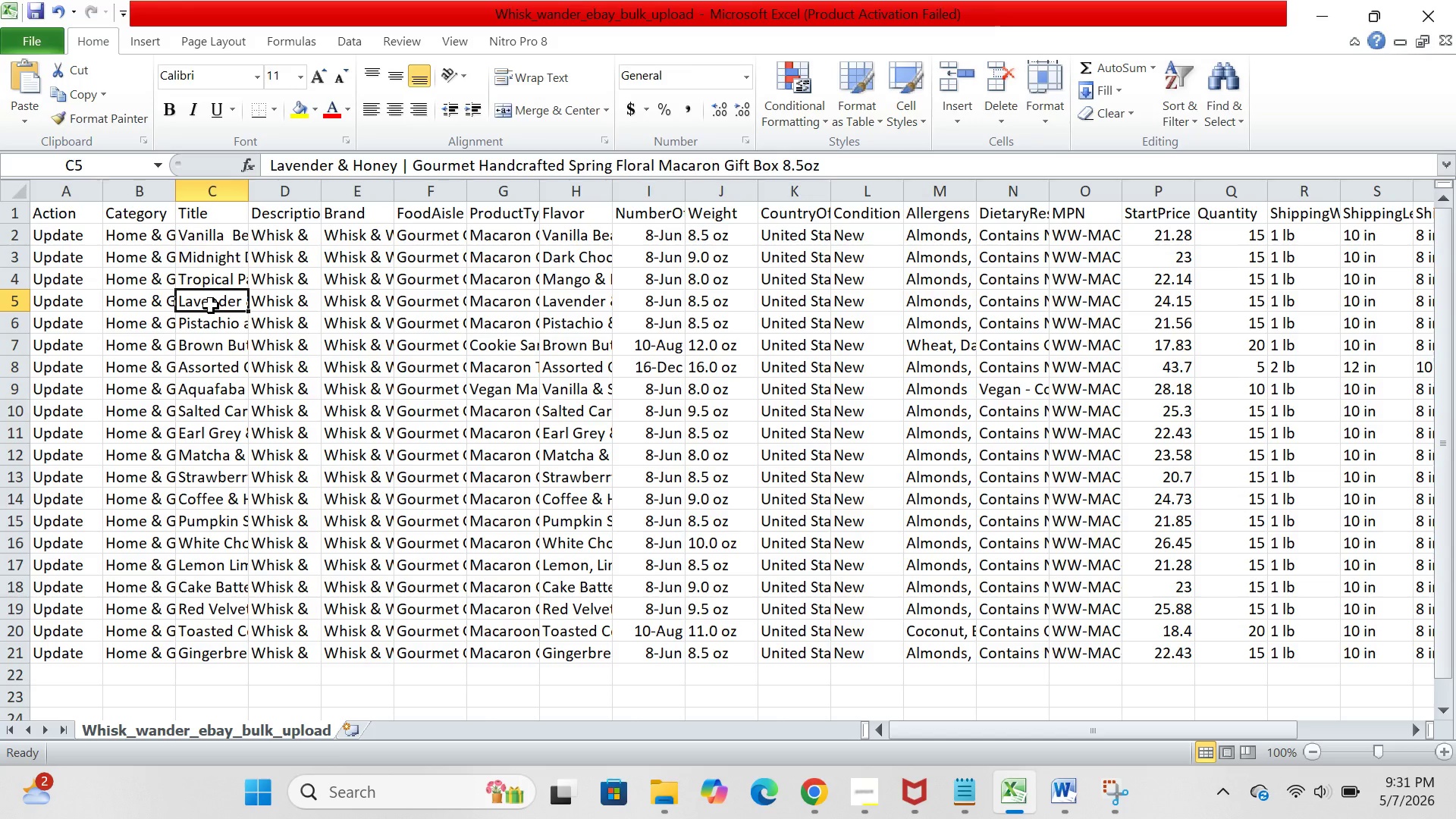 
left_click([811, 799])
 